 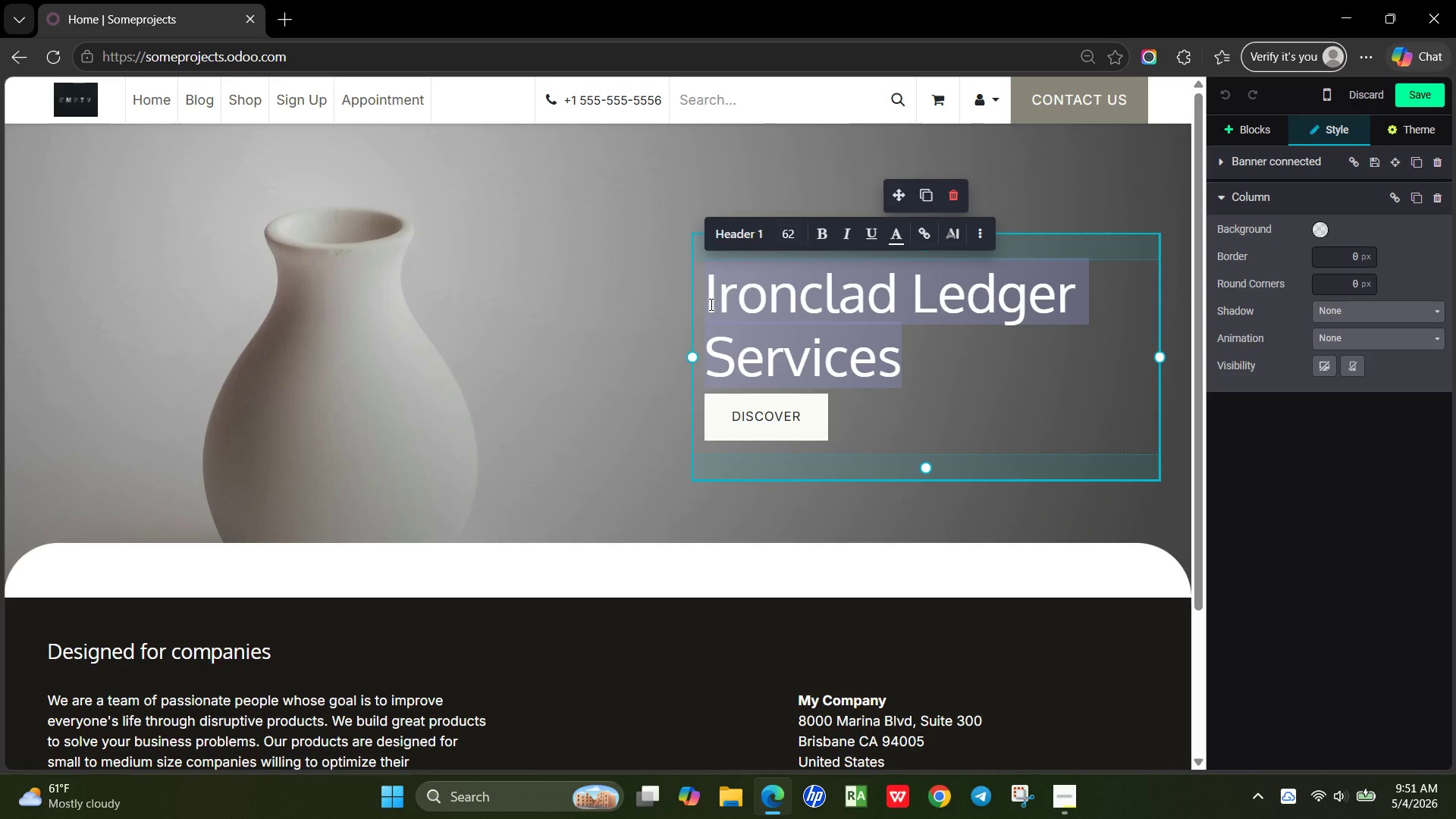 
type(WildGrain Craft Co.)
 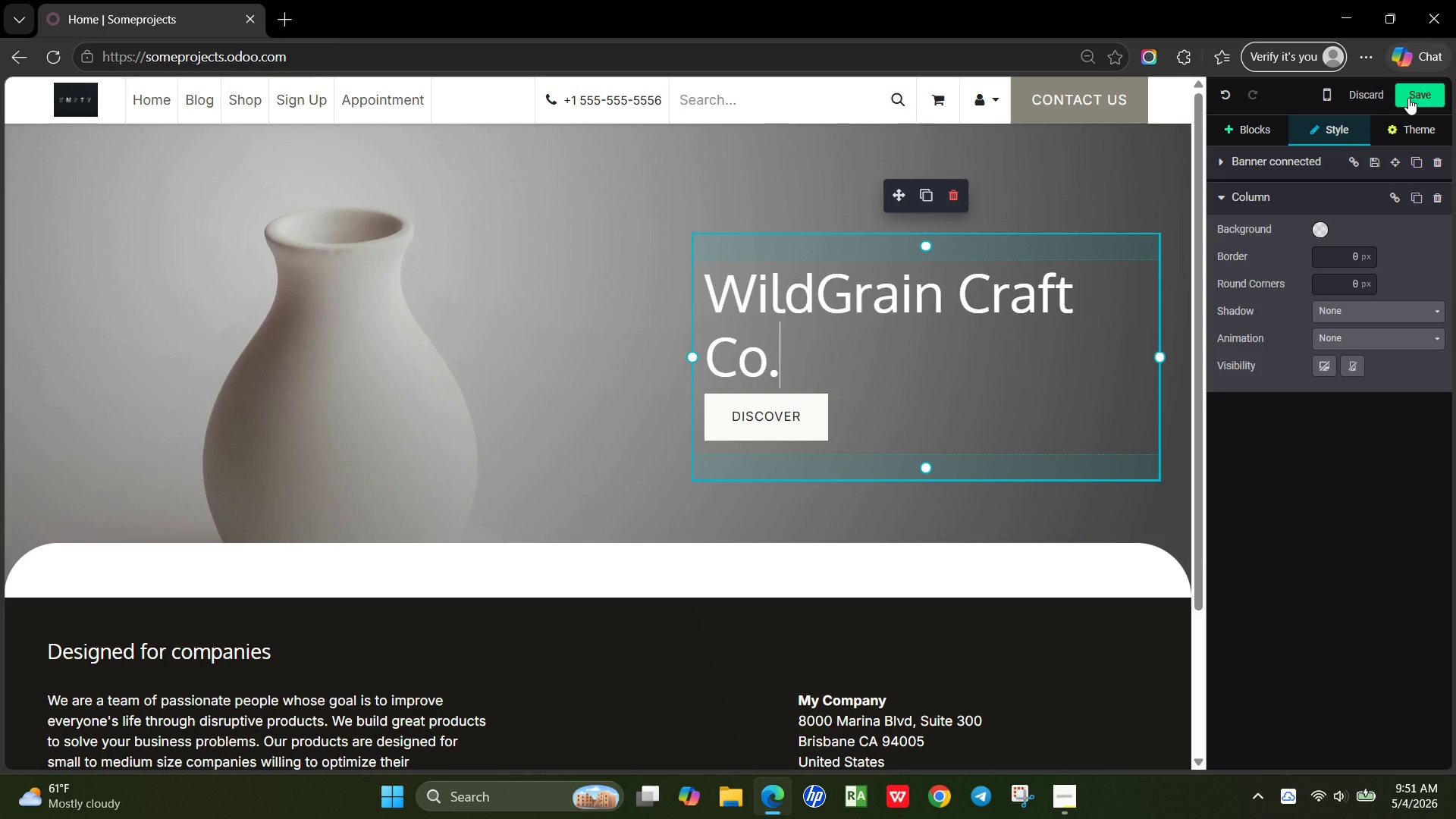 
wait(7.11)
 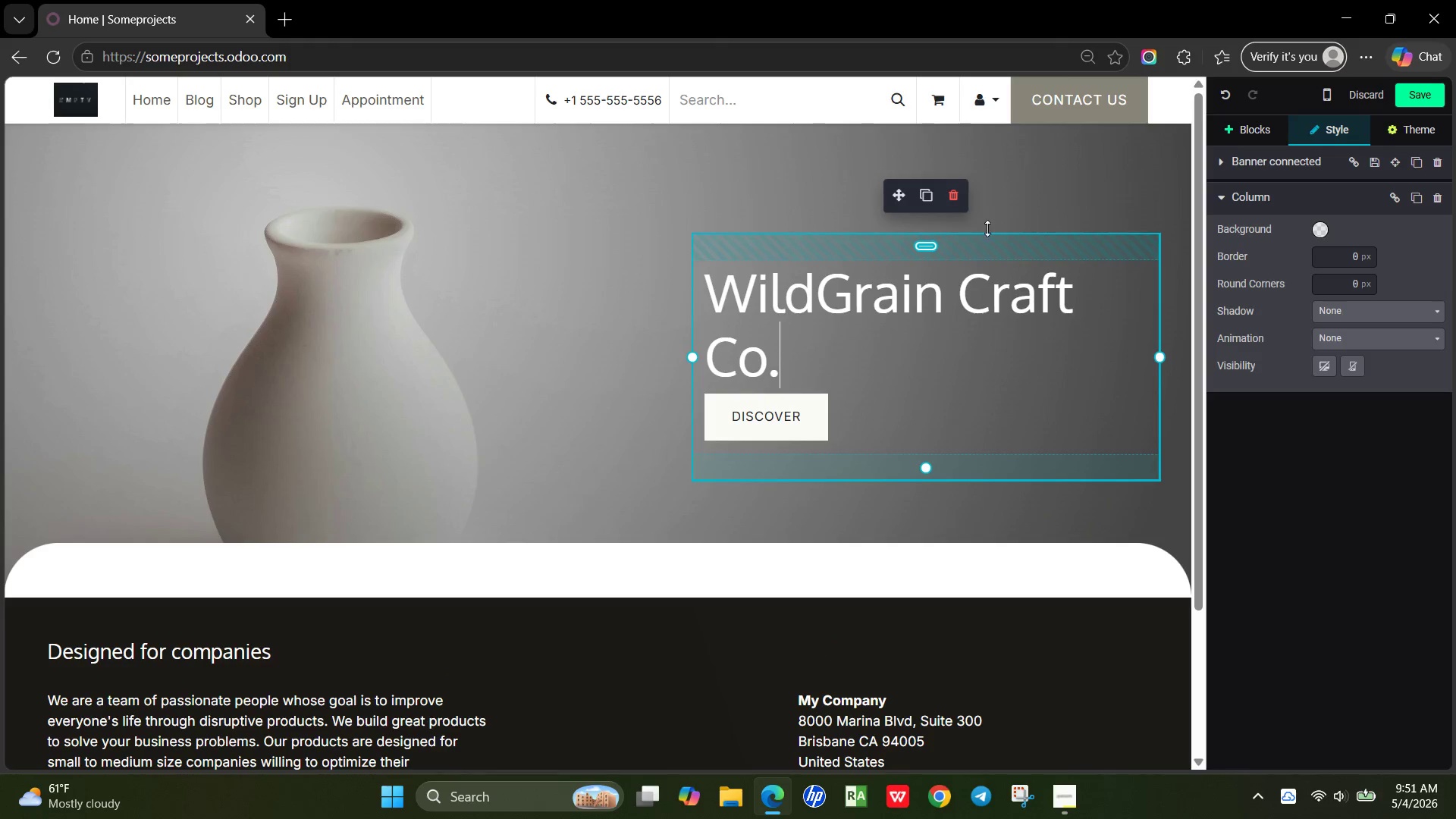 
left_click([970, 298])
 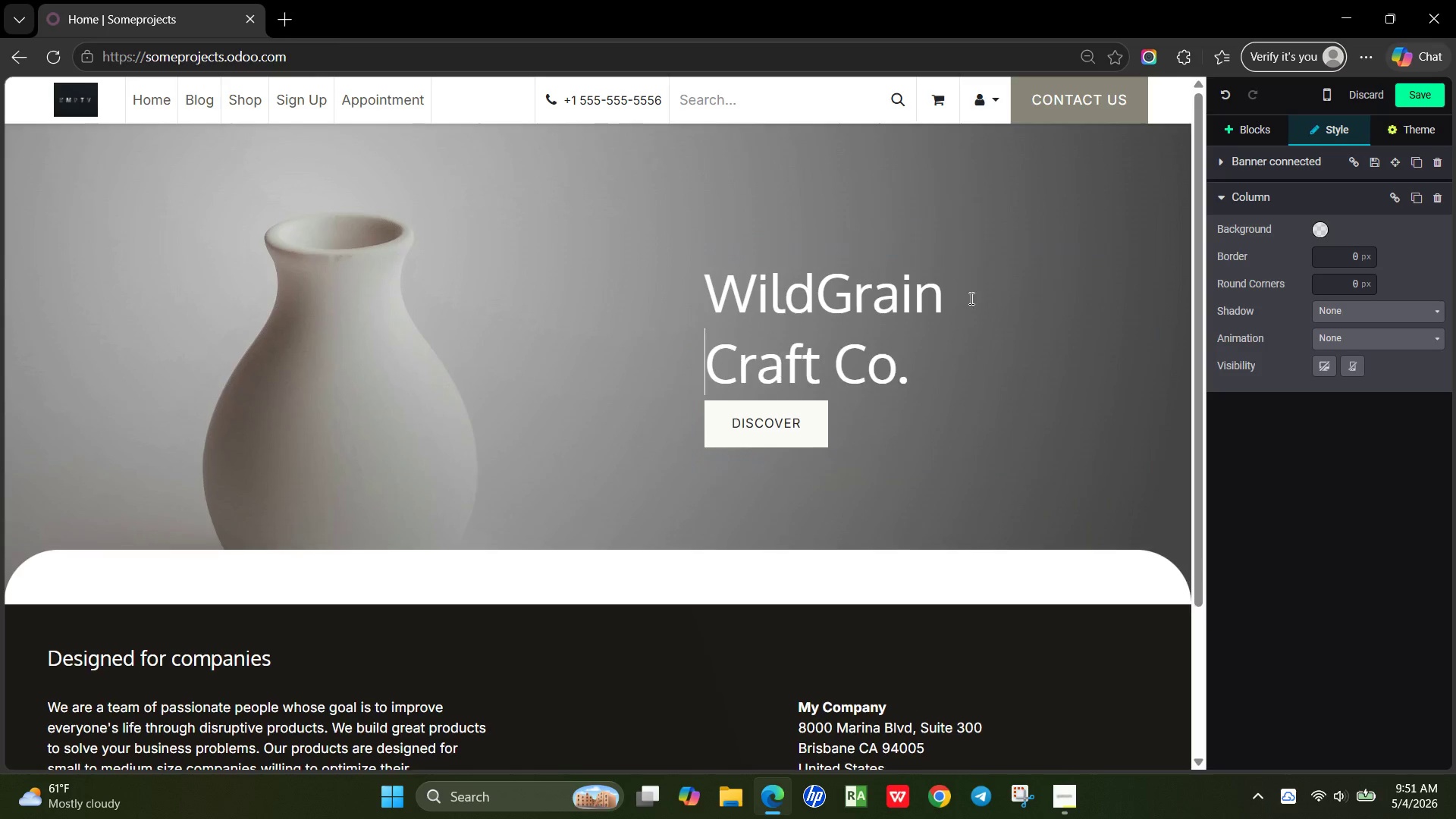 
key(Enter)
 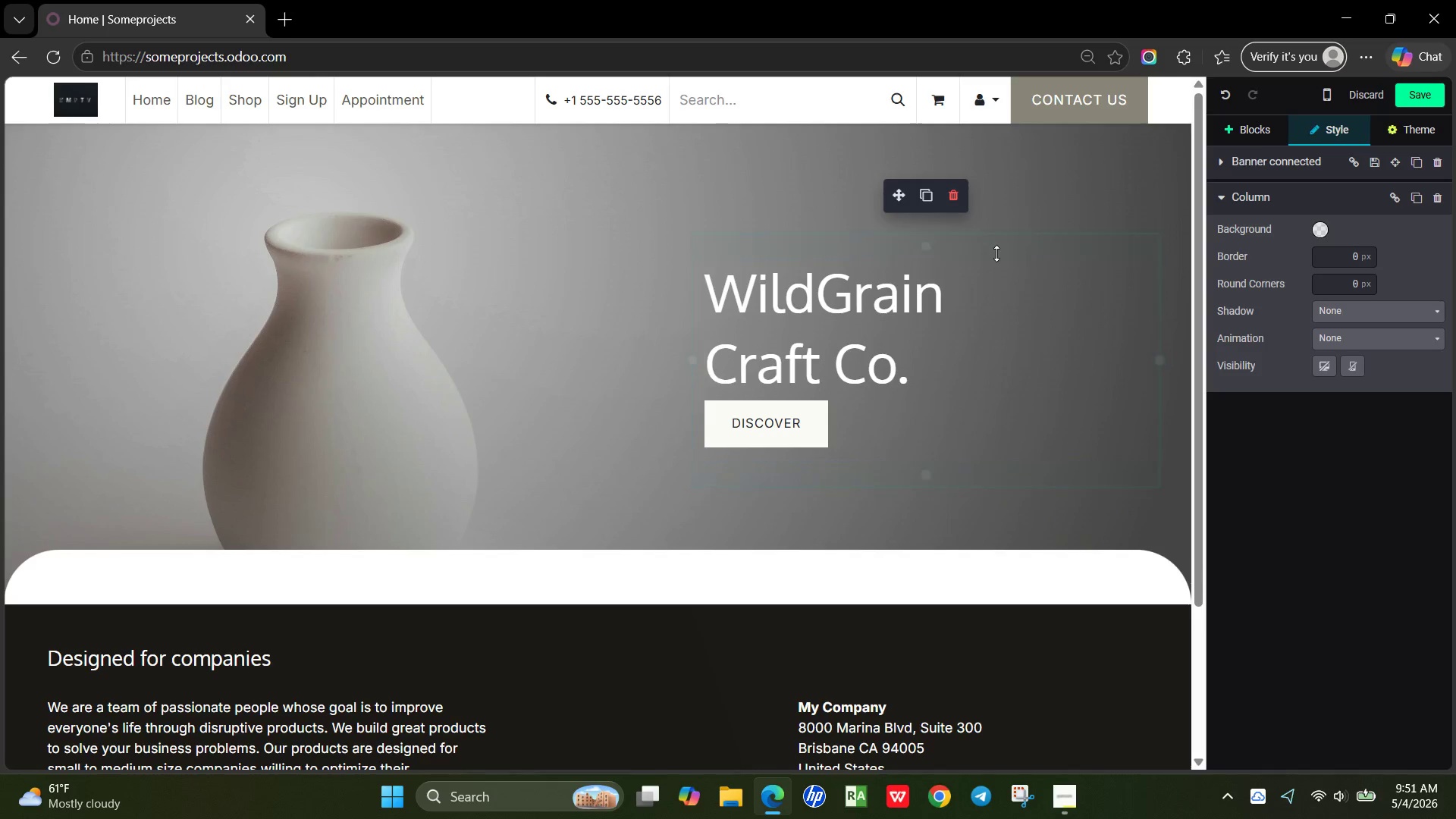 
key(Backspace)
 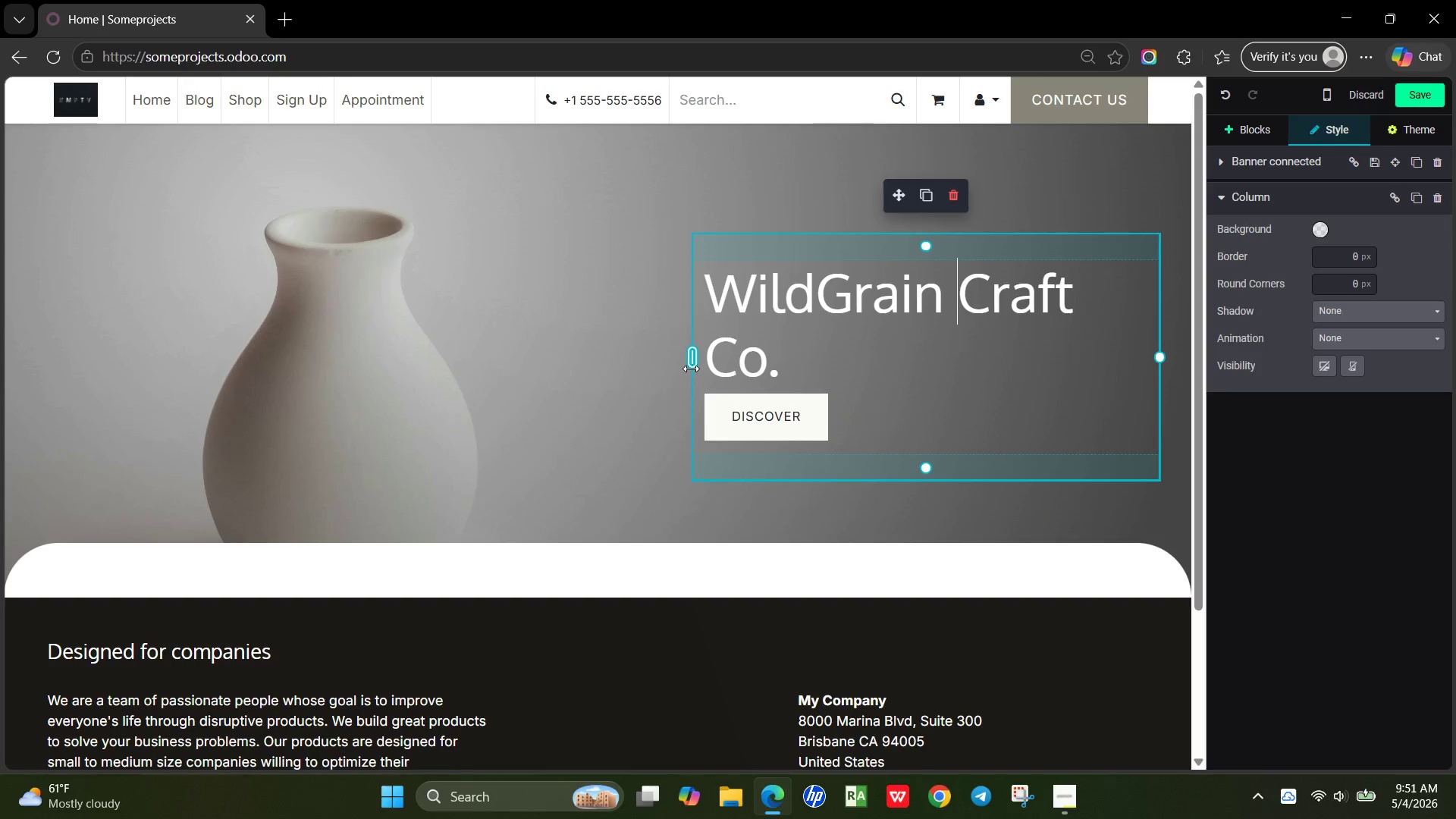 
left_click_drag(start_coordinate=[691, 366], to_coordinate=[627, 365])
 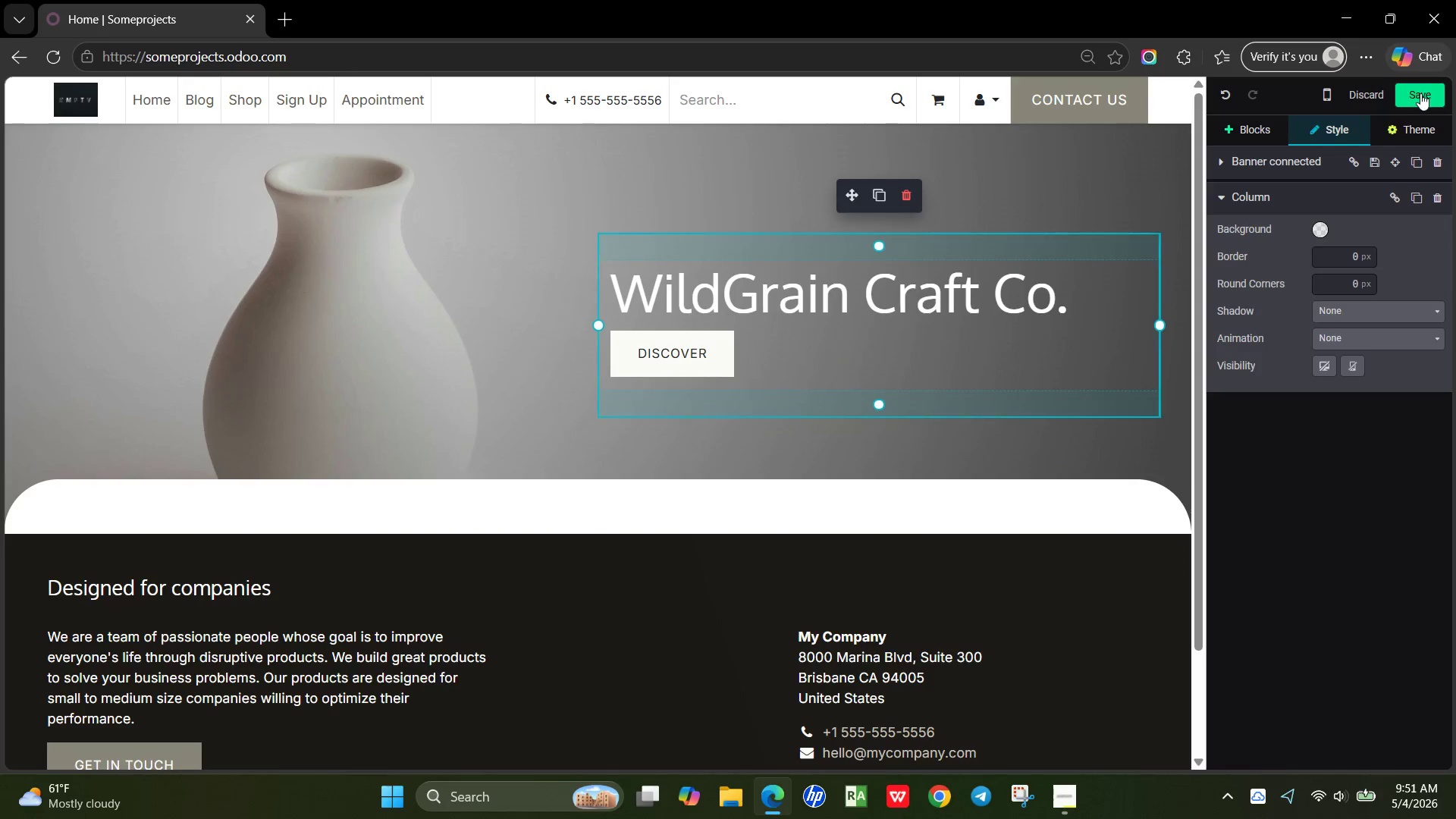 
left_click([1420, 93])
 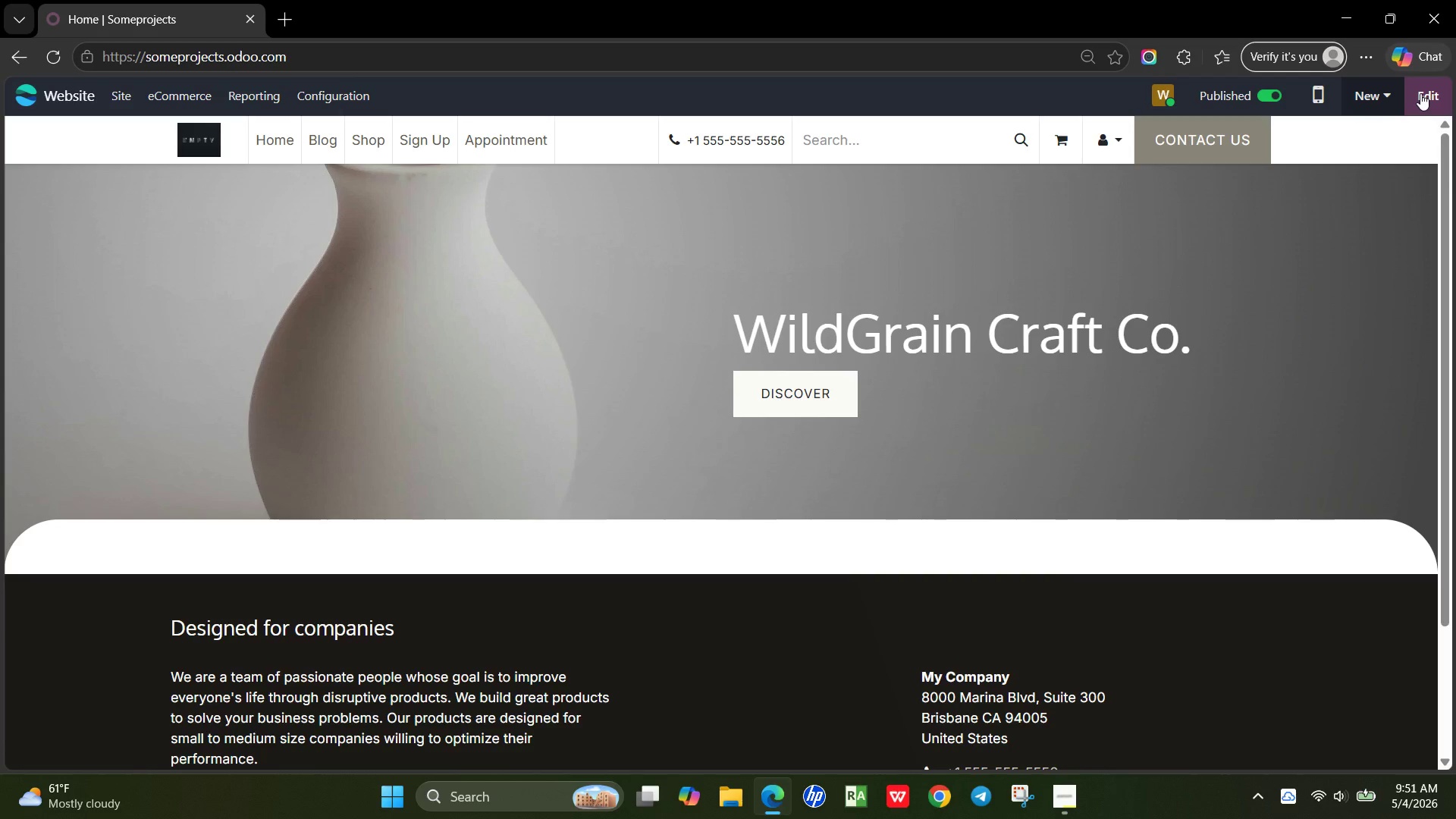 
wait(18.31)
 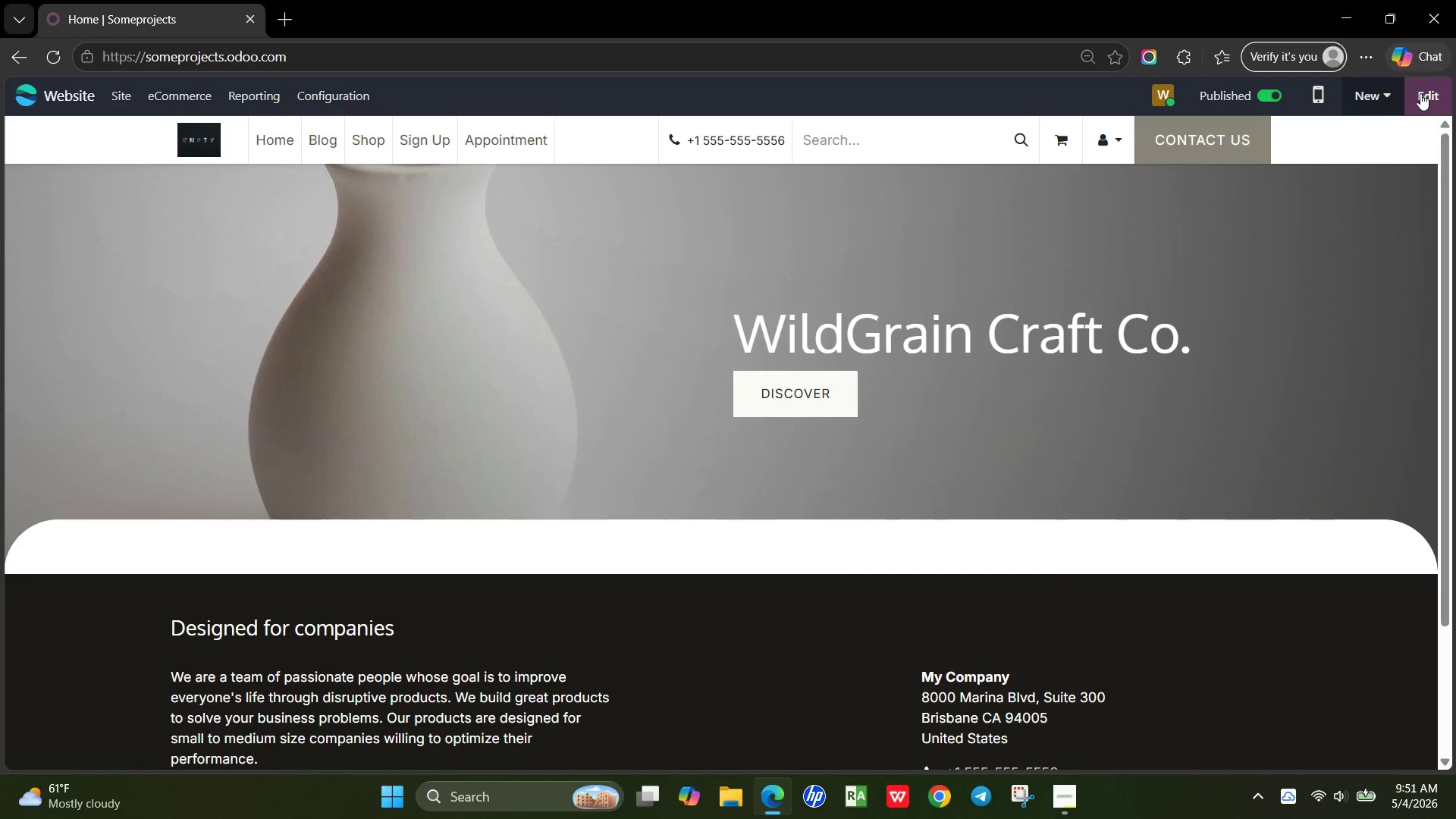 
left_click([791, 394])
 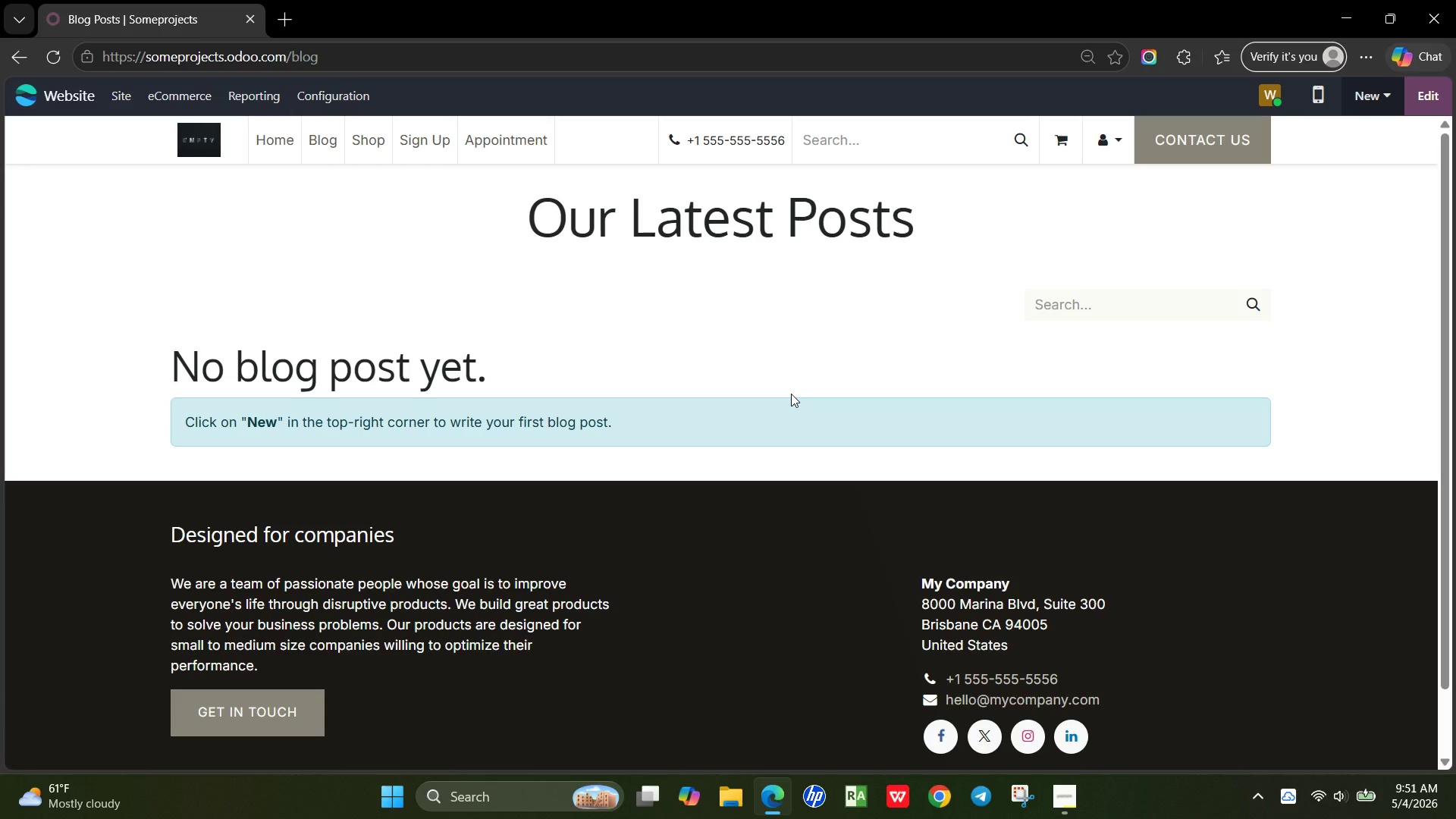 
wait(9.77)
 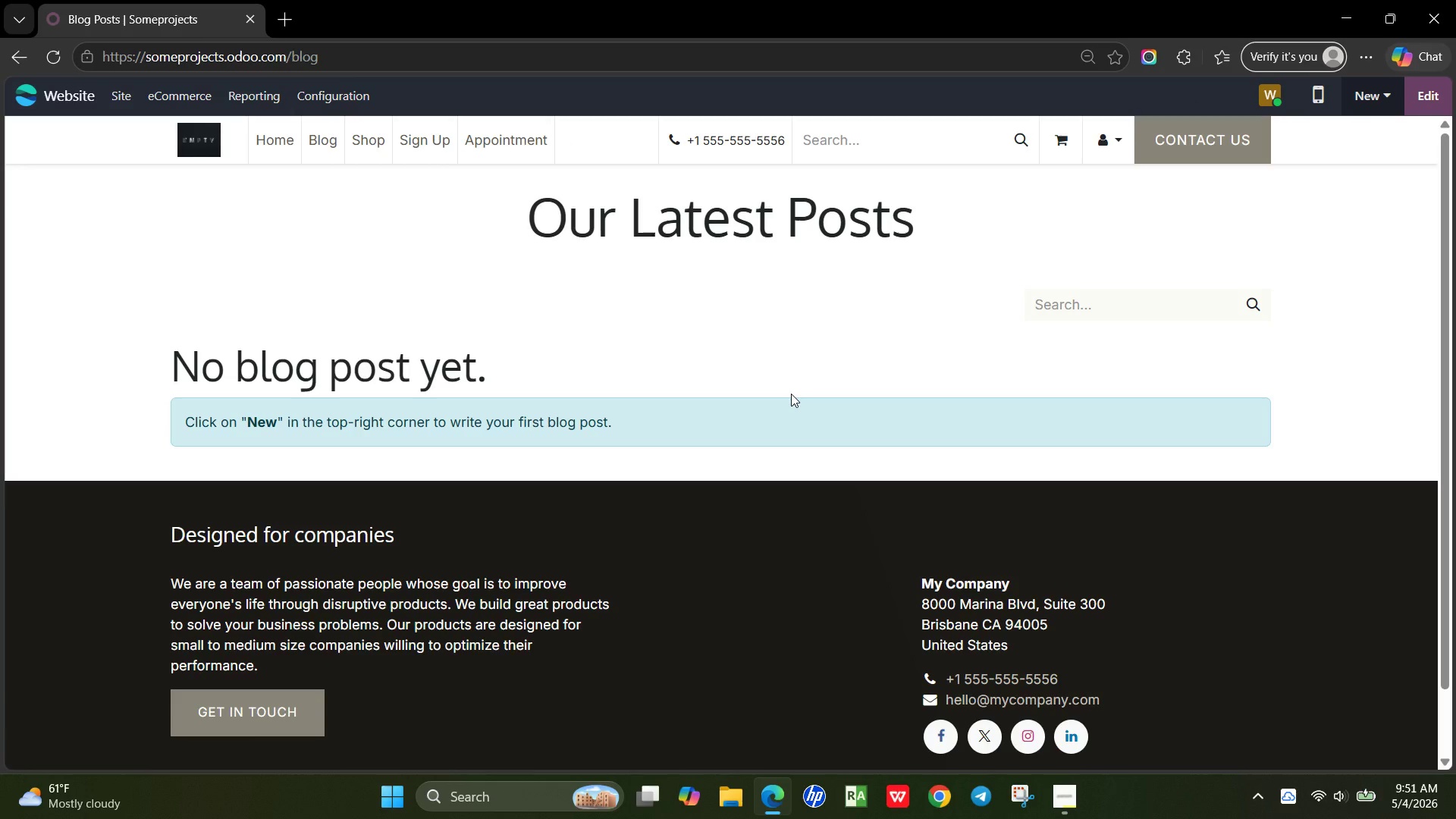 
left_click([1354, 87])
 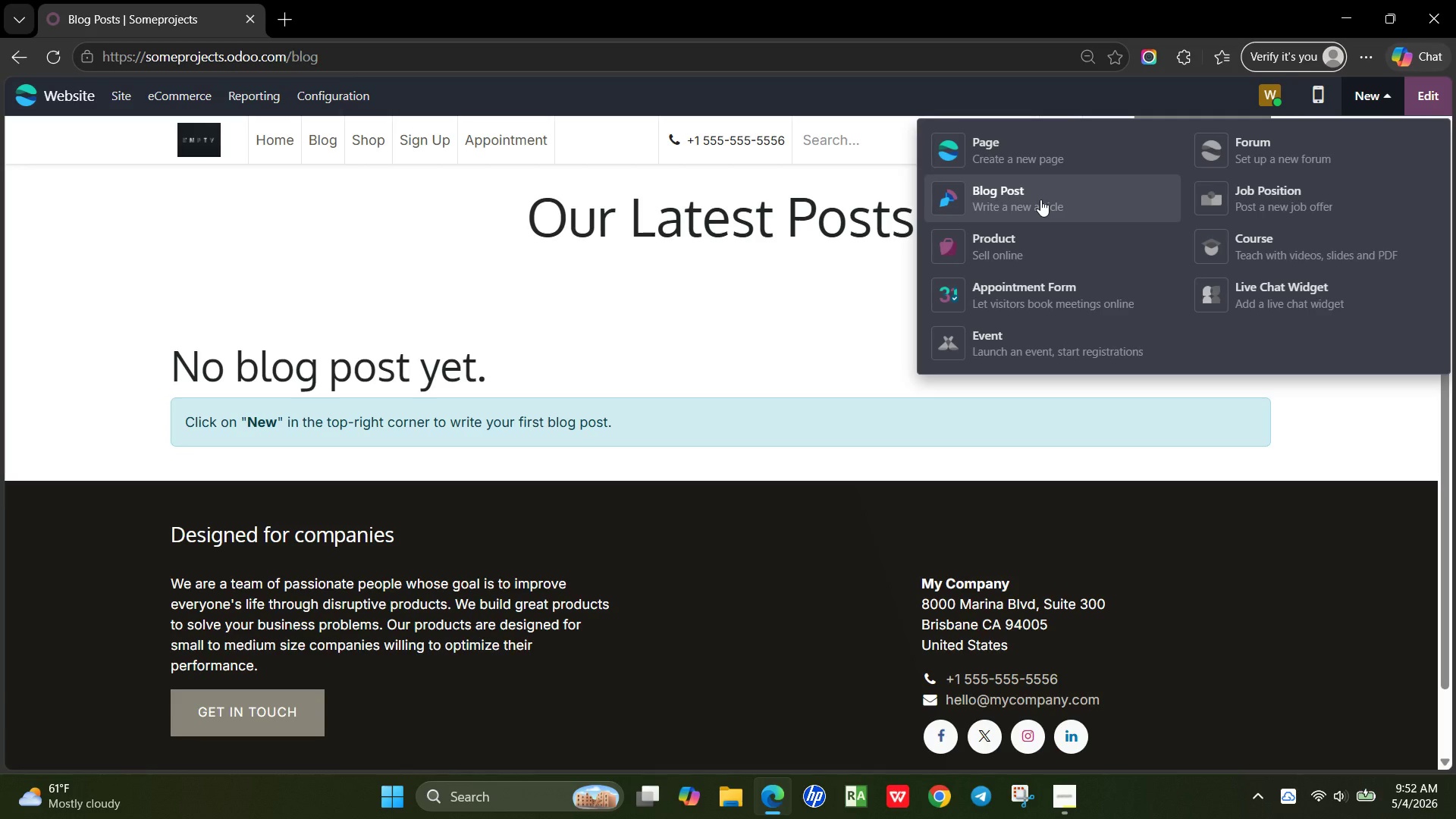 
left_click([1040, 199])
 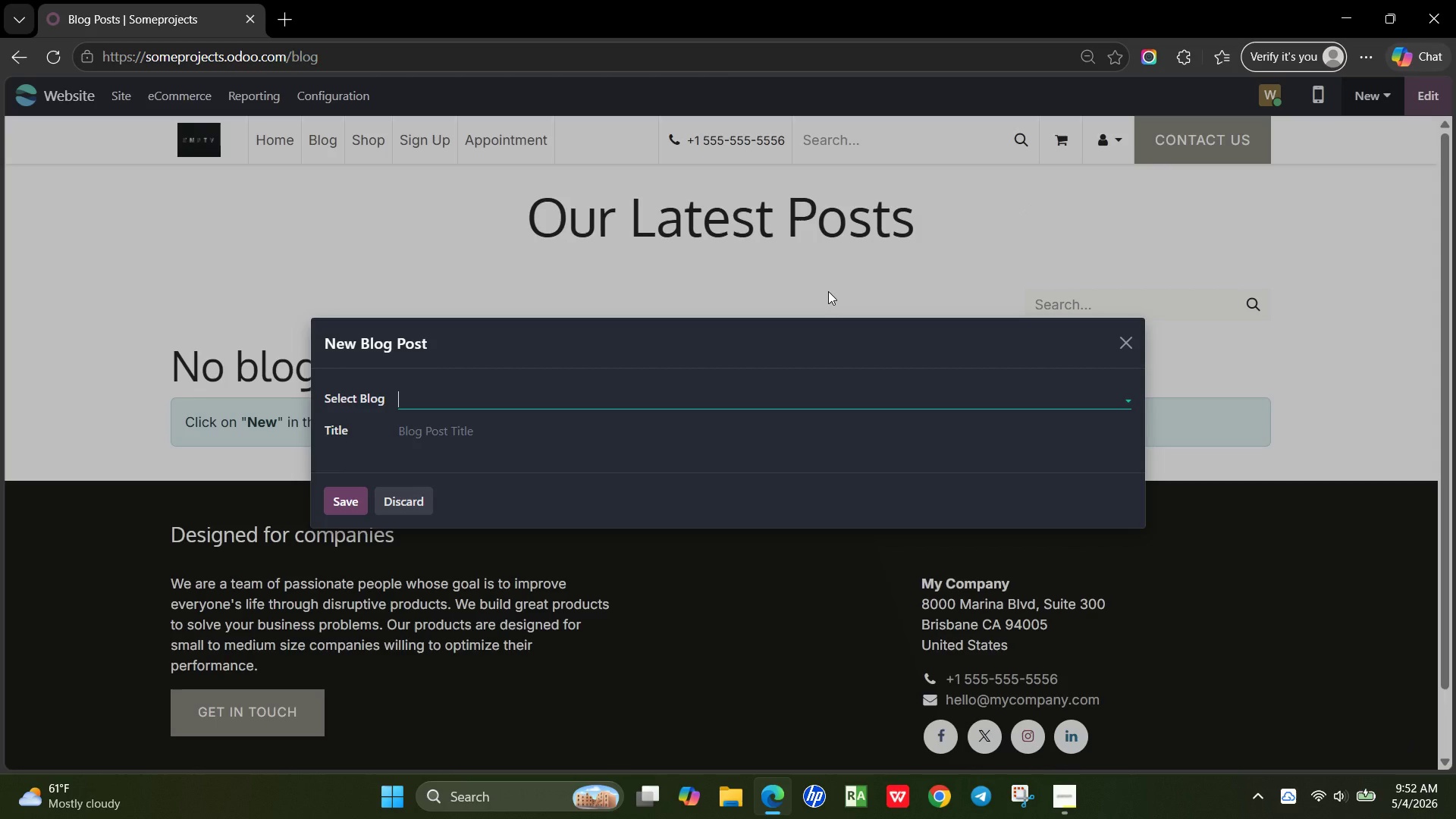 
wait(10.78)
 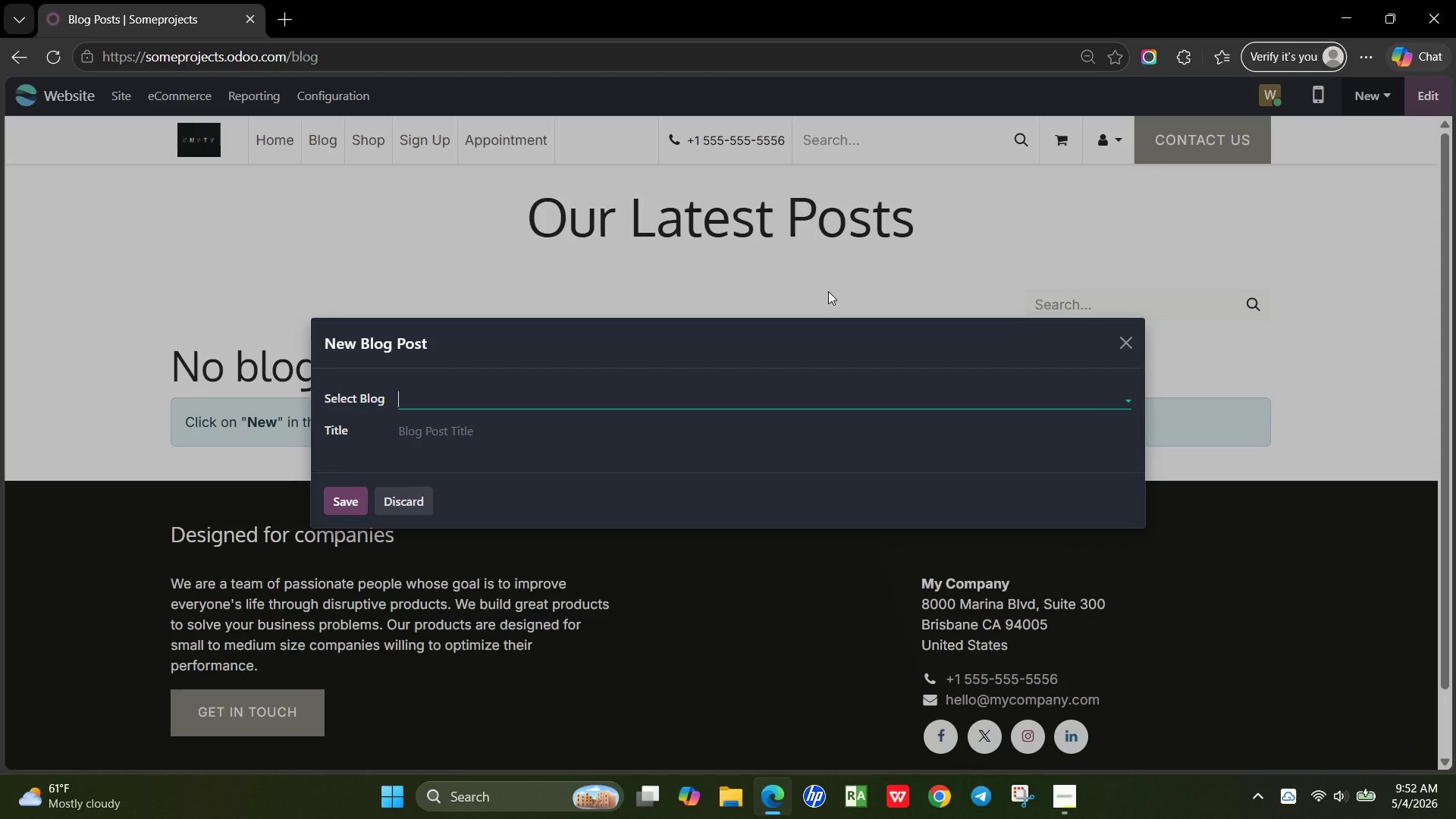 
key(Shift+ShiftRight)
 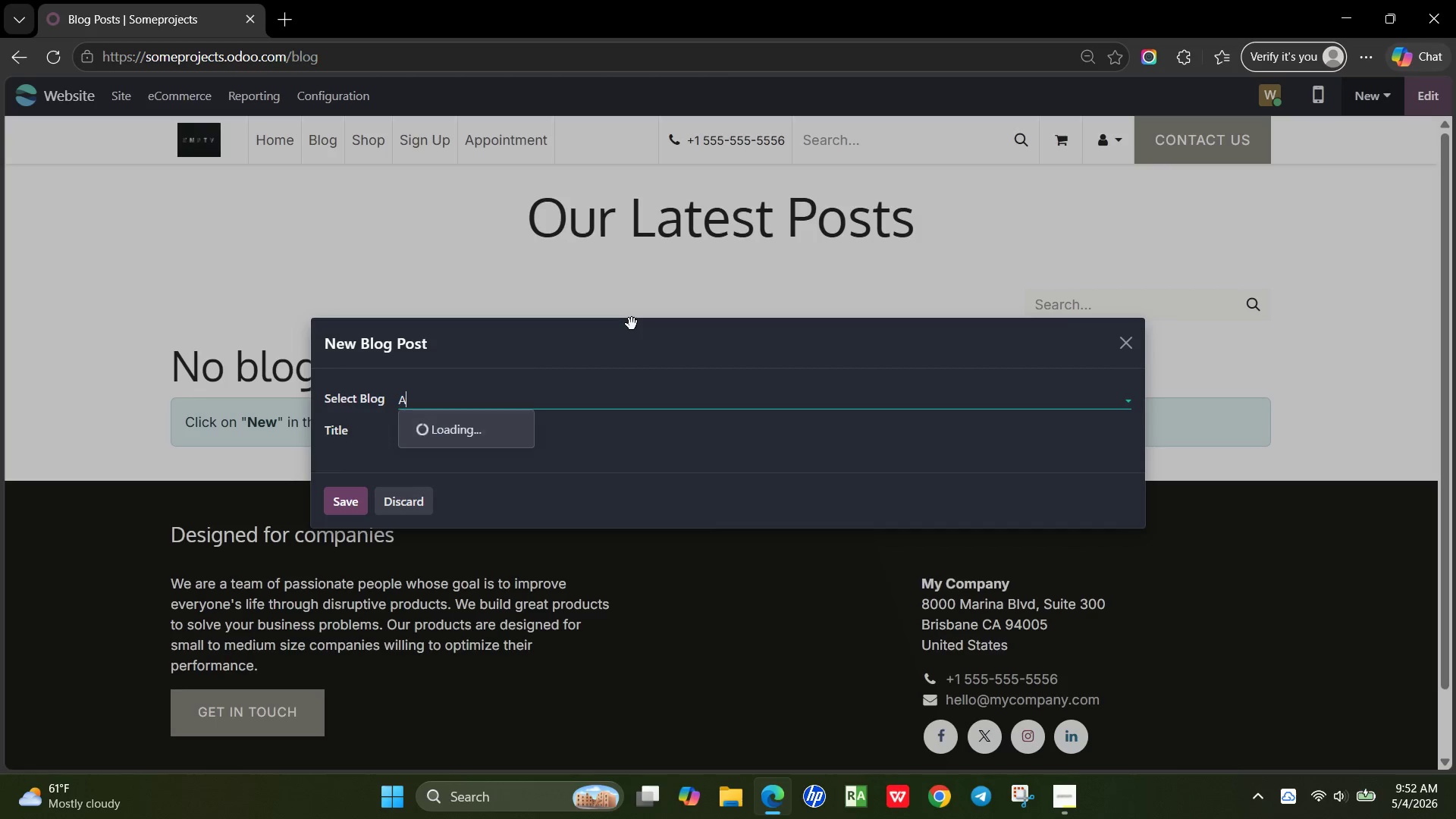 
key(Shift+A)
 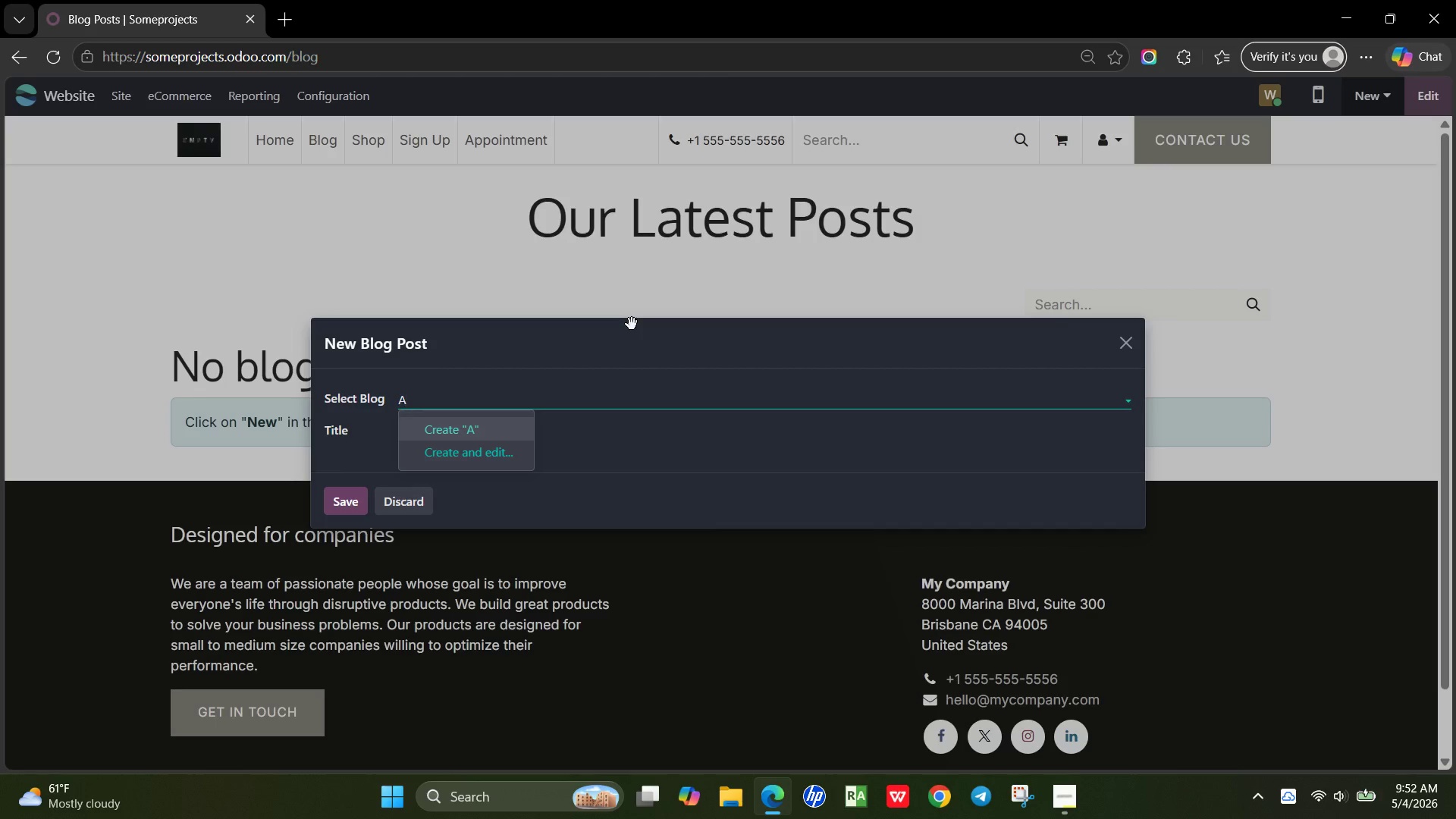 
type(rtisan Woodworking Journal)
 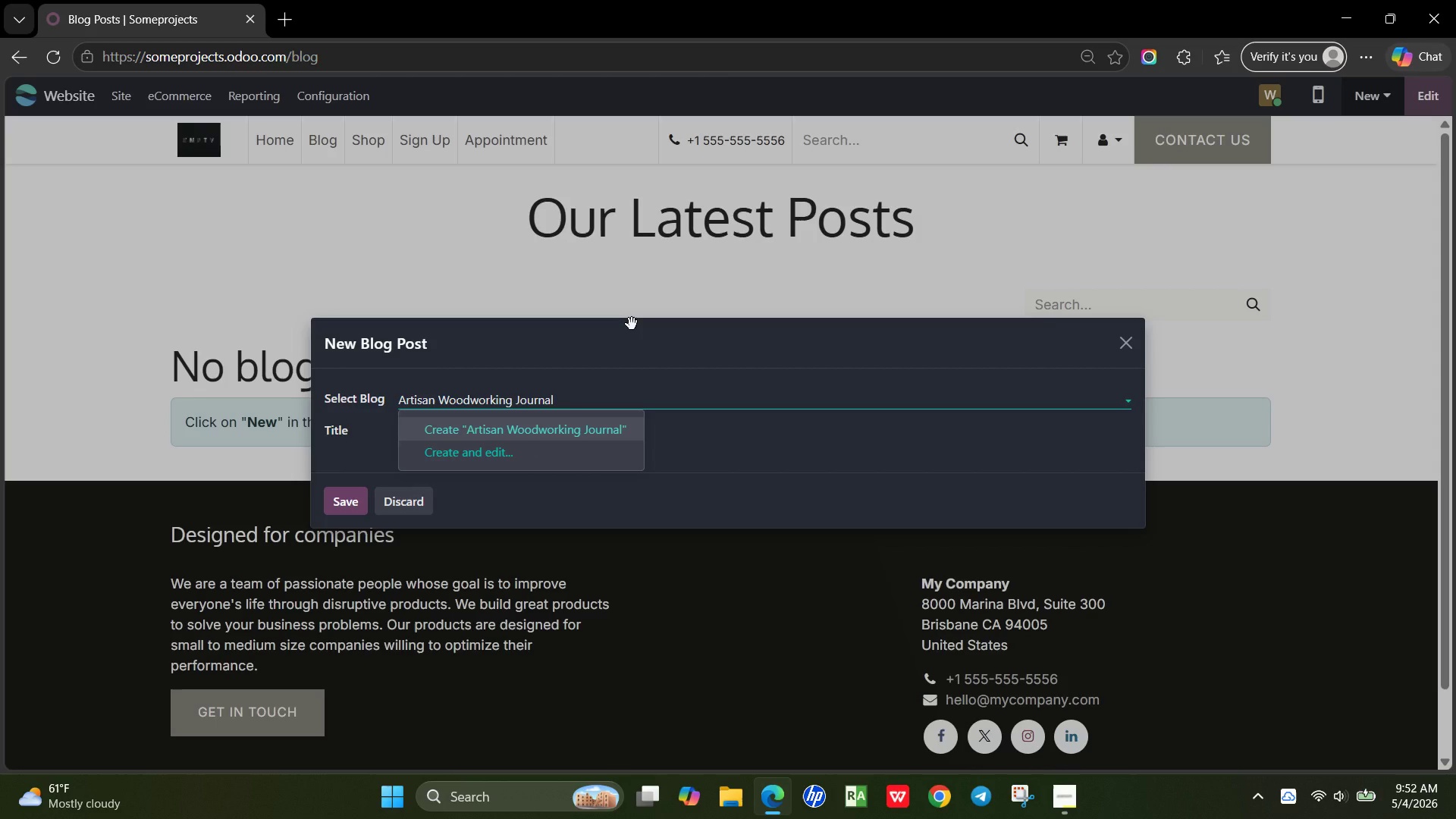 
key(ArrowDown)
 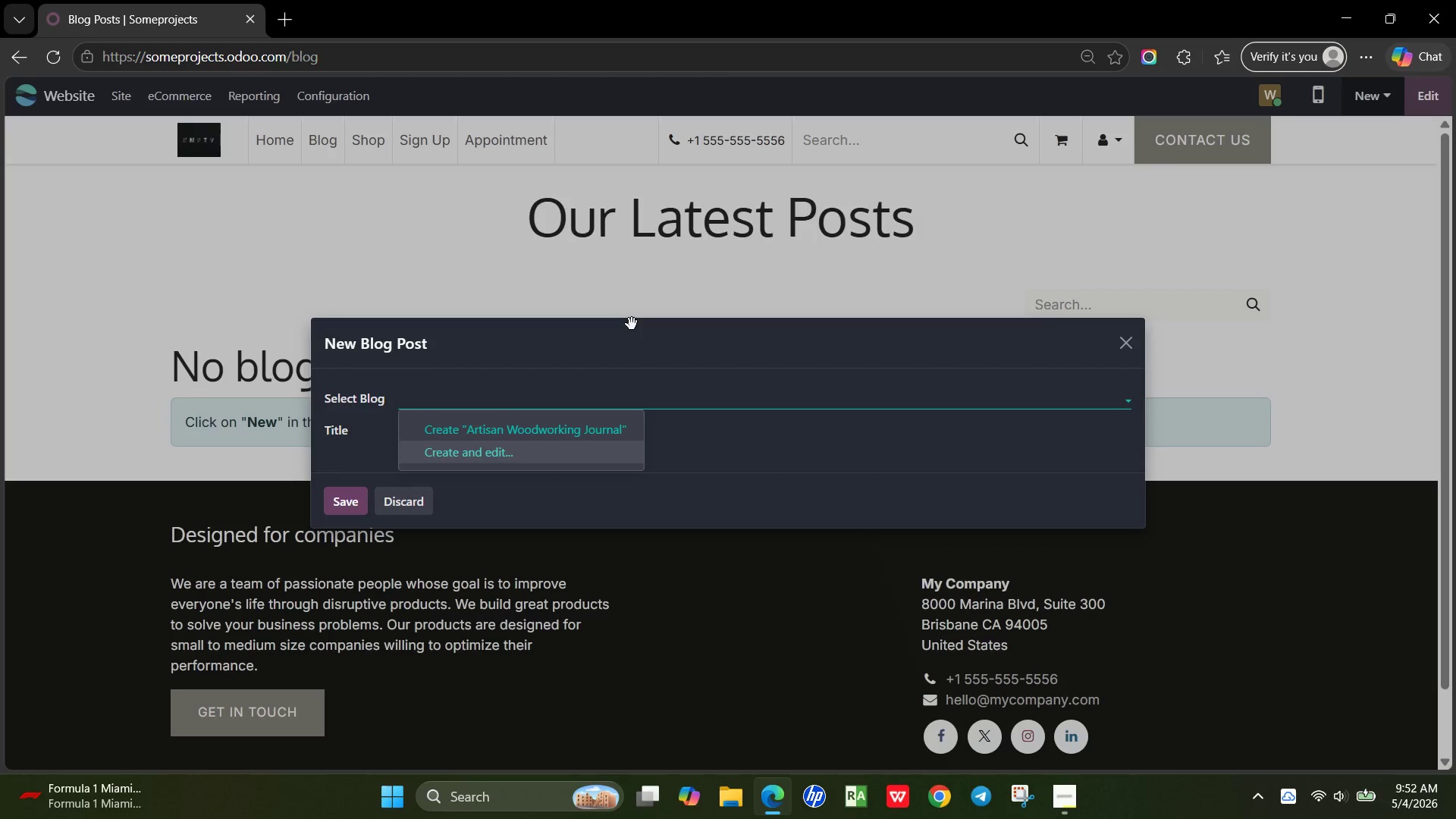 
key(Enter)
 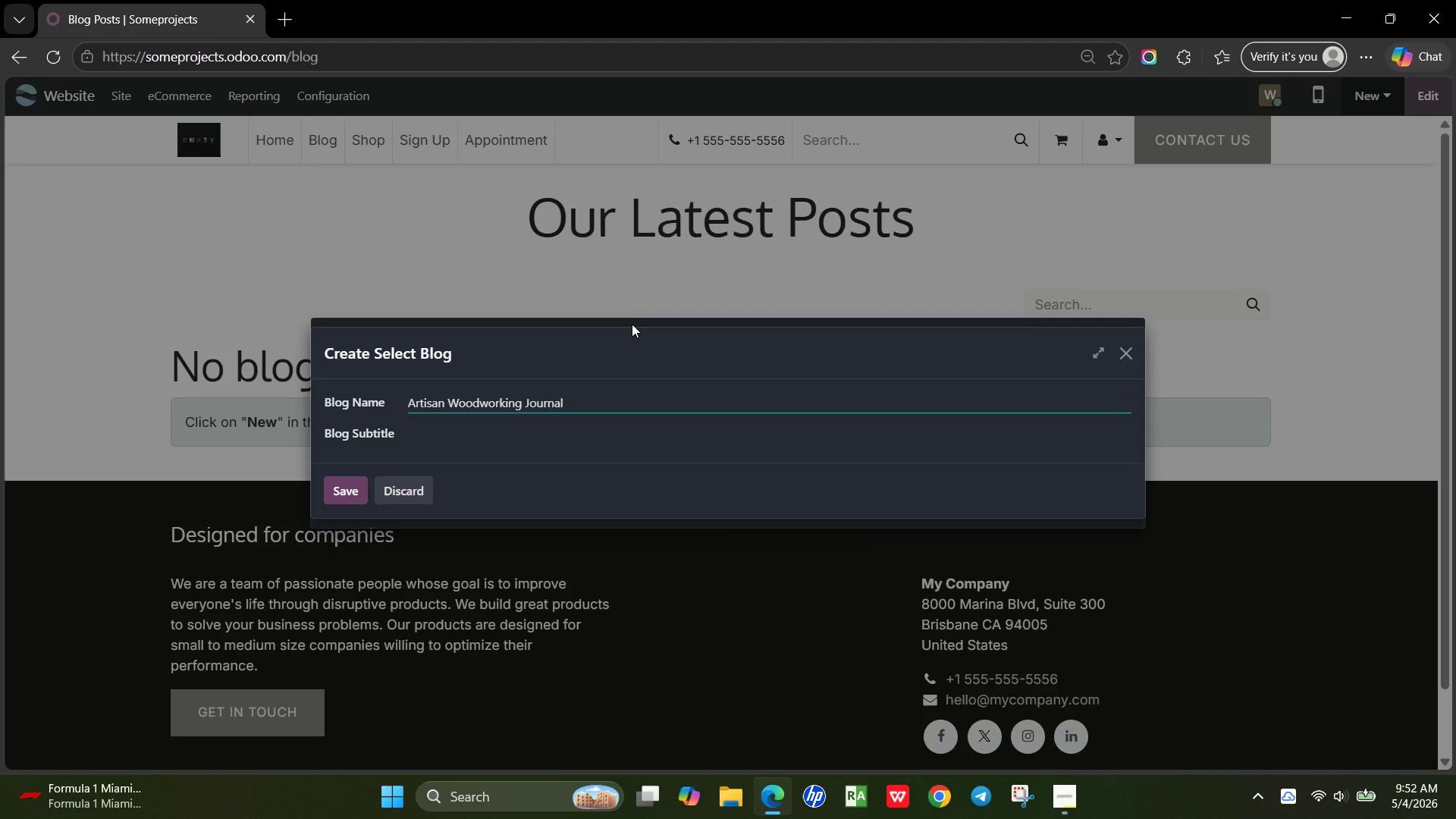 
wait(14.47)
 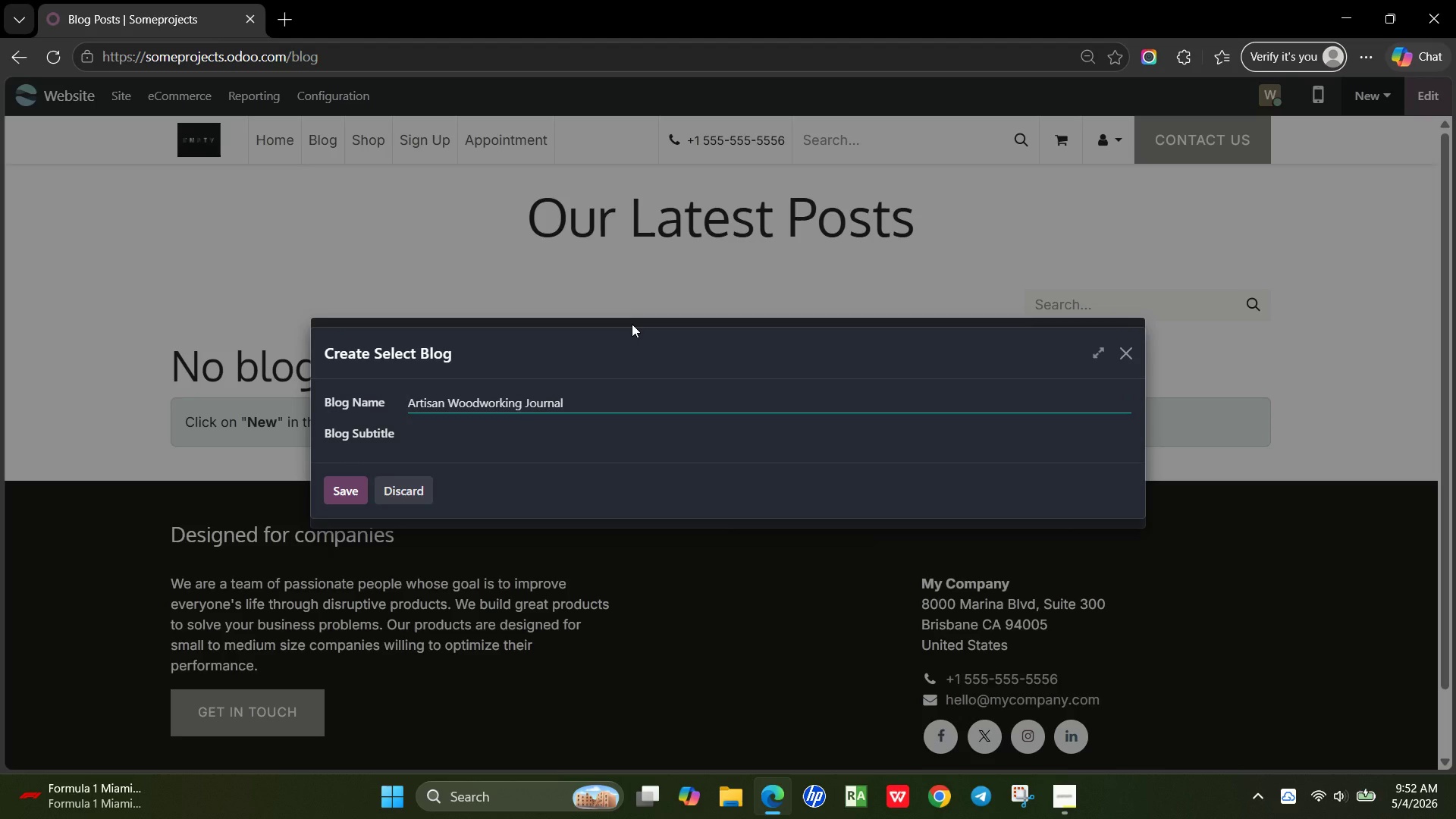 
key(Tab)
 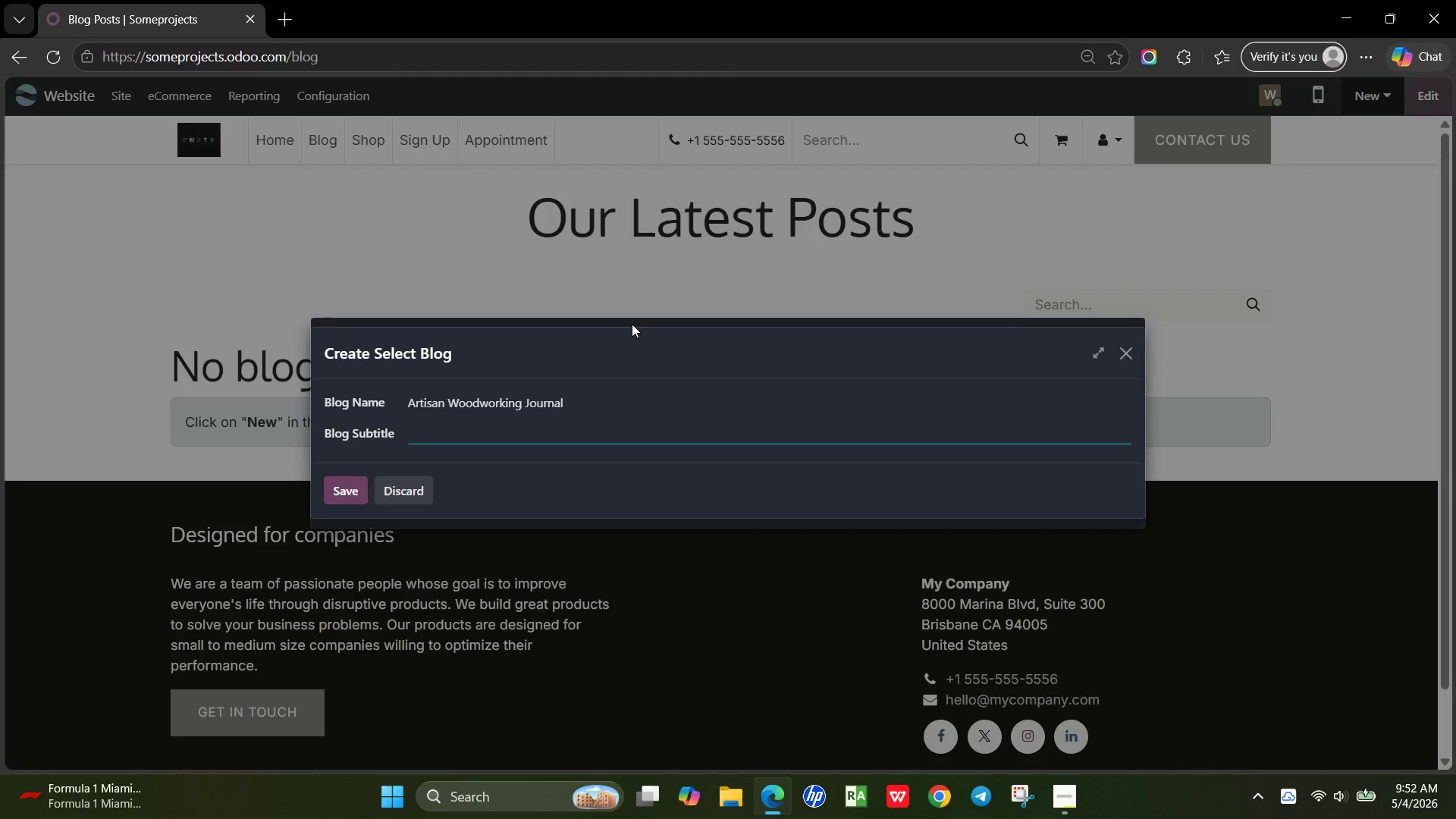 
hold_key(key=ShiftRight, duration=0.34)
 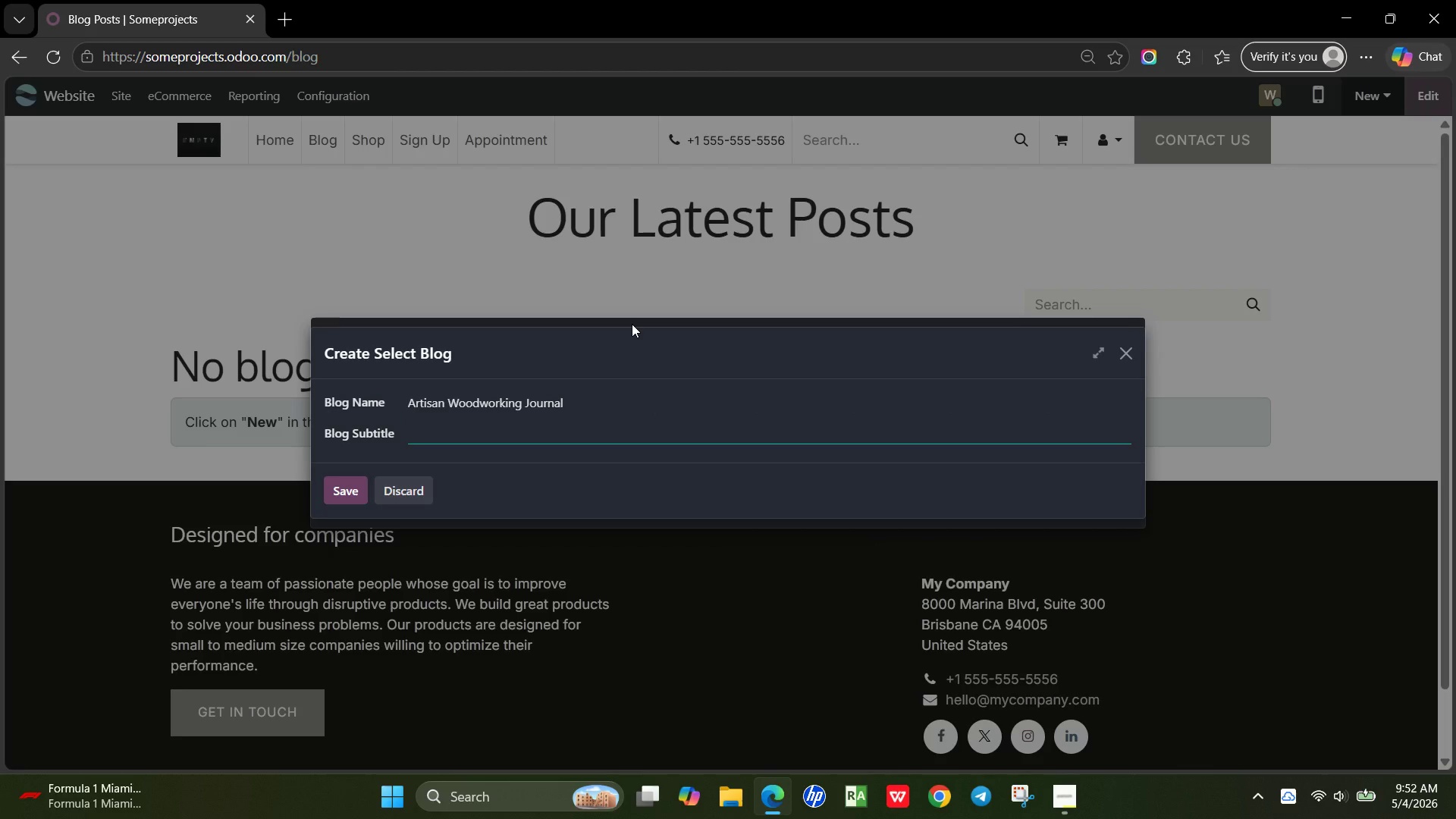 
type(A collecton )
 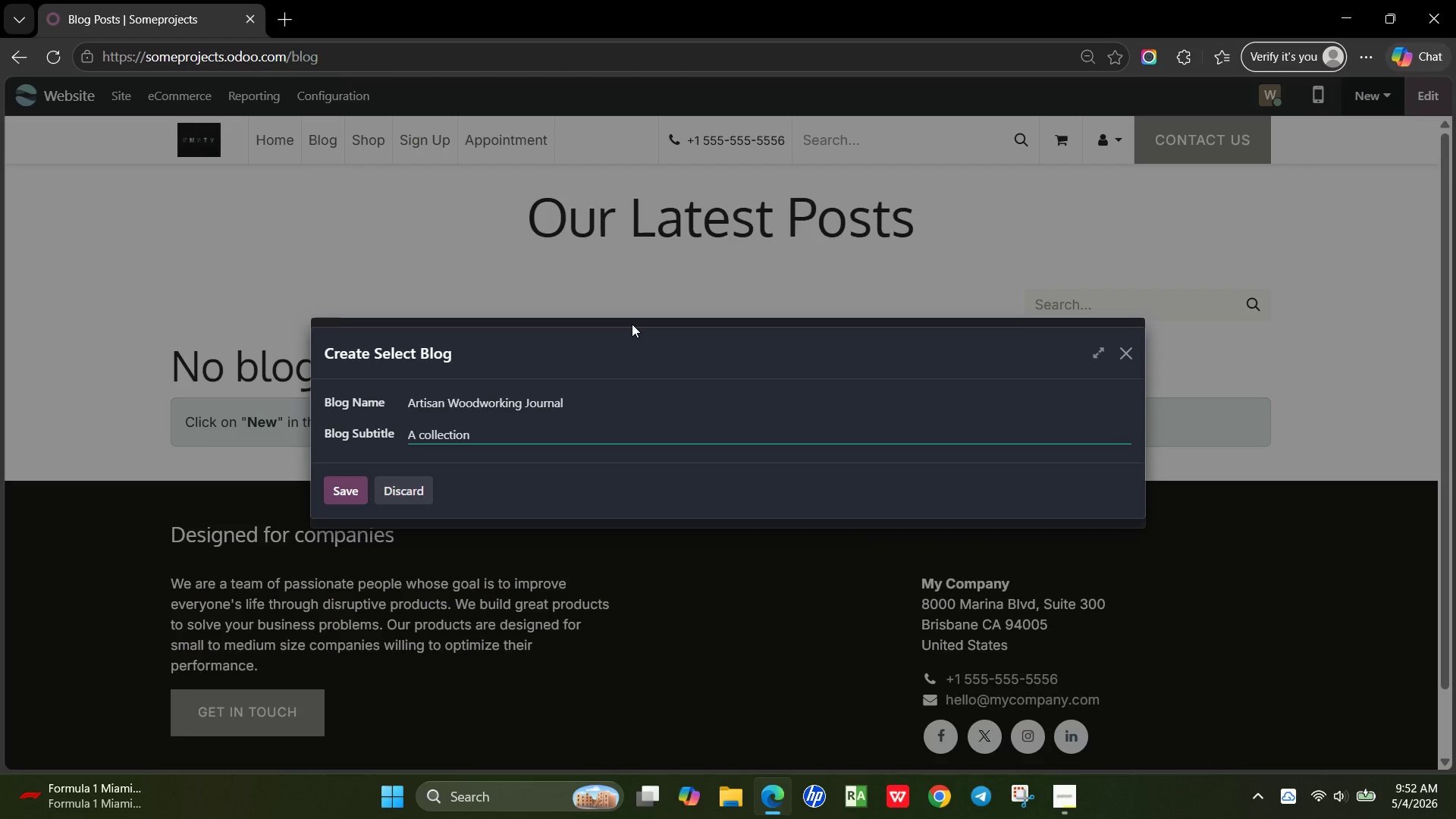 
hold_key(key=I, duration=0.31)
 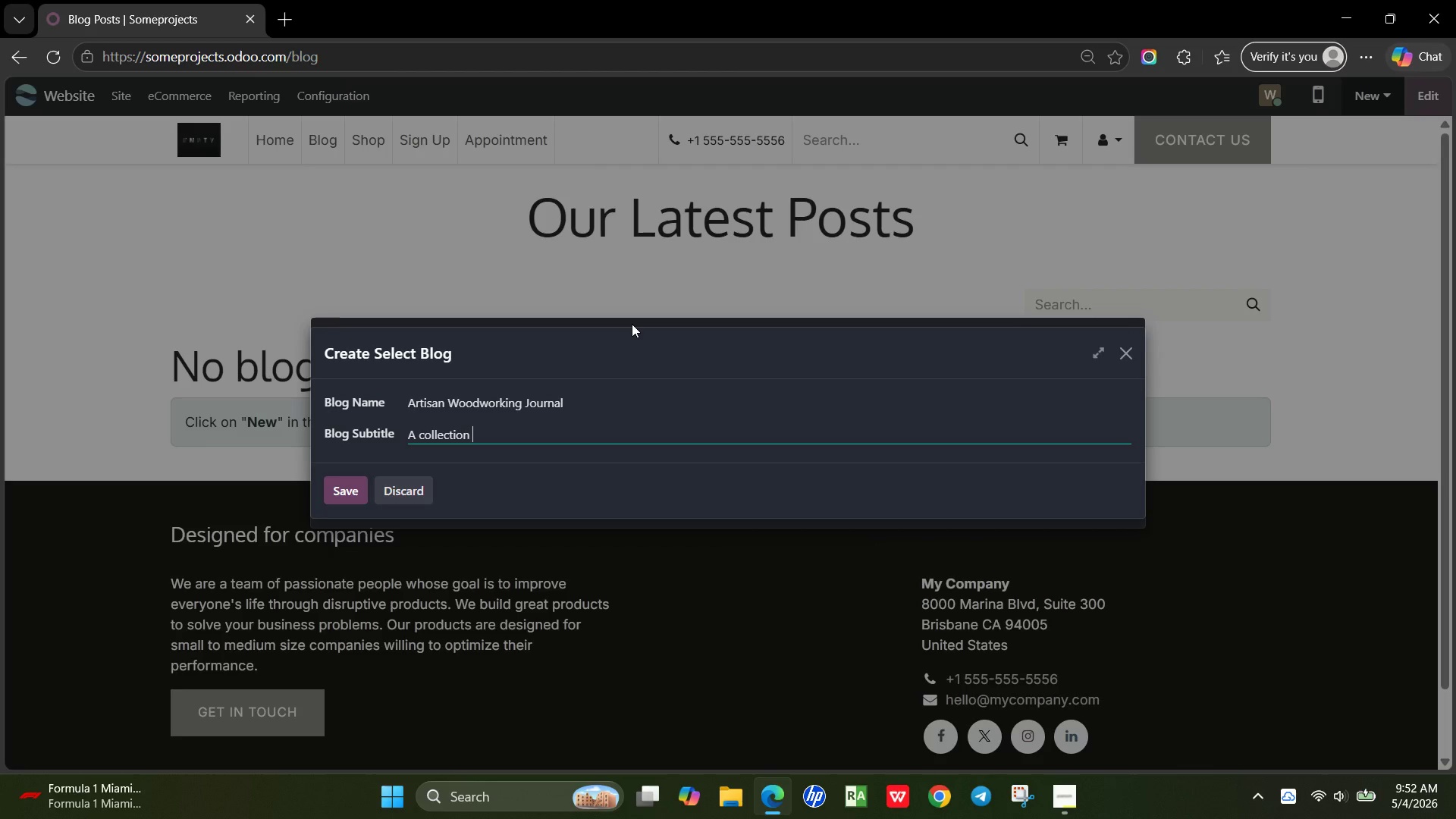 
type(of guides, tutorials, and product insights to hl)
key(Backspace)
type(elp woodworkers learn, maintain tools, and explore new projects.)
 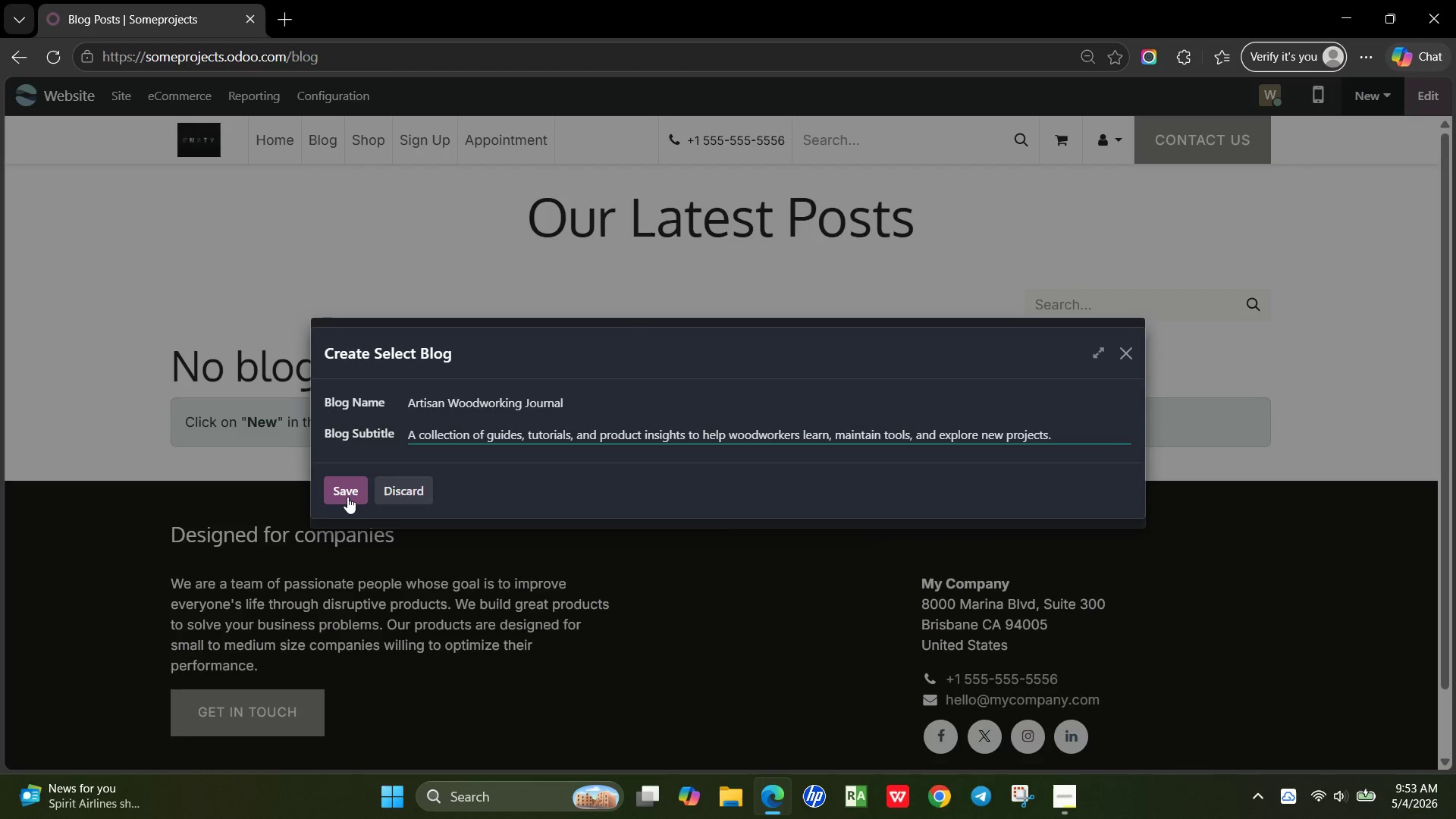 
left_click([347, 497])
 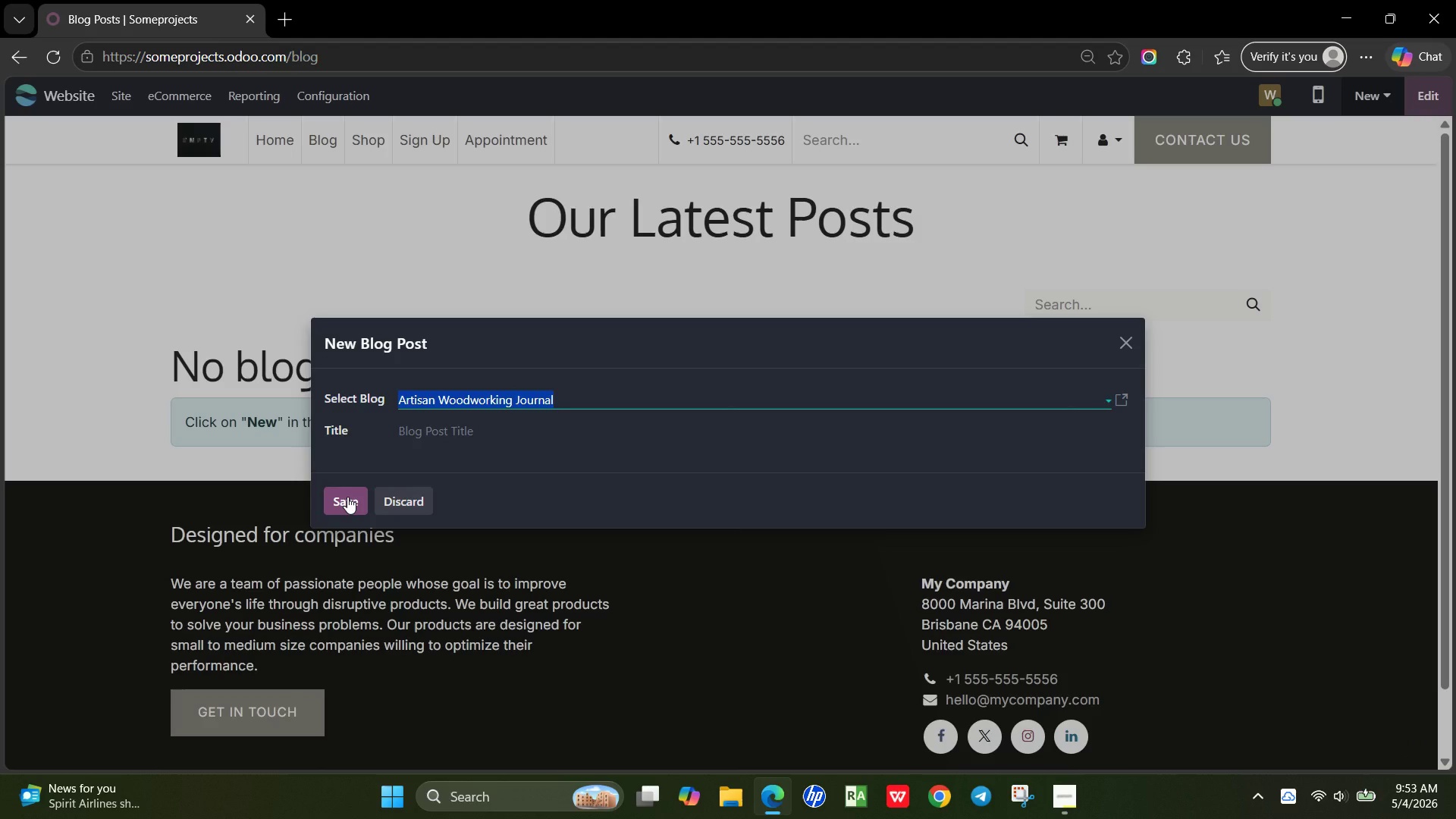 
key(Tab)
 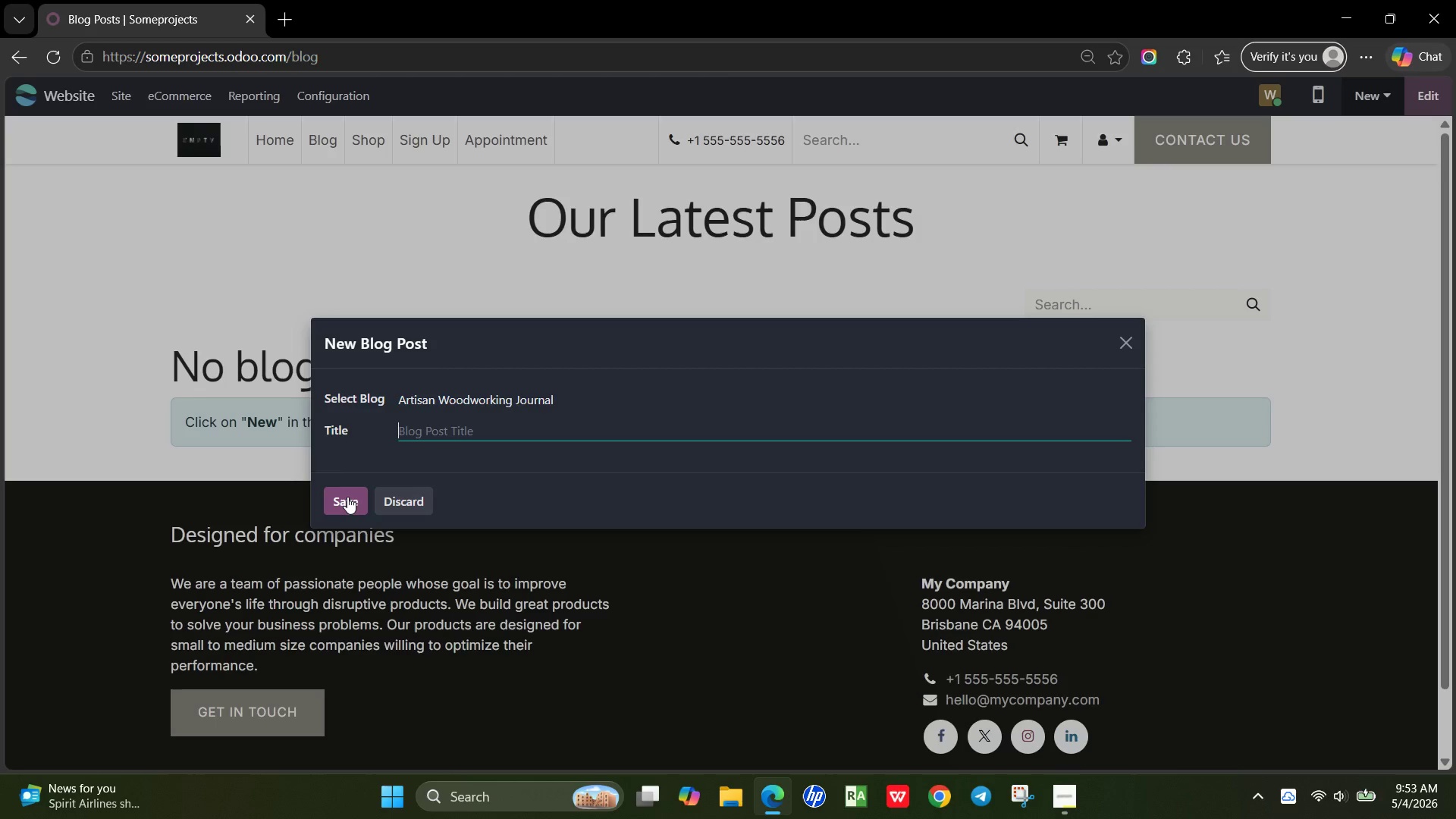 
wait(12.75)
 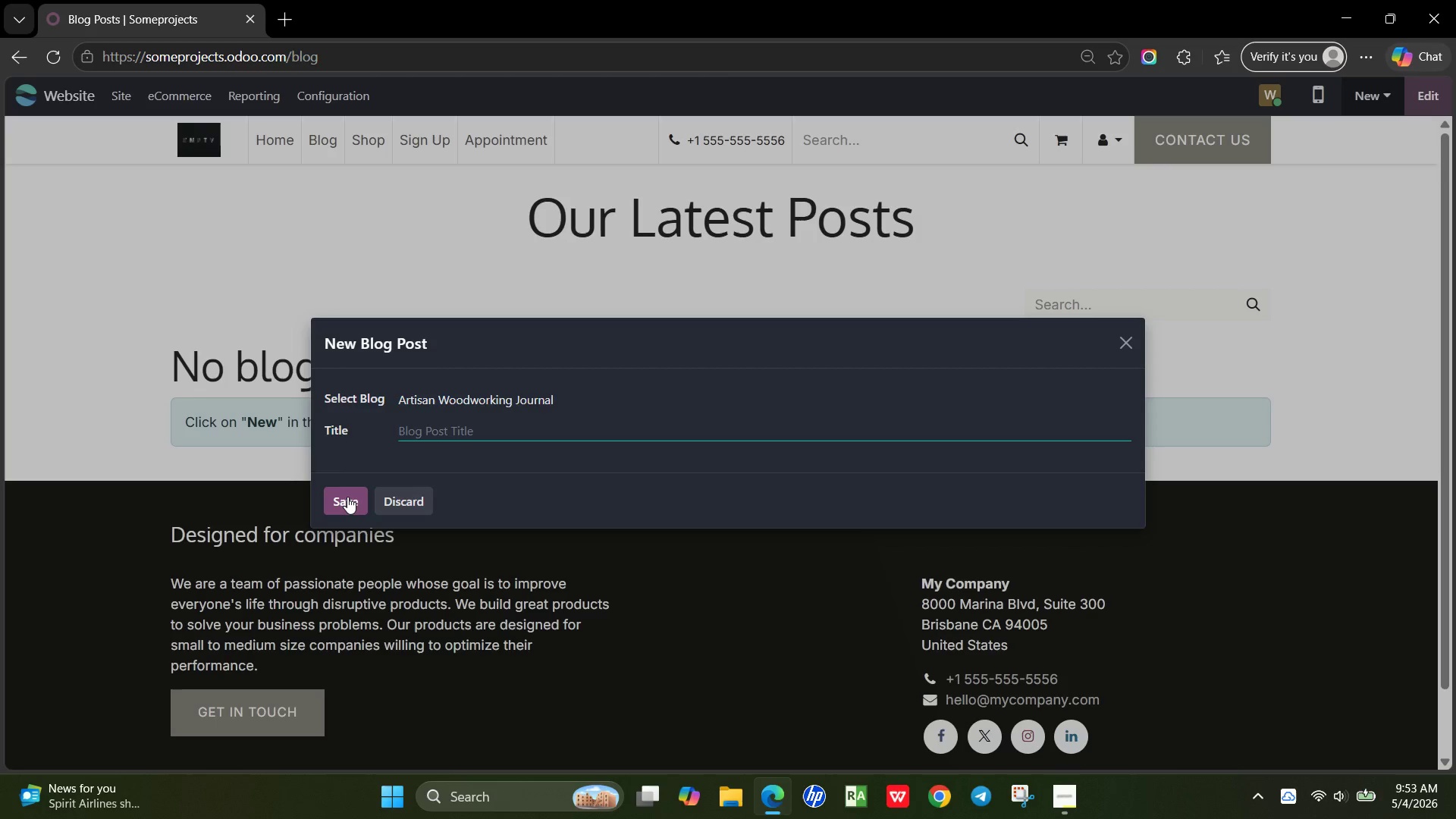 
type(The Beginner's Guide to Whittling: Start Crafting with Confidence)
 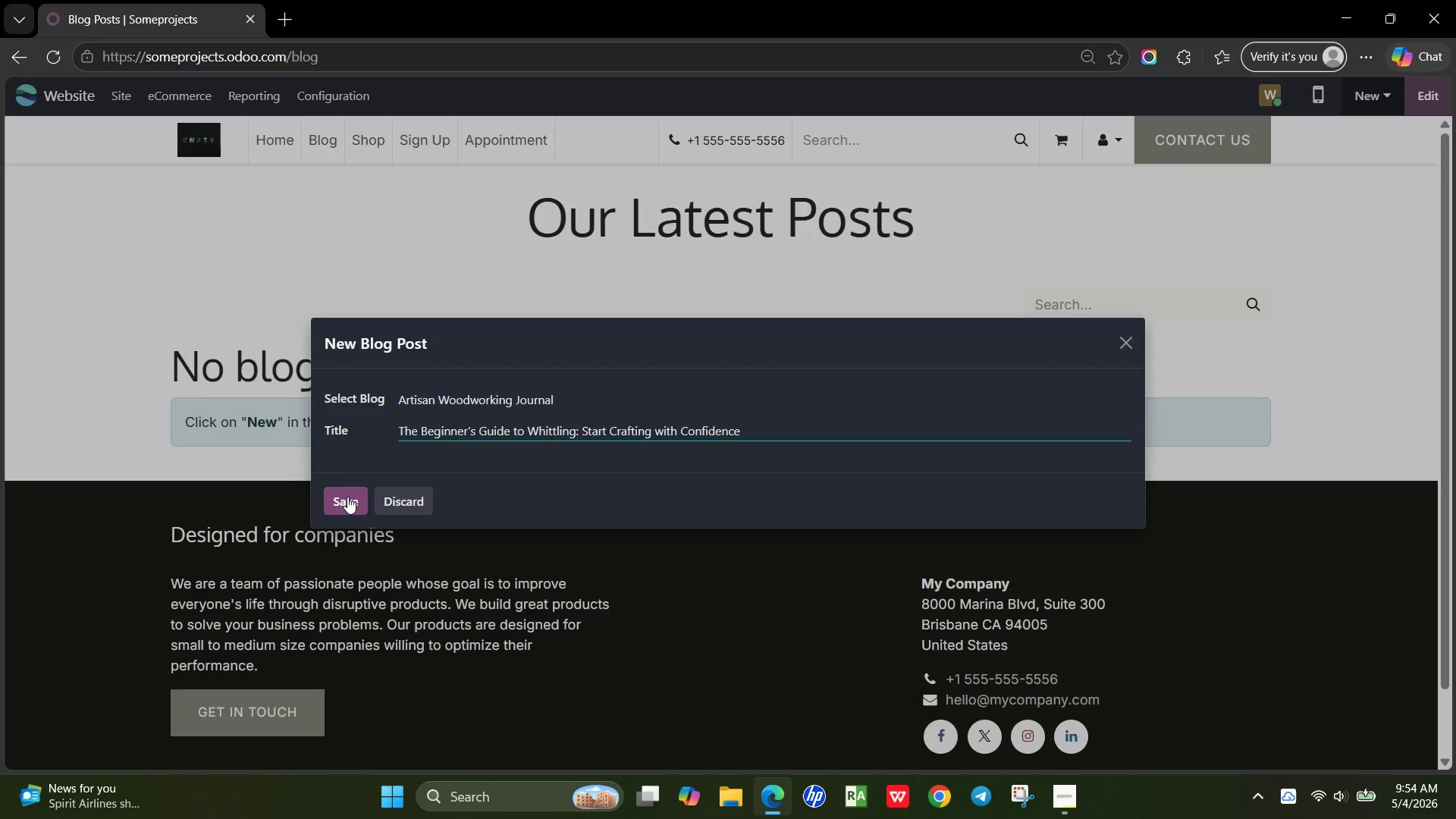 
left_click([347, 497])
 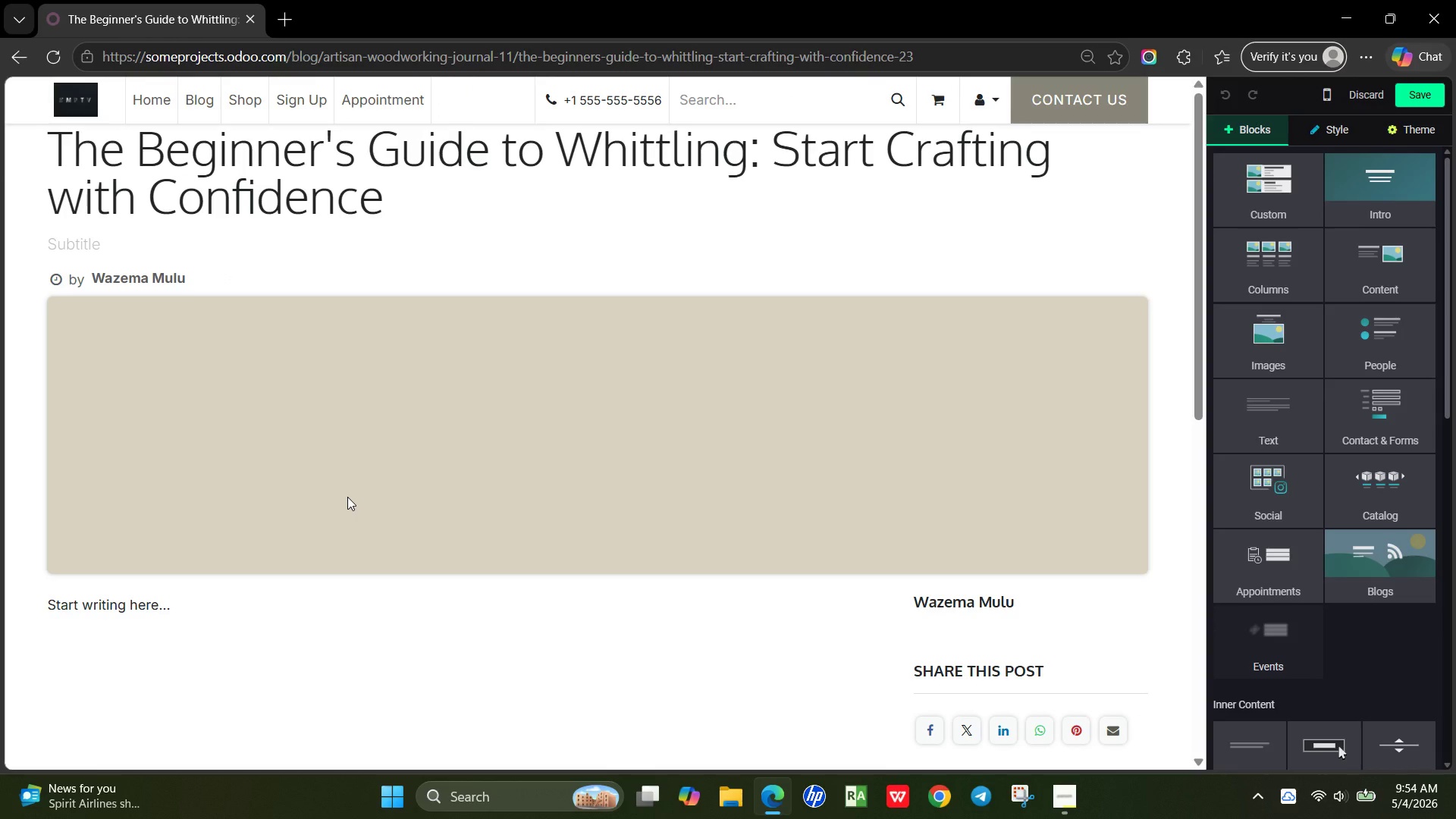 
wait(26.05)
 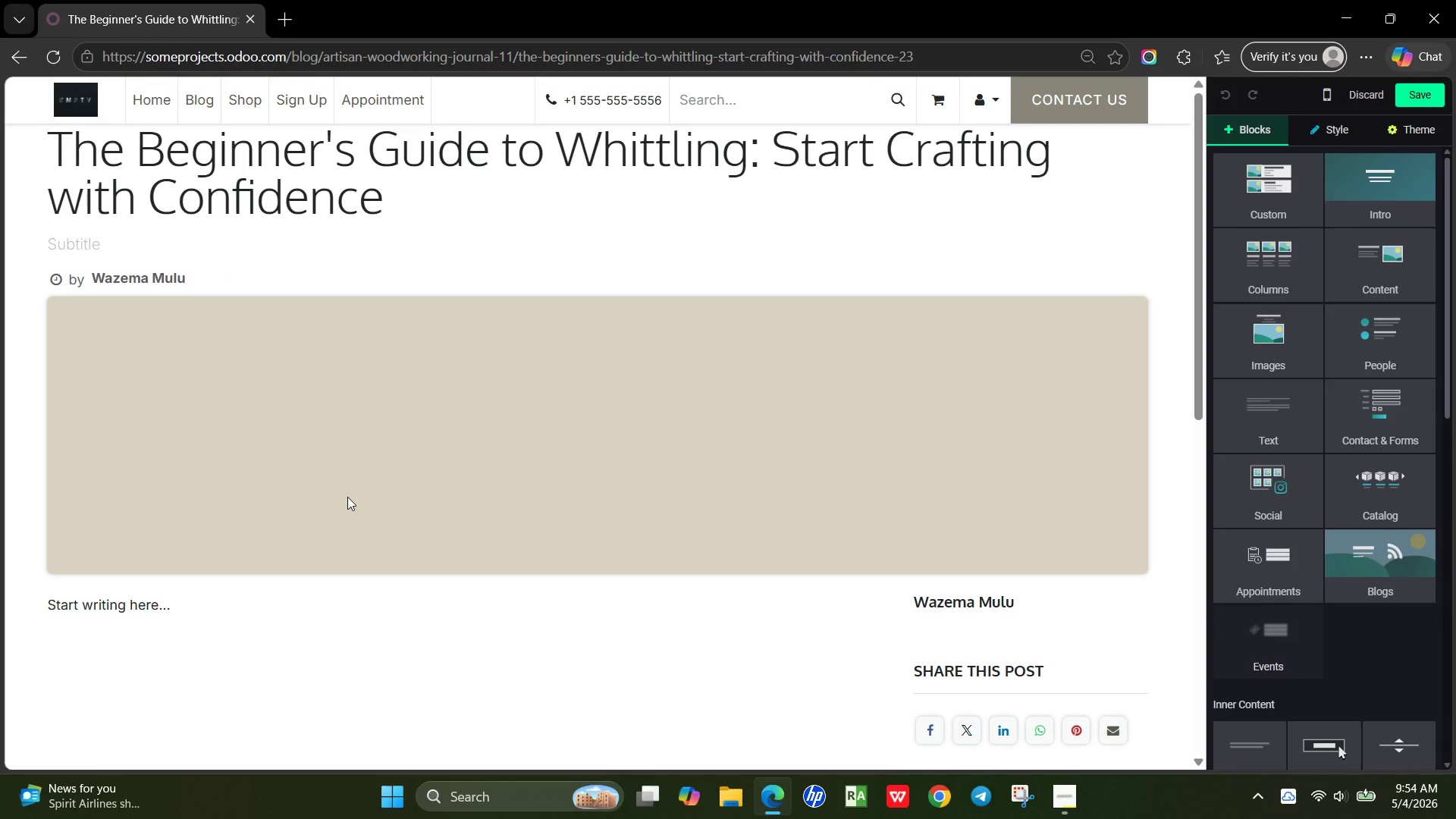 
left_click([1018, 405])
 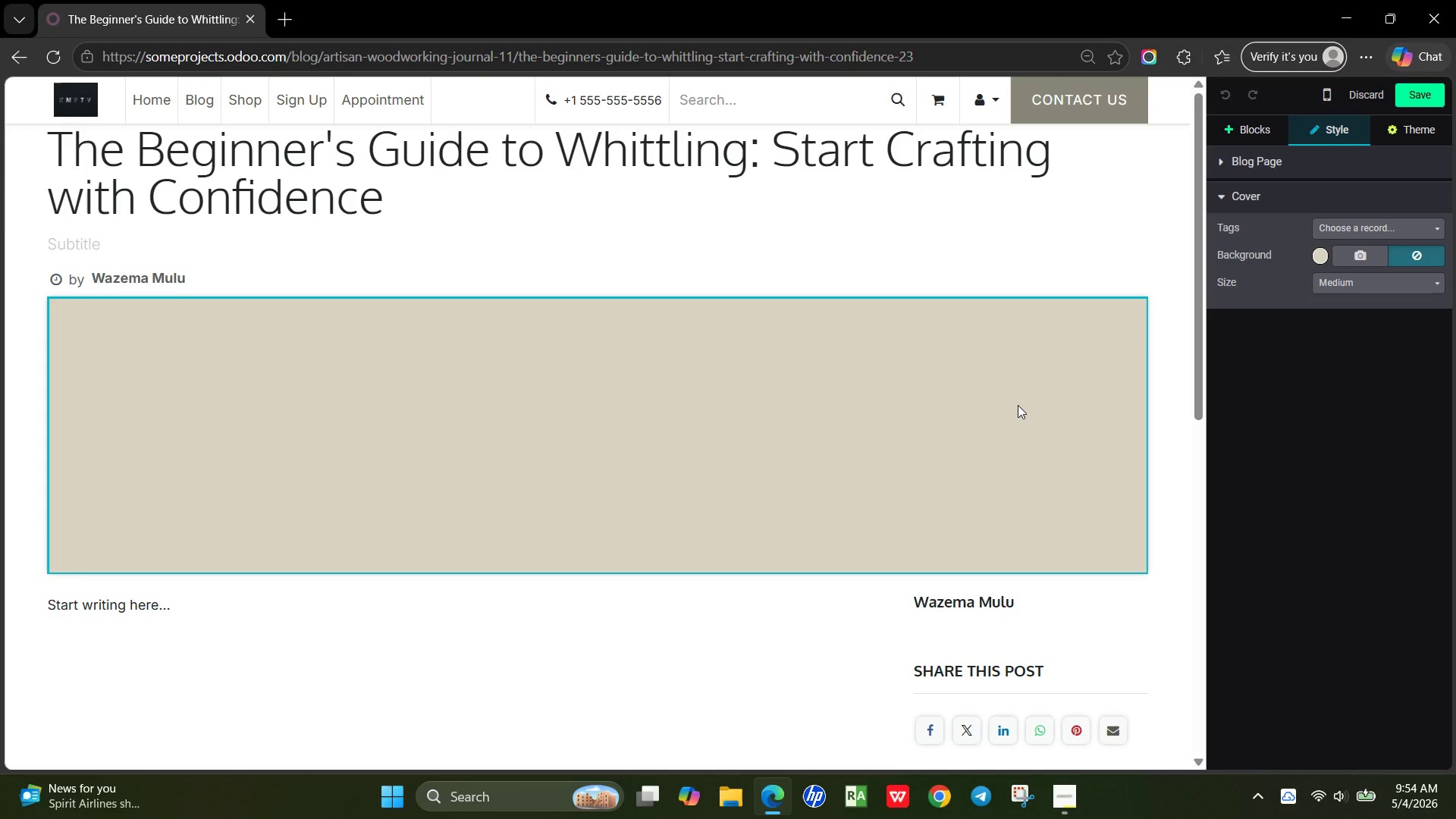 
wait(11.09)
 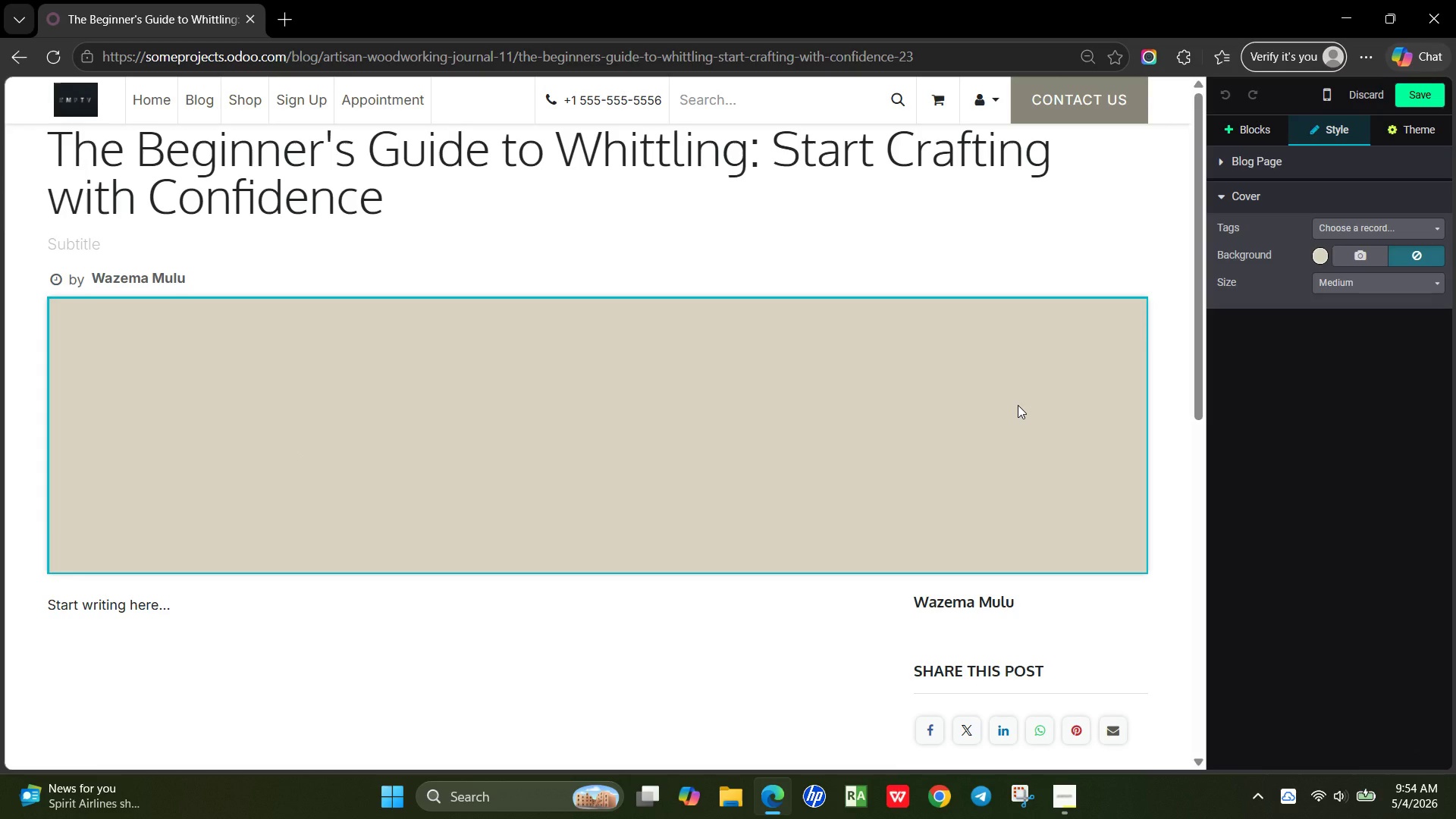 
left_click([1357, 221])
 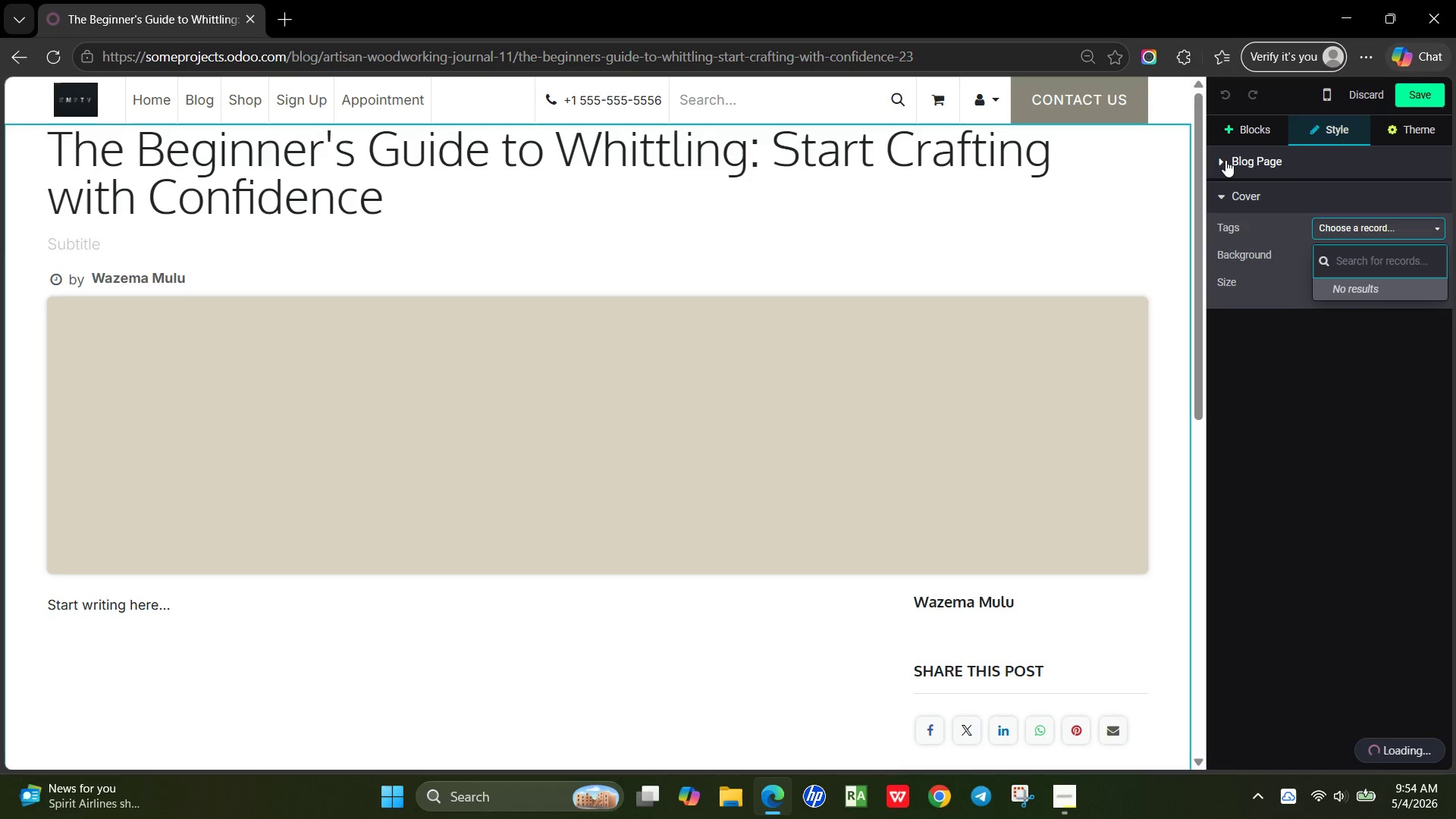 
left_click([1223, 160])
 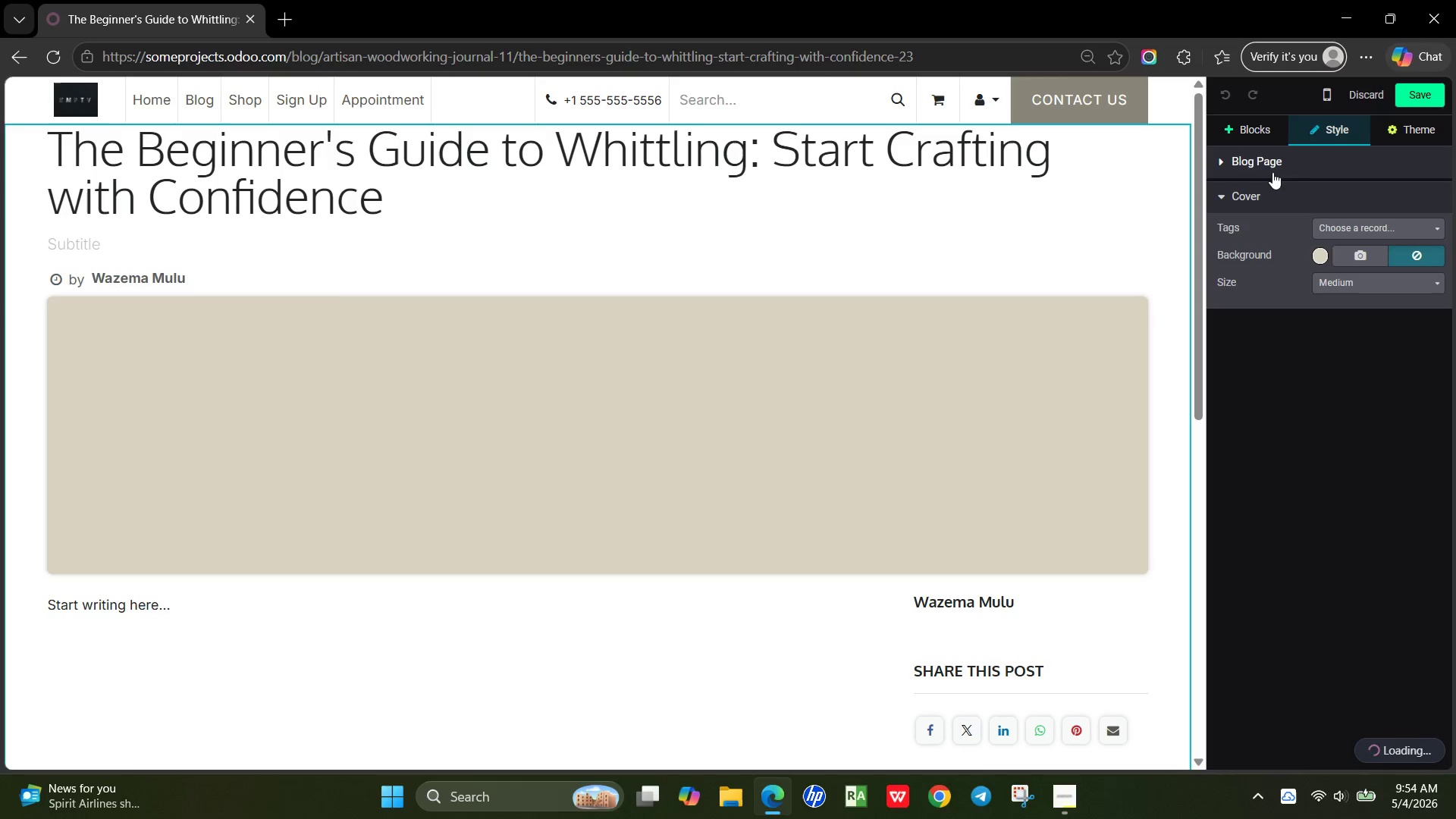 
mouse_move([1322, 215])
 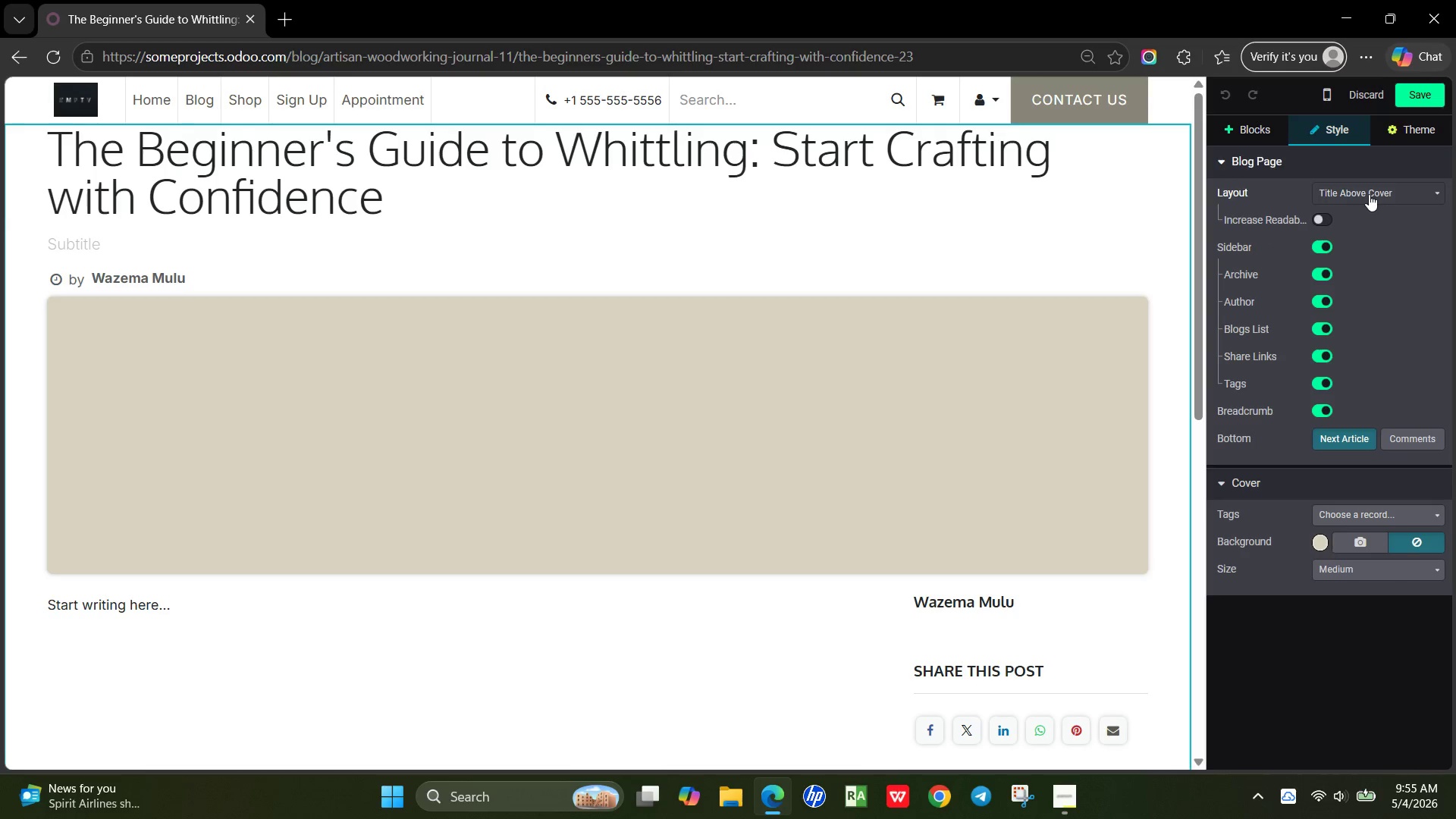 
left_click([1369, 194])
 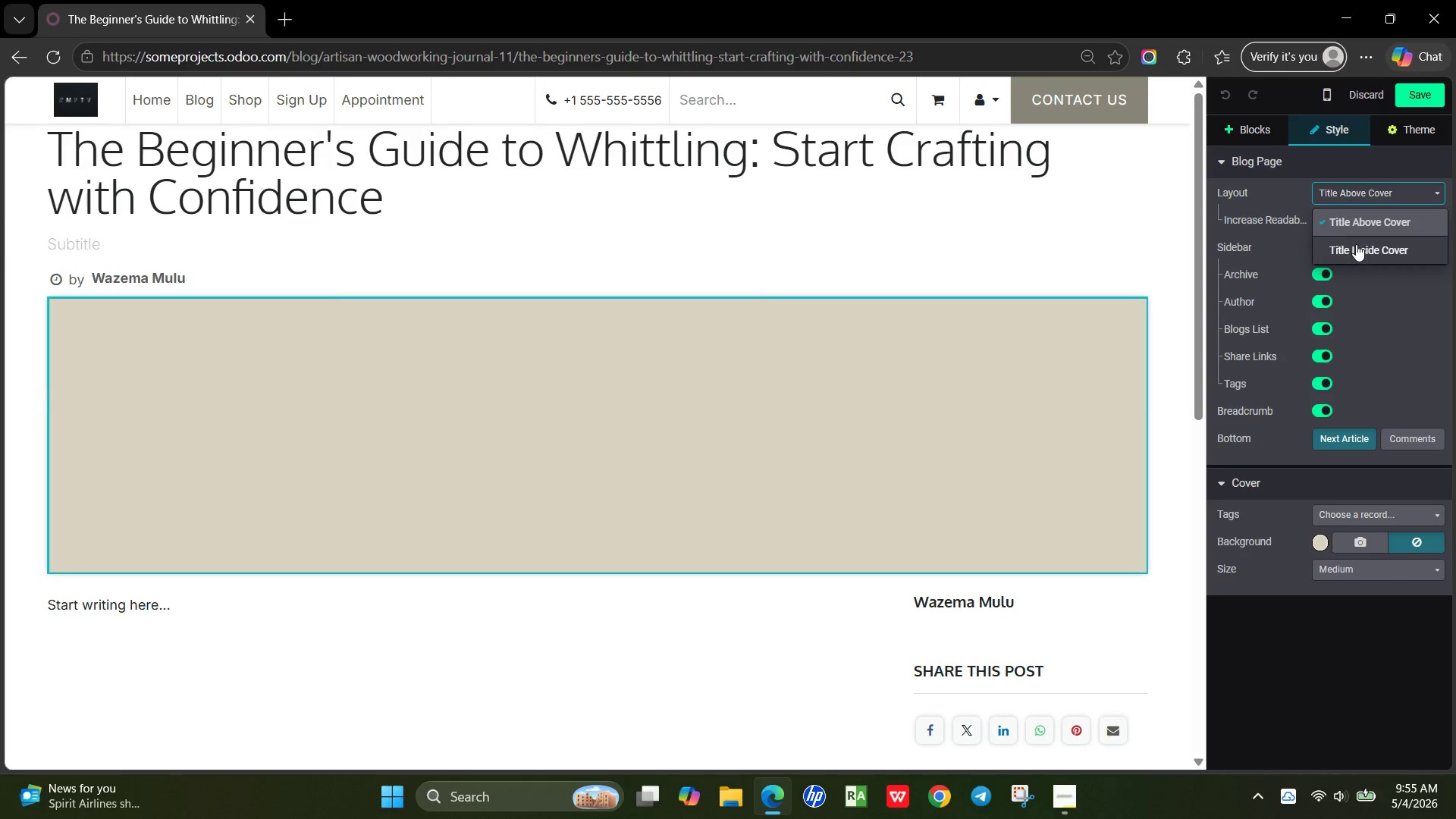 
left_click([1356, 244])
 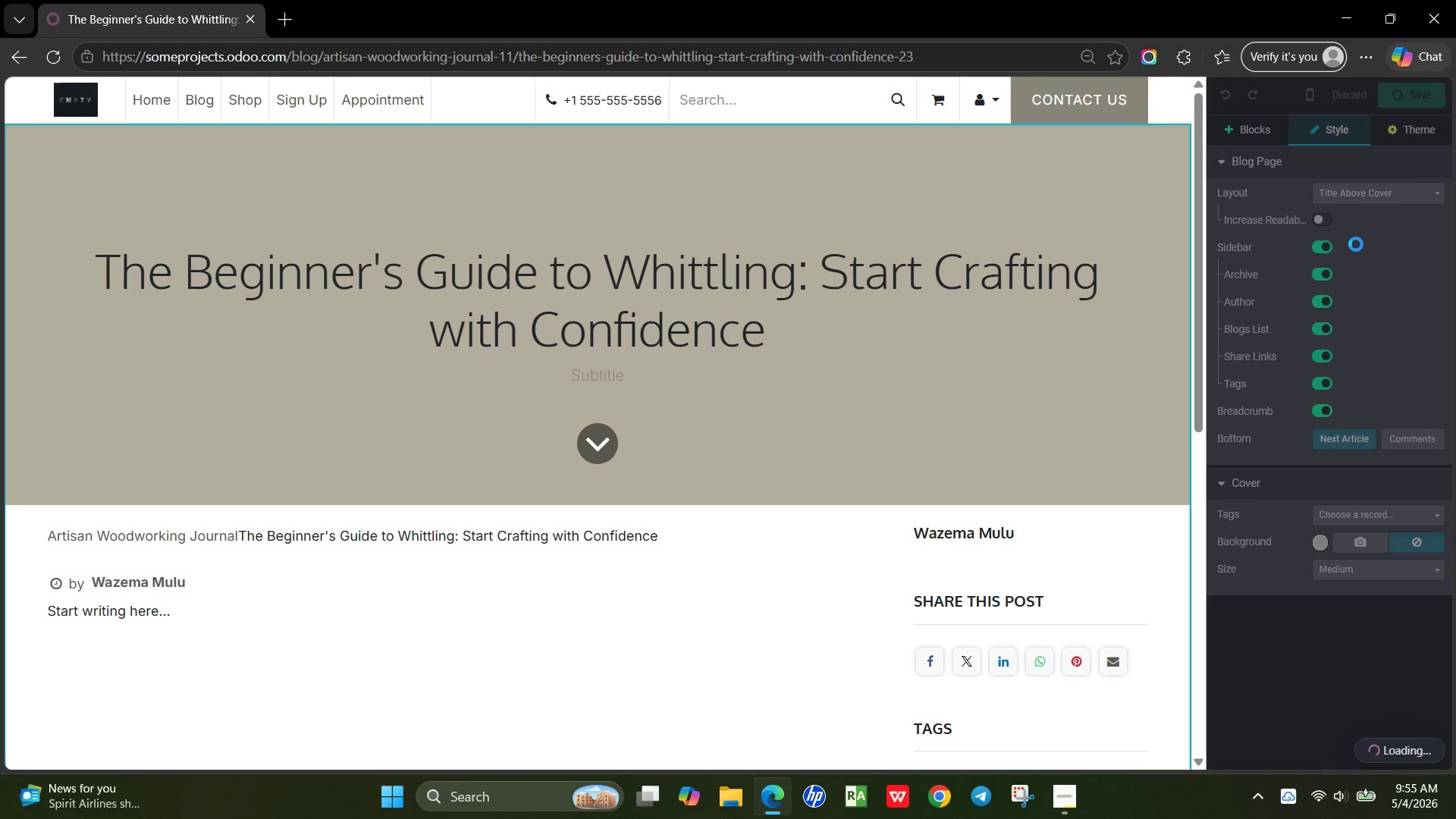 
wait(9.75)
 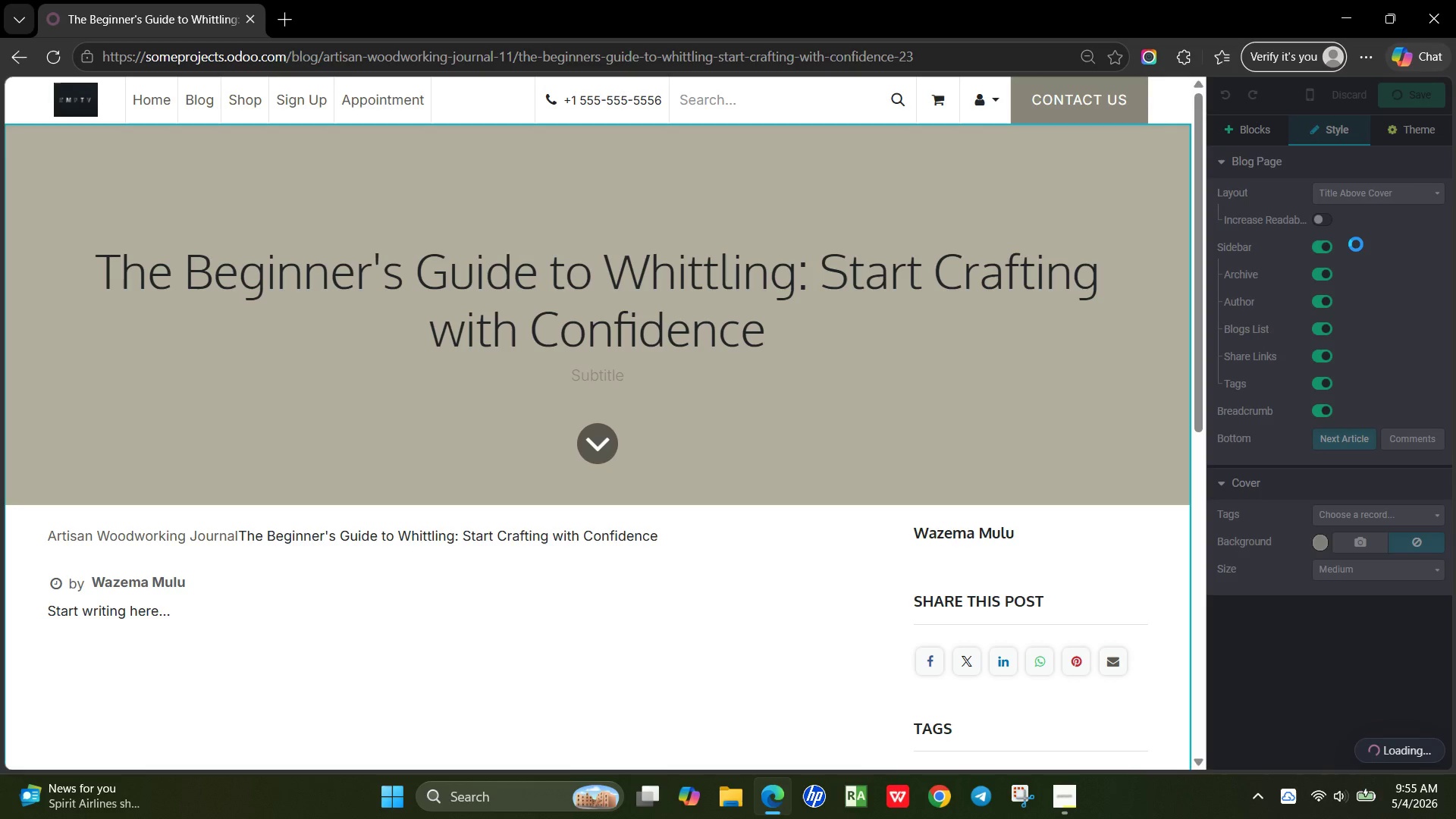 
double_click([1007, 378])
 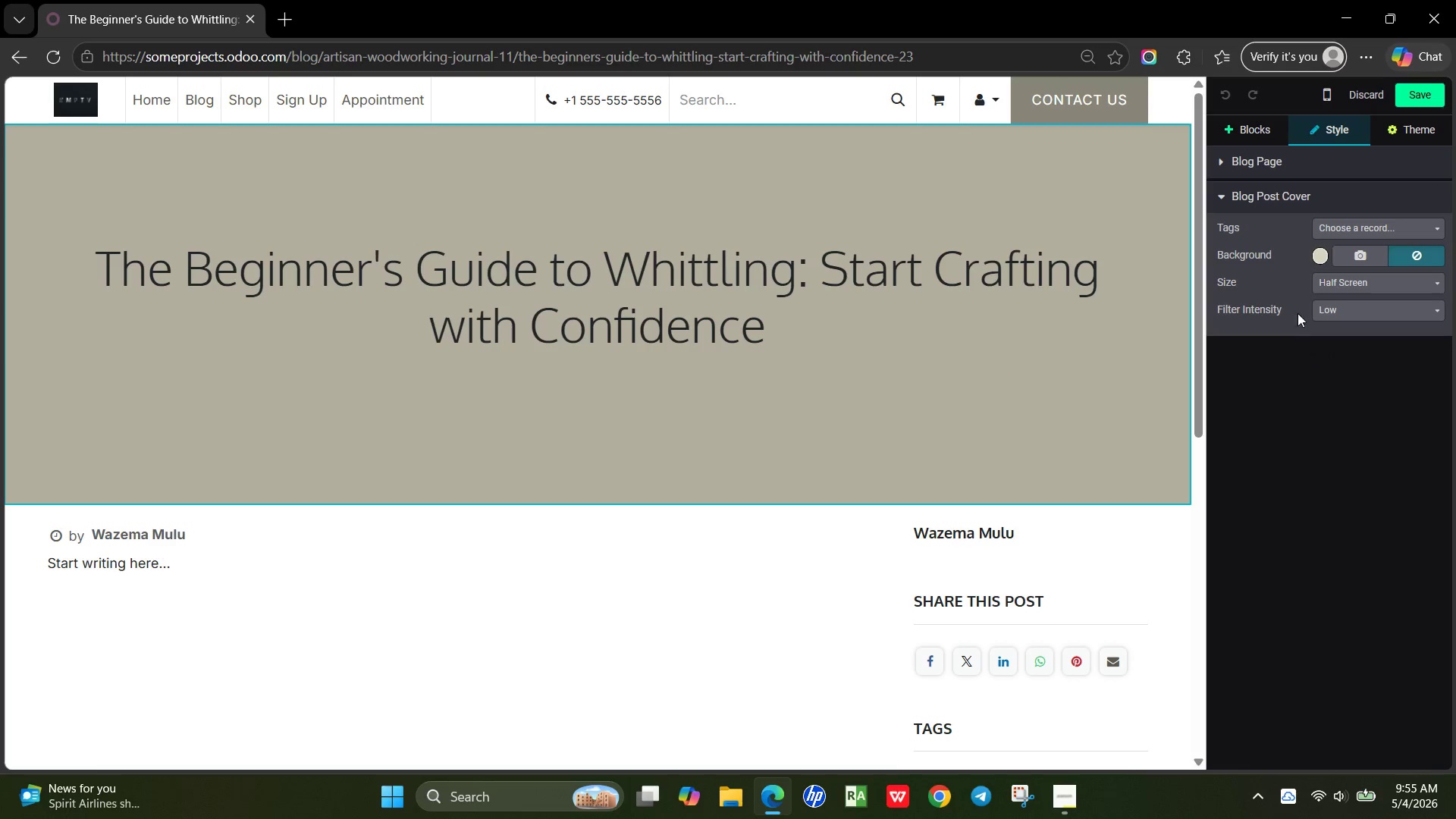 
left_click([1342, 259])
 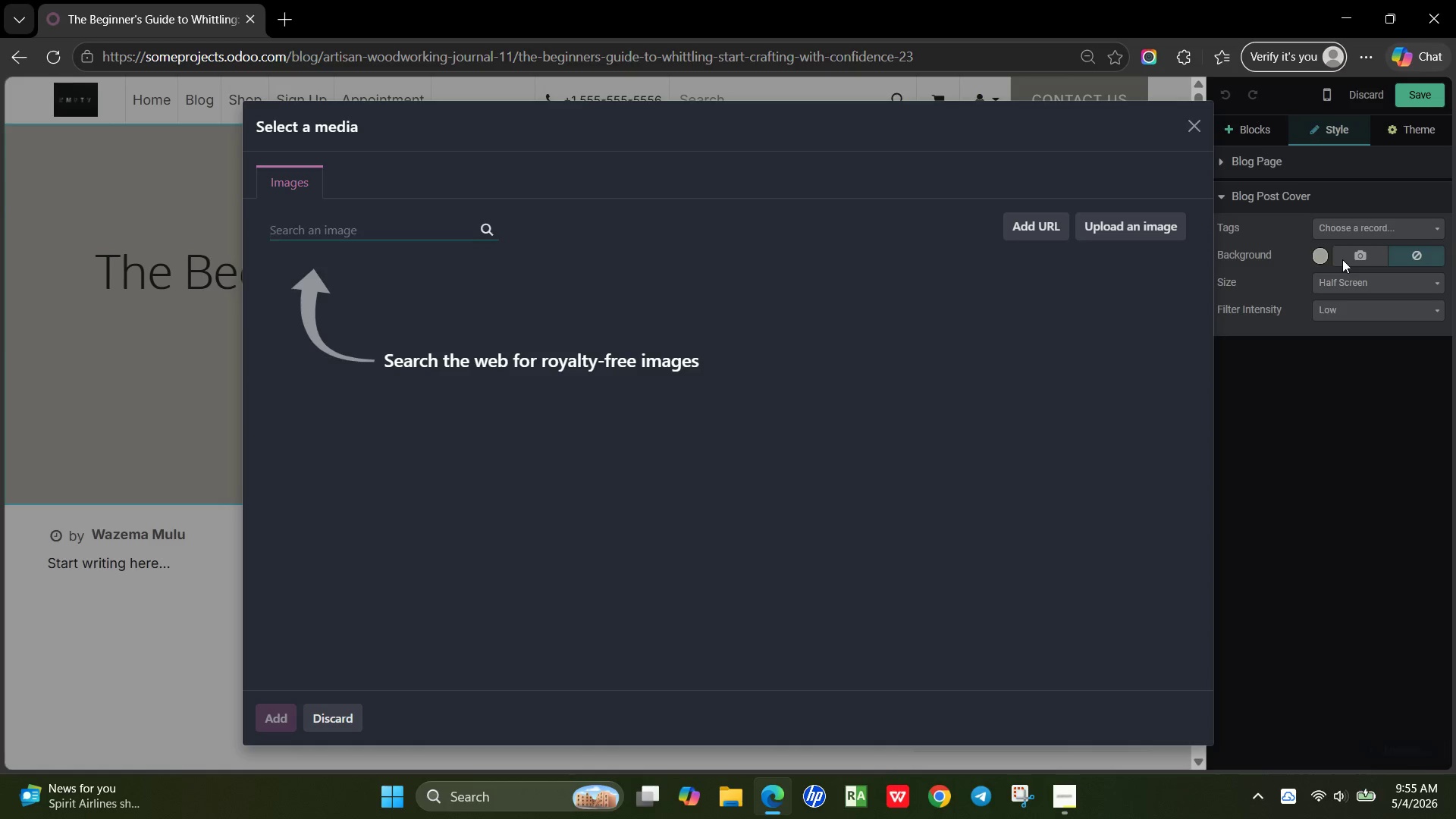 
type(wood)
 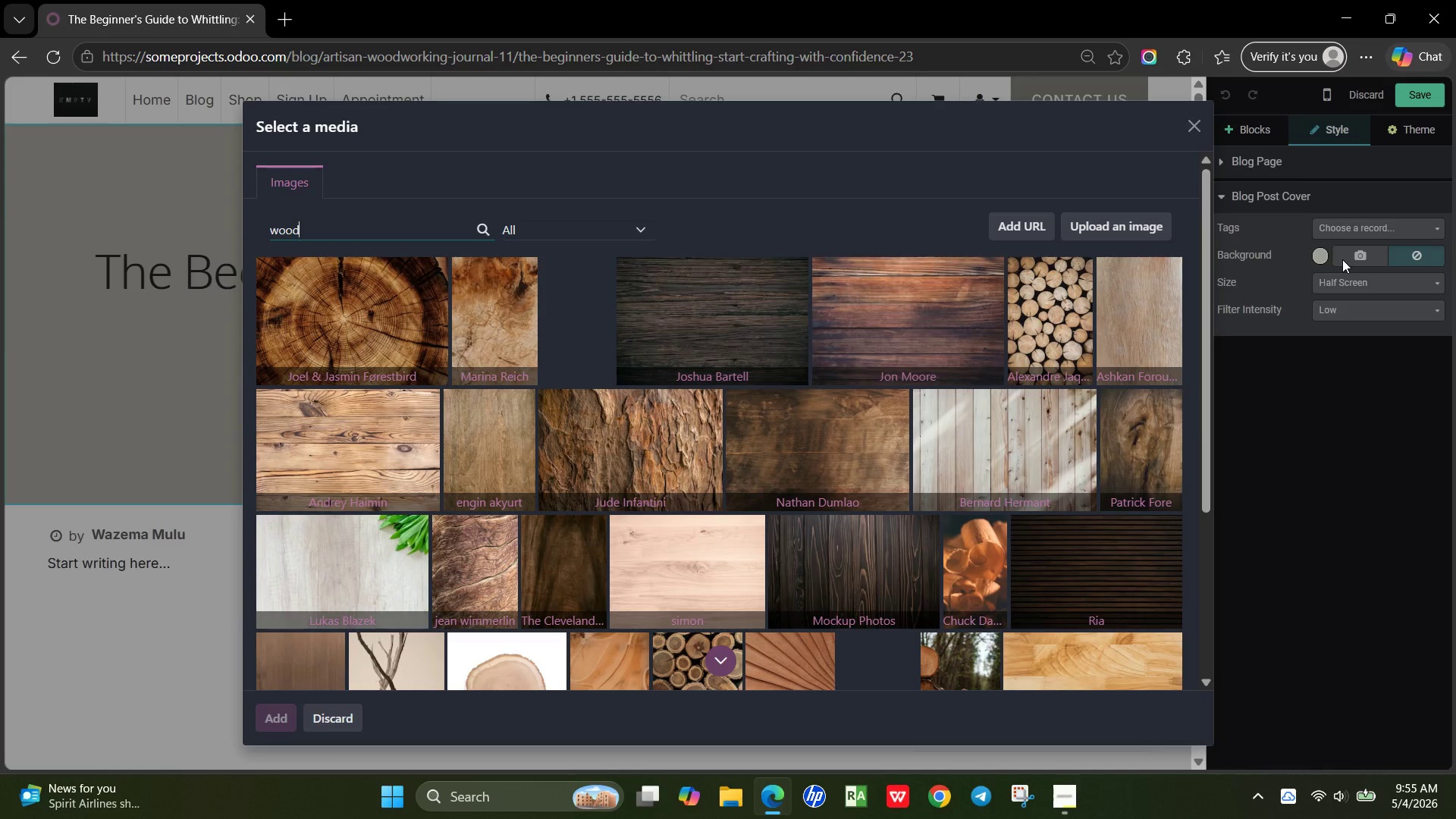 
wait(23.05)
 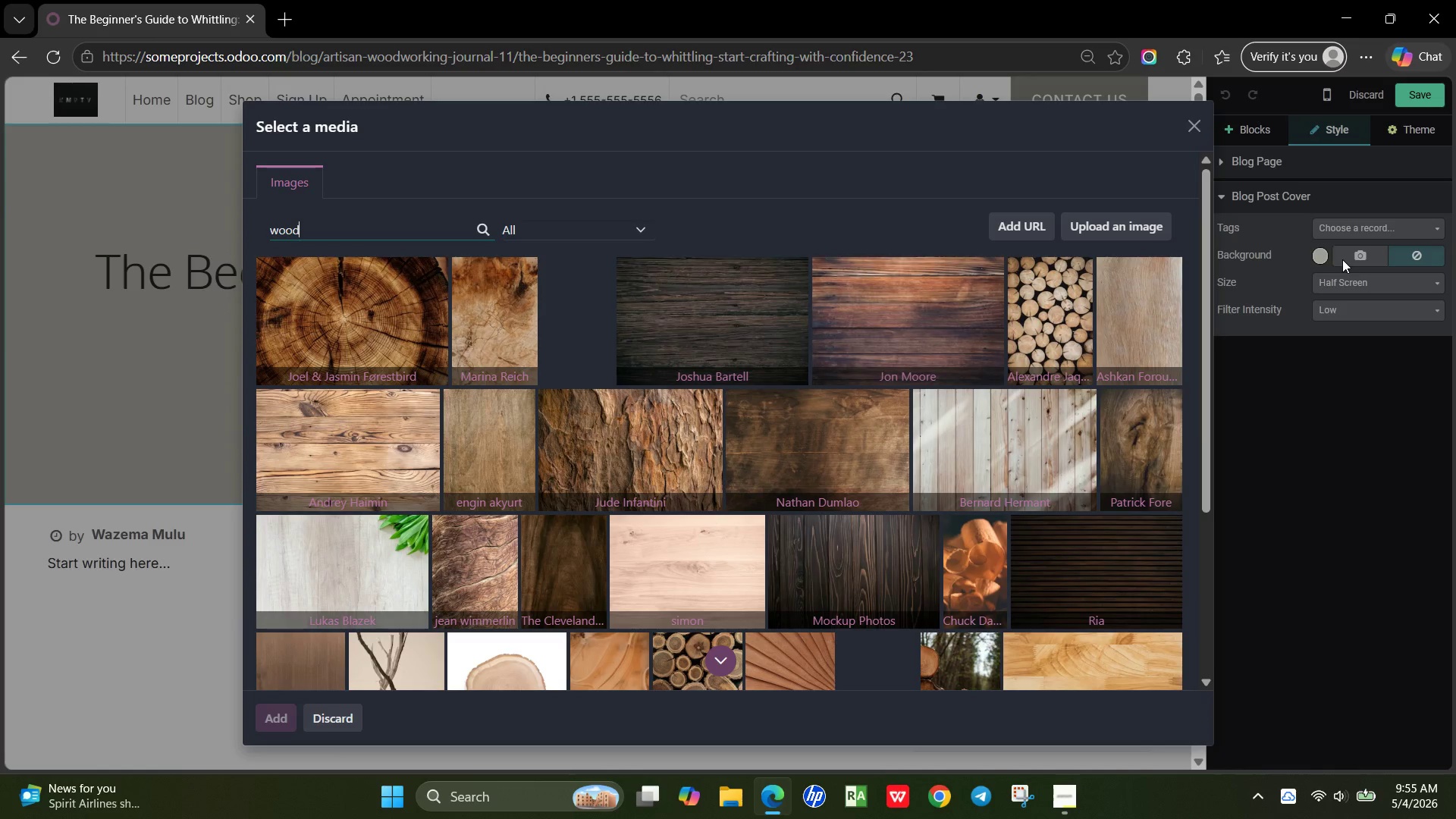 
left_click([394, 433])
 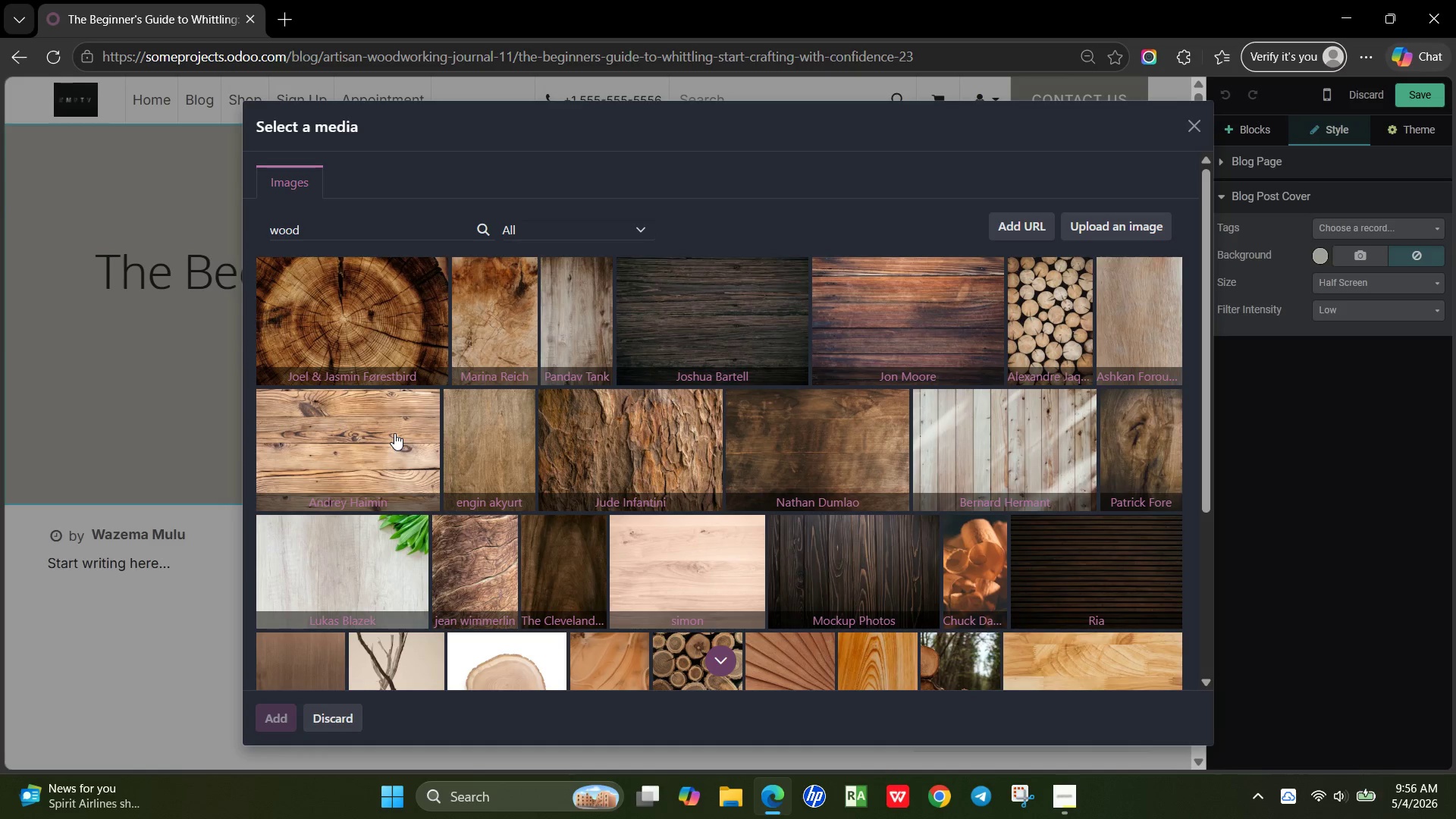 
wait(27.97)
 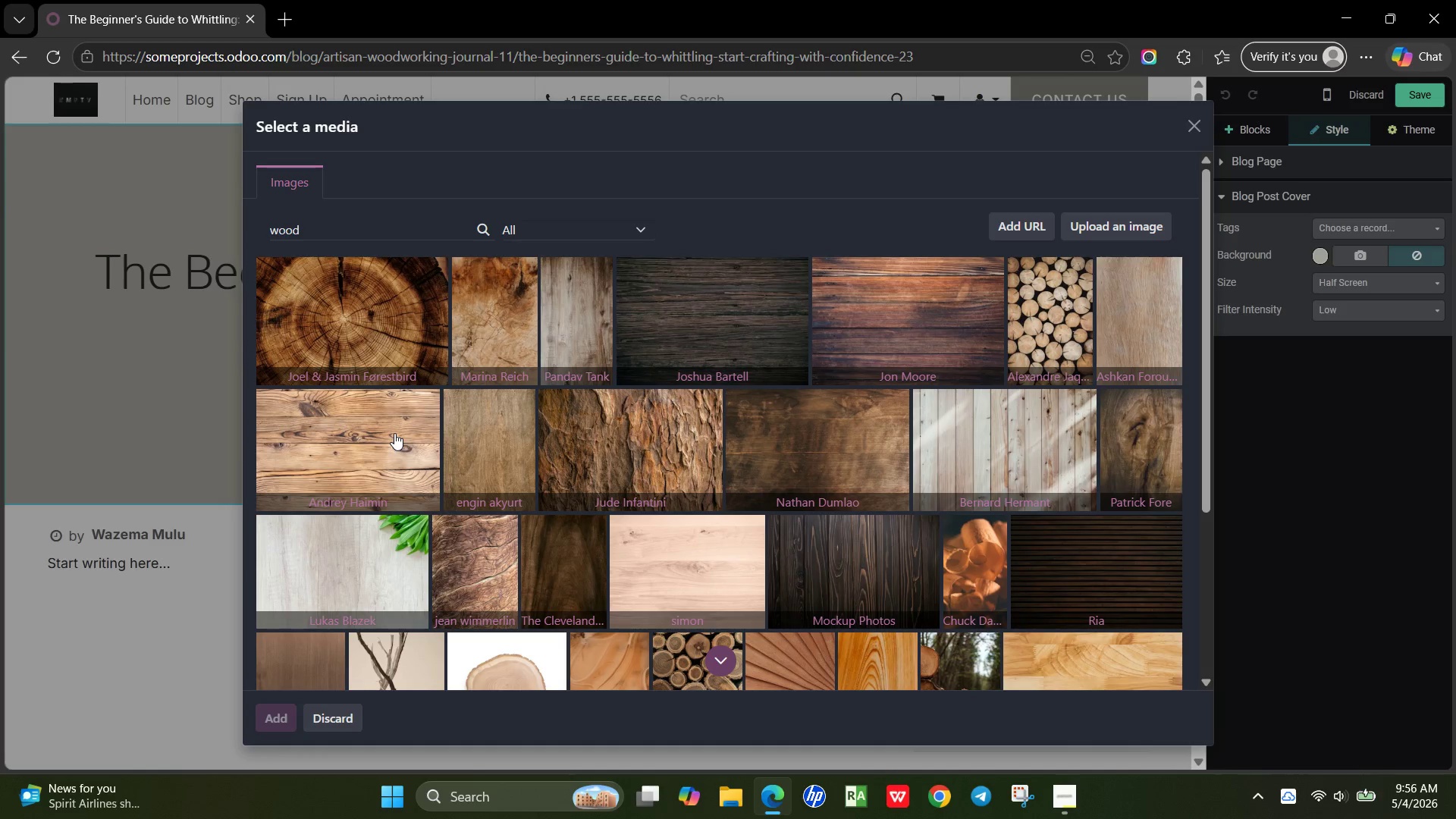 
left_click([369, 447])
 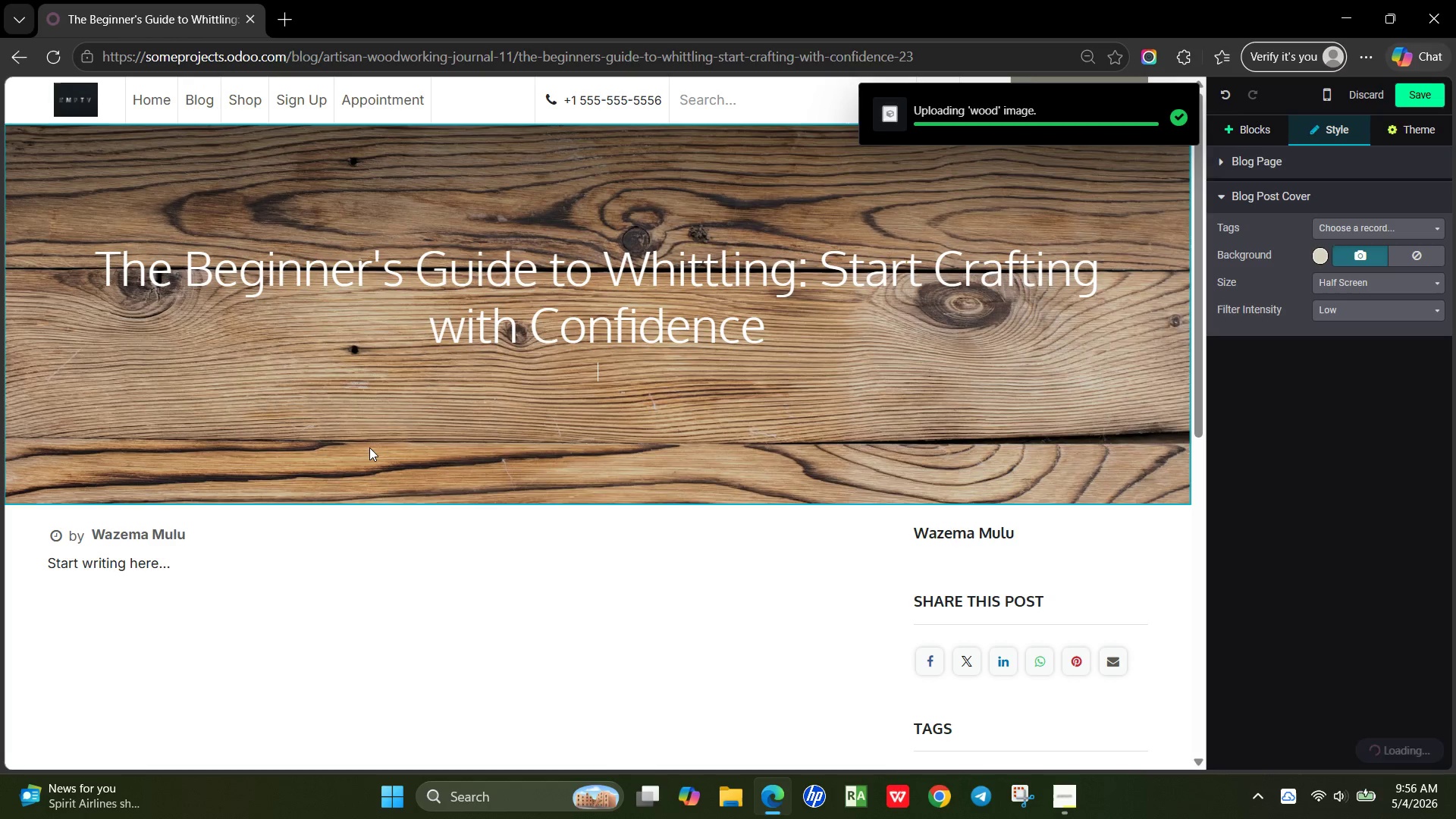 
wait(8.33)
 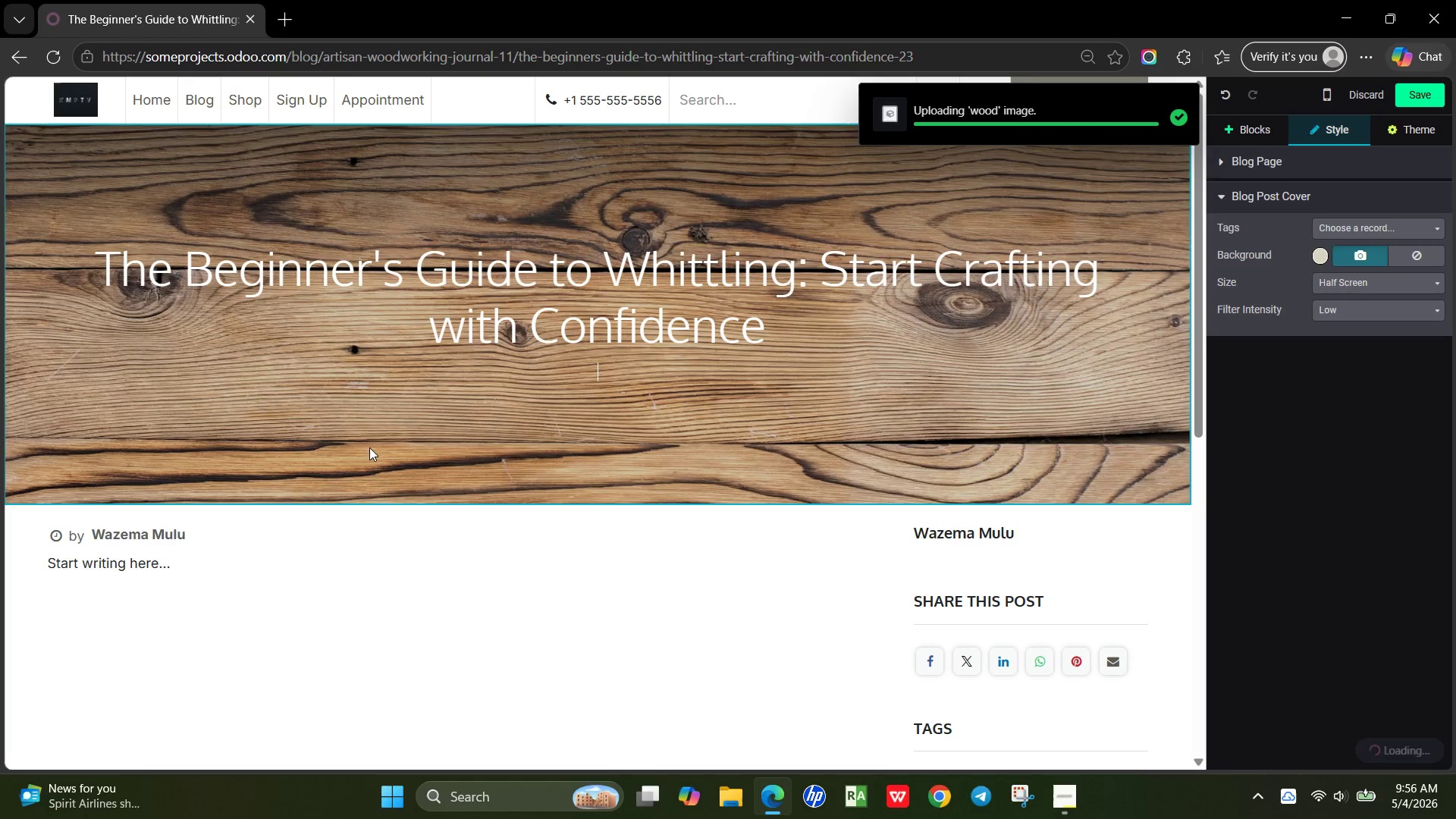 
left_click([1323, 316])
 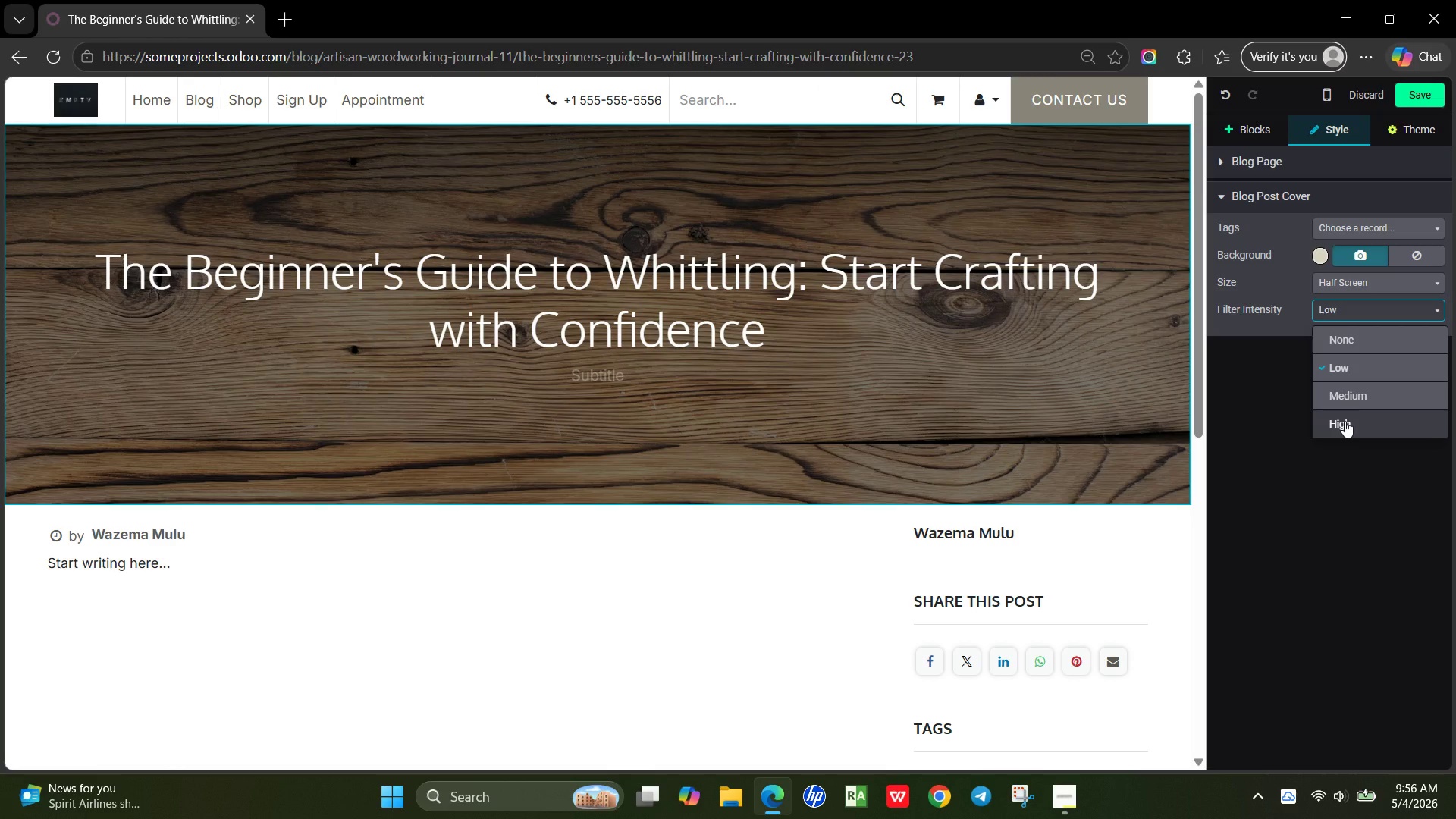 
left_click([1345, 421])
 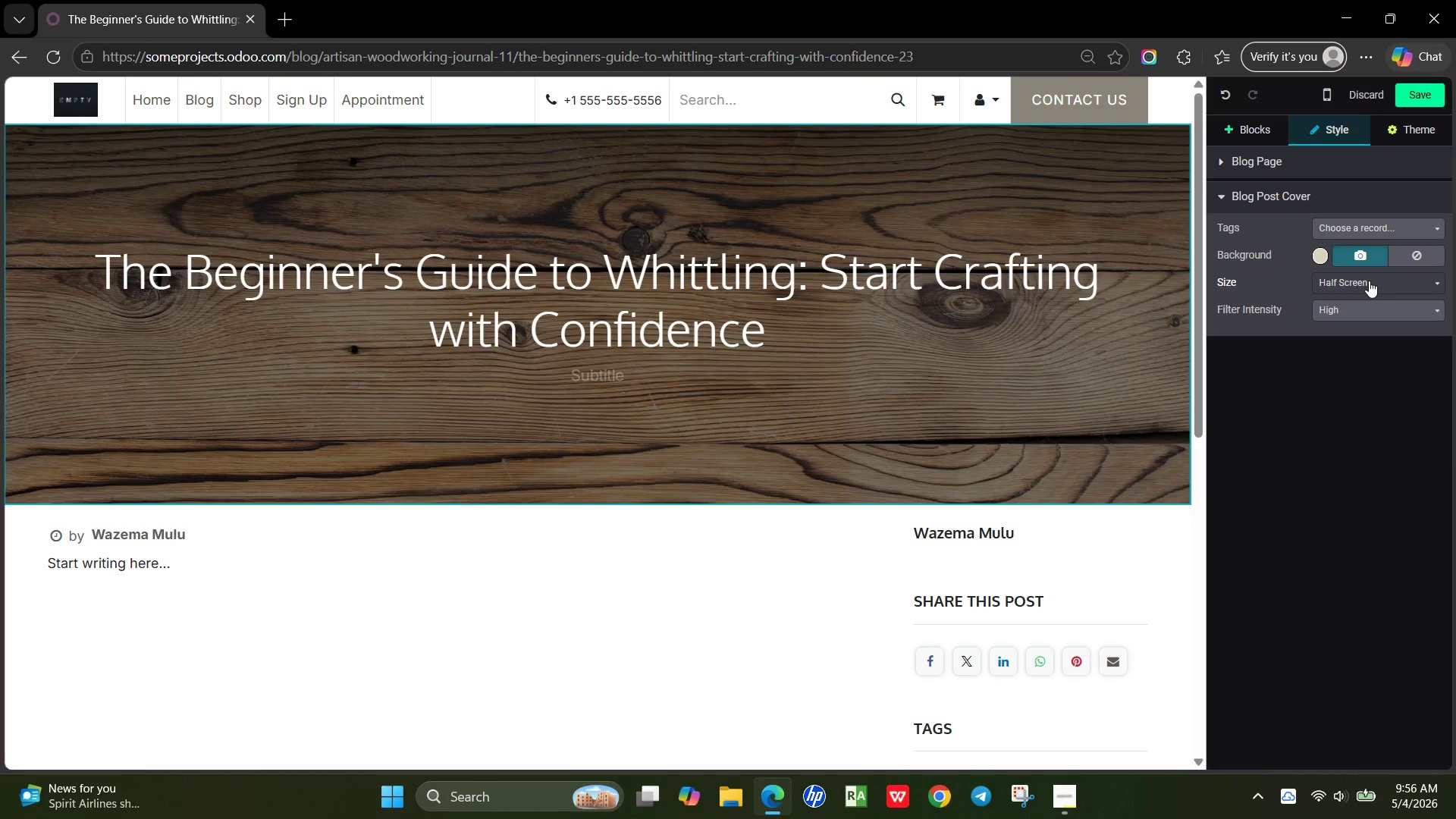 
left_click([1369, 281])
 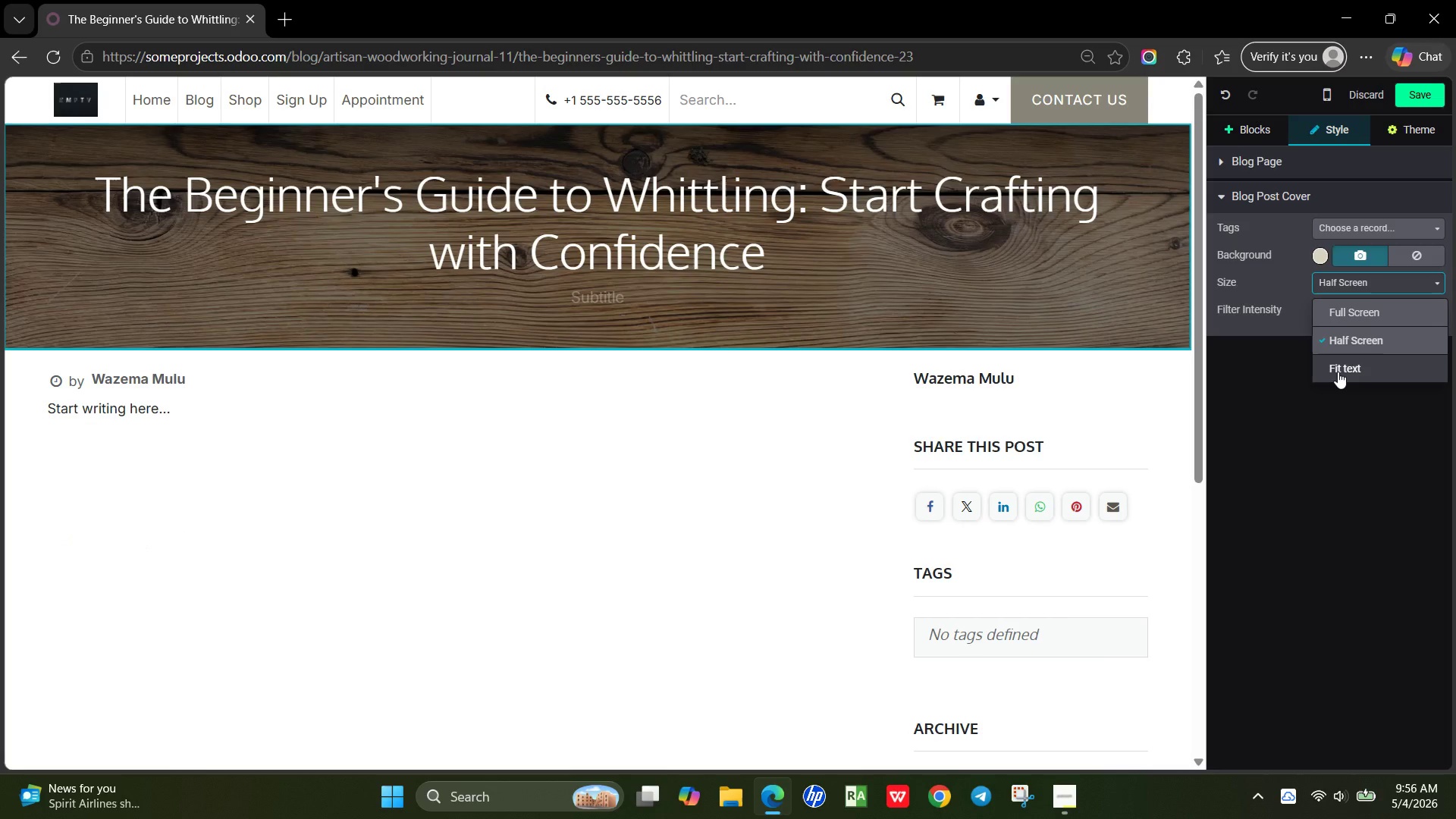 
left_click([1338, 372])
 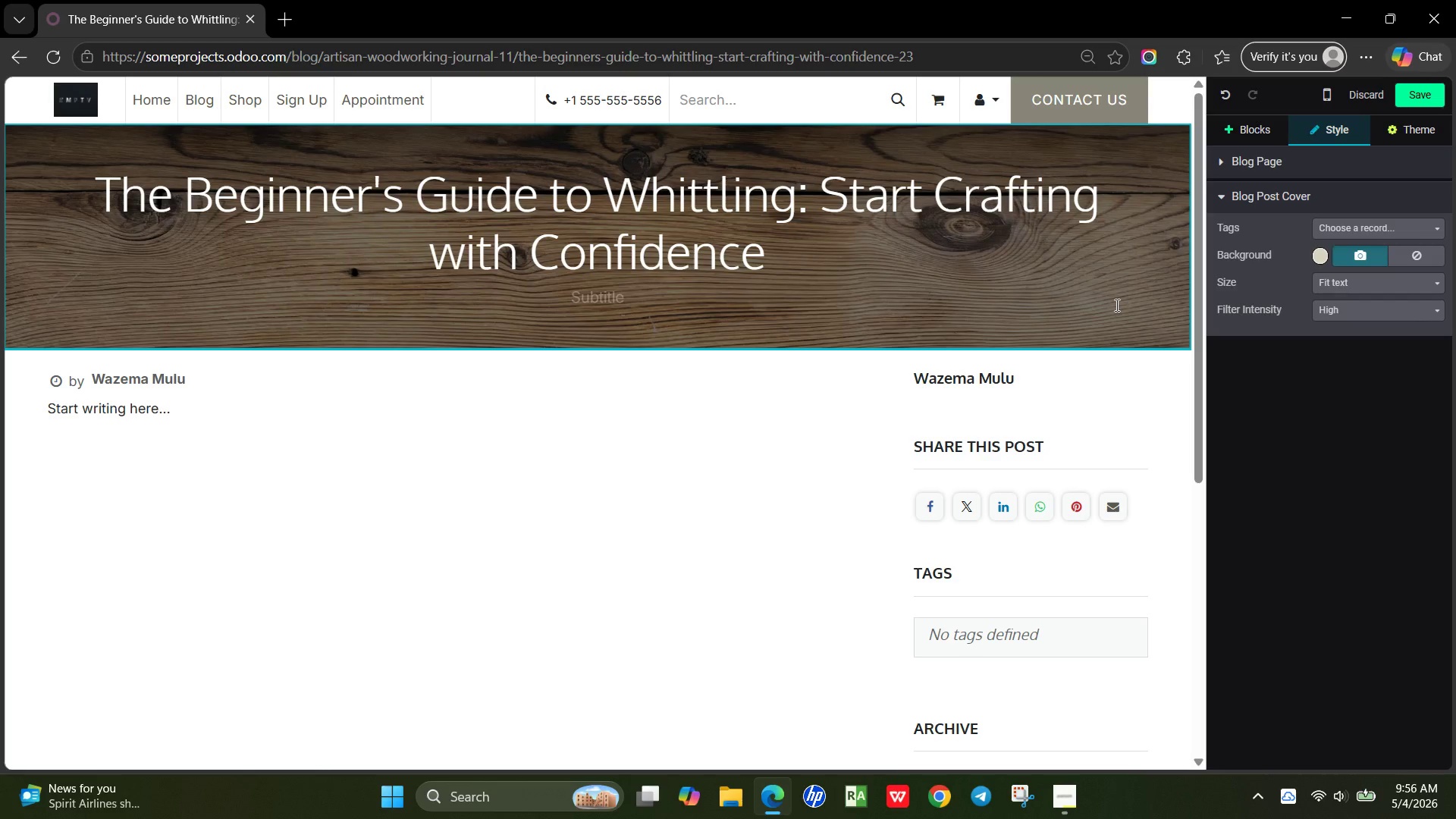 
wait(5.64)
 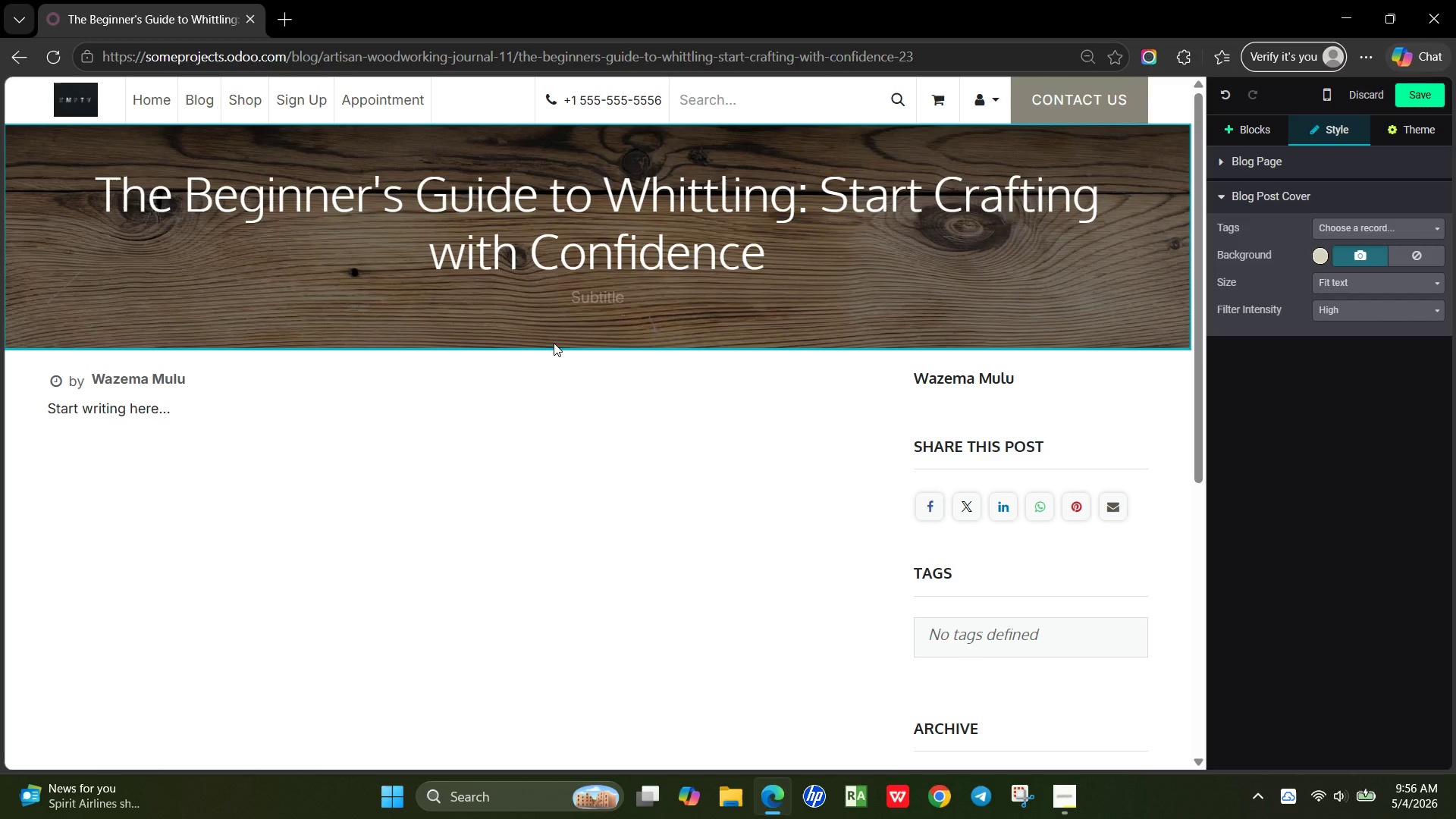 
left_click([1349, 259])
 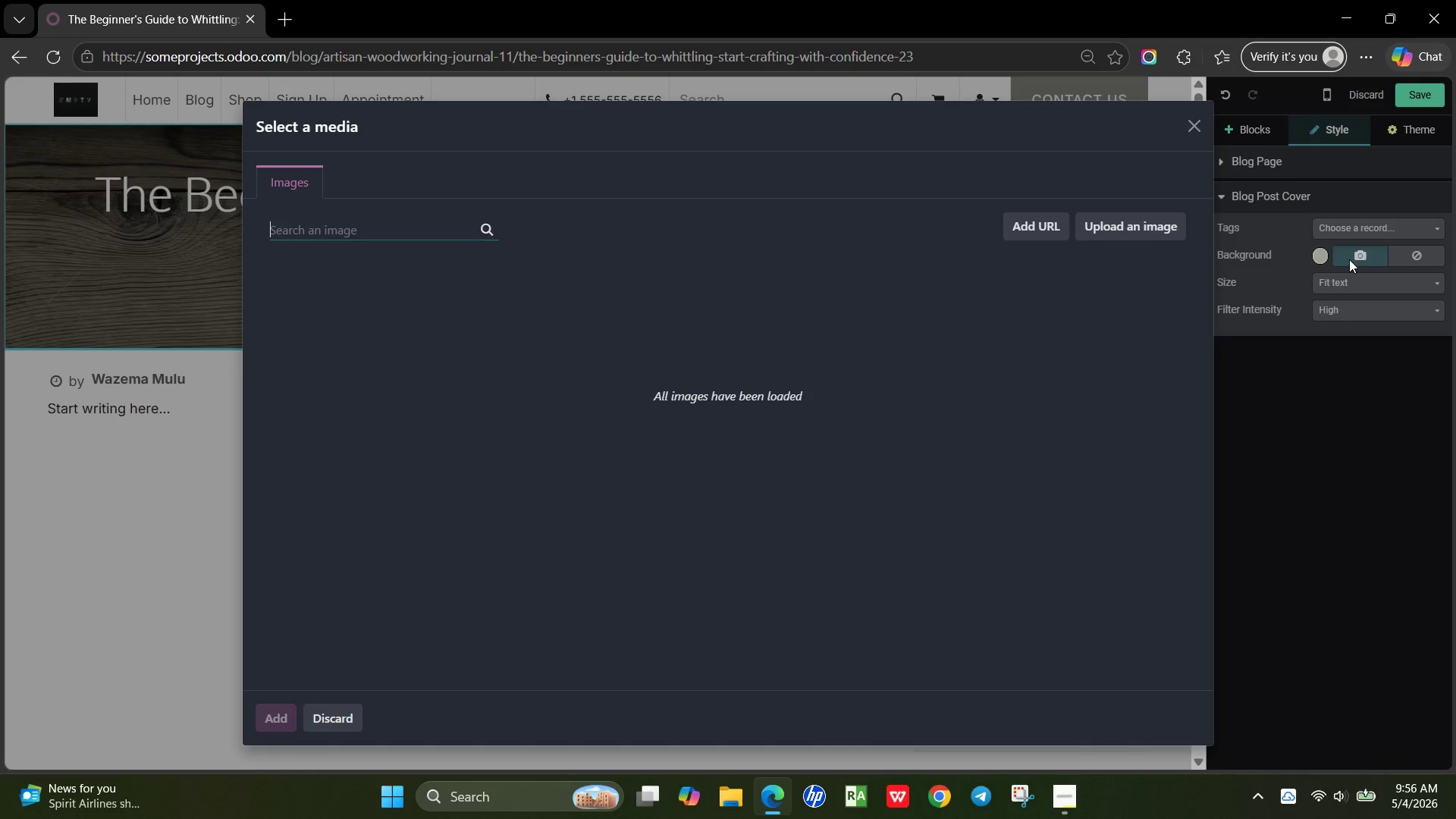 
type(wood)
 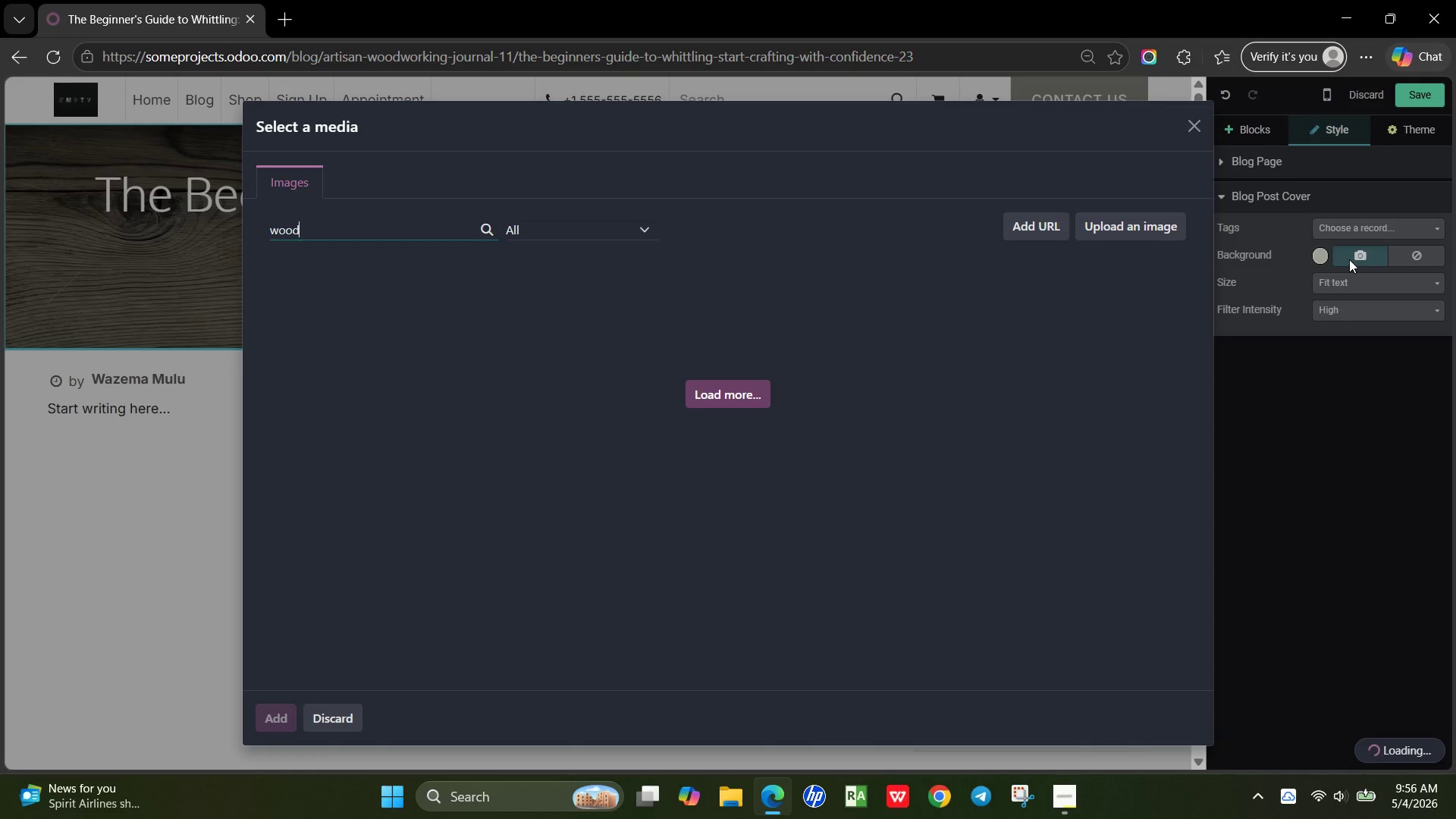 
wait(17.78)
 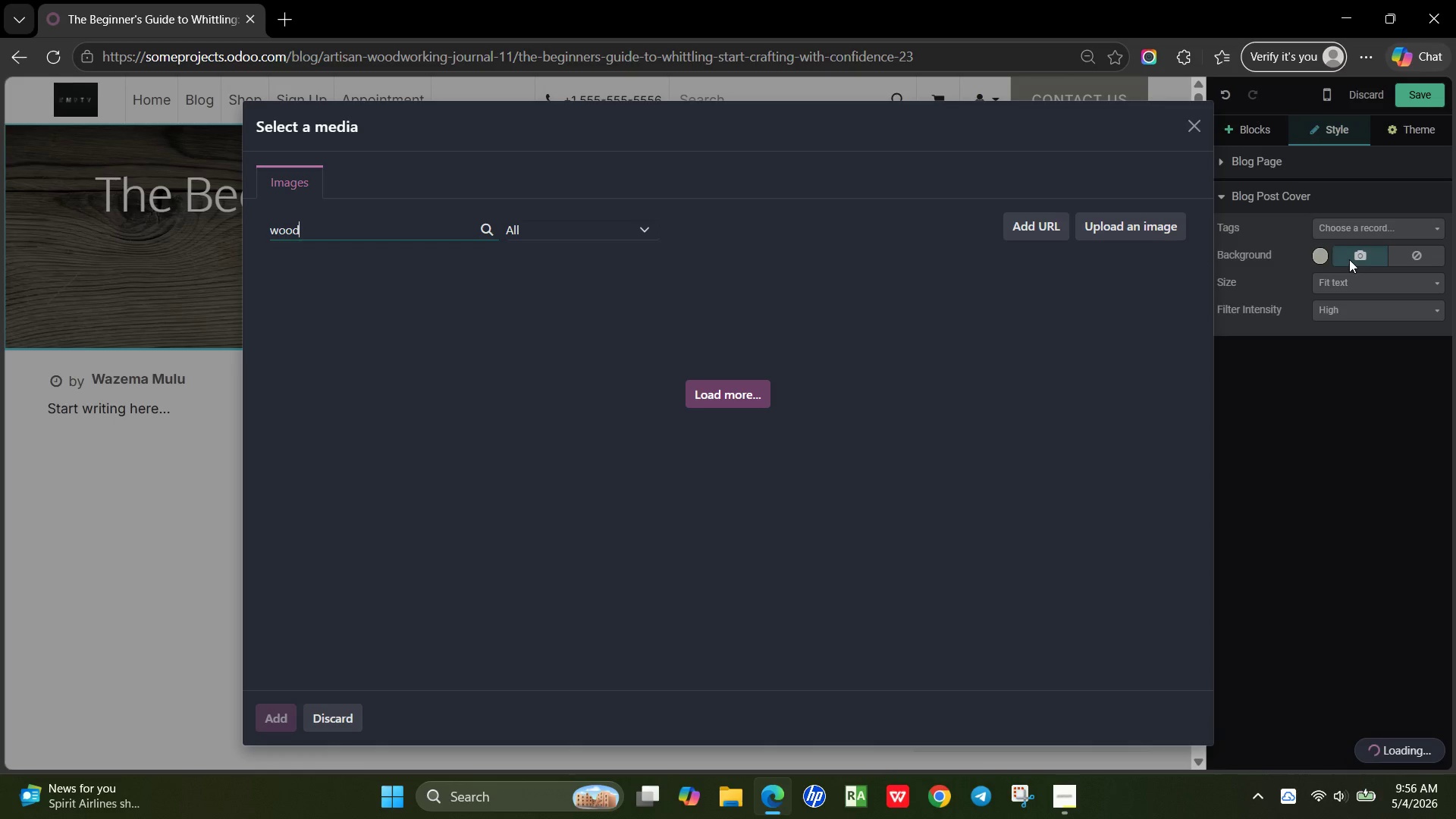 
mouse_move([956, 517])
 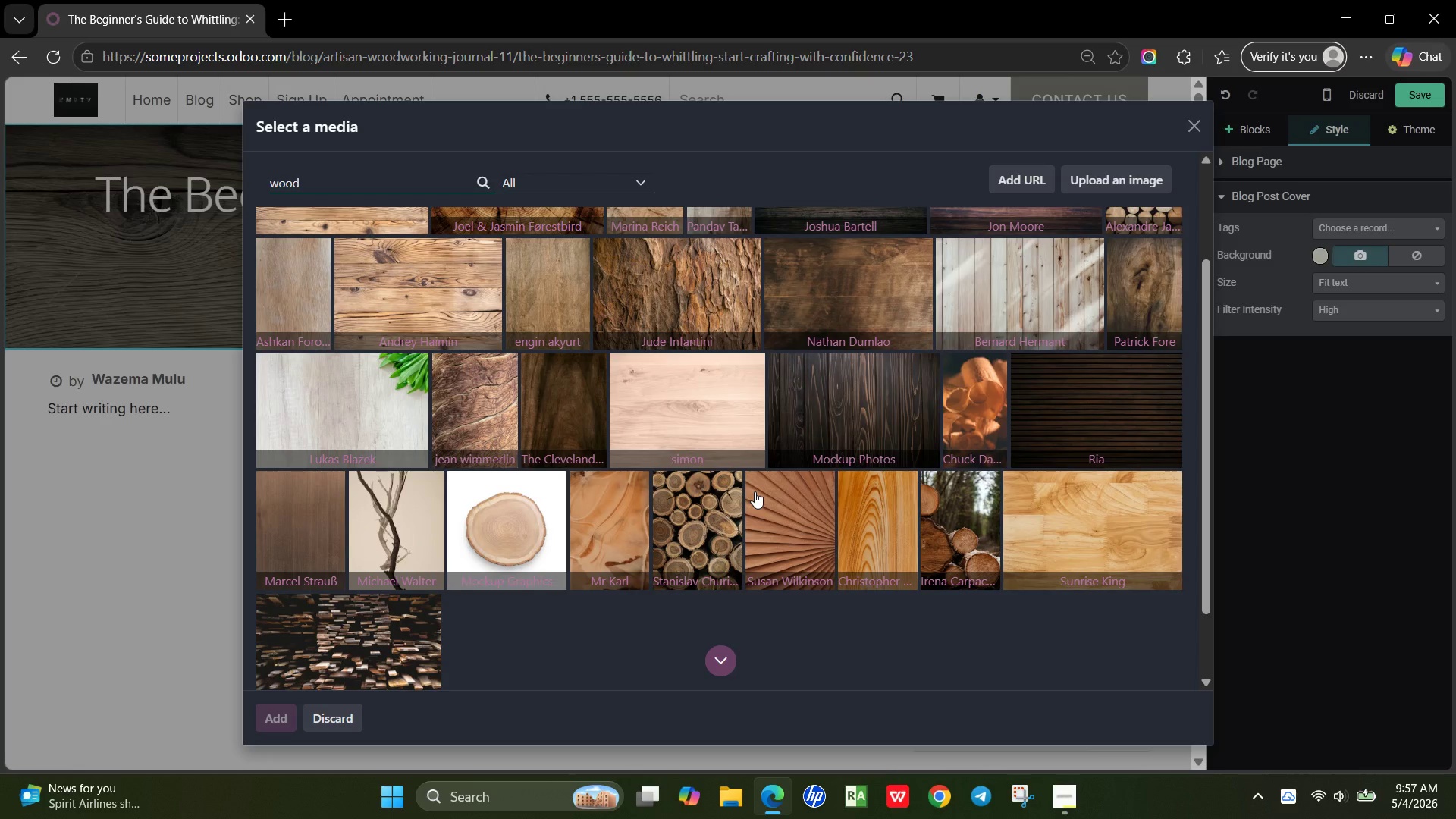 
wait(15.26)
 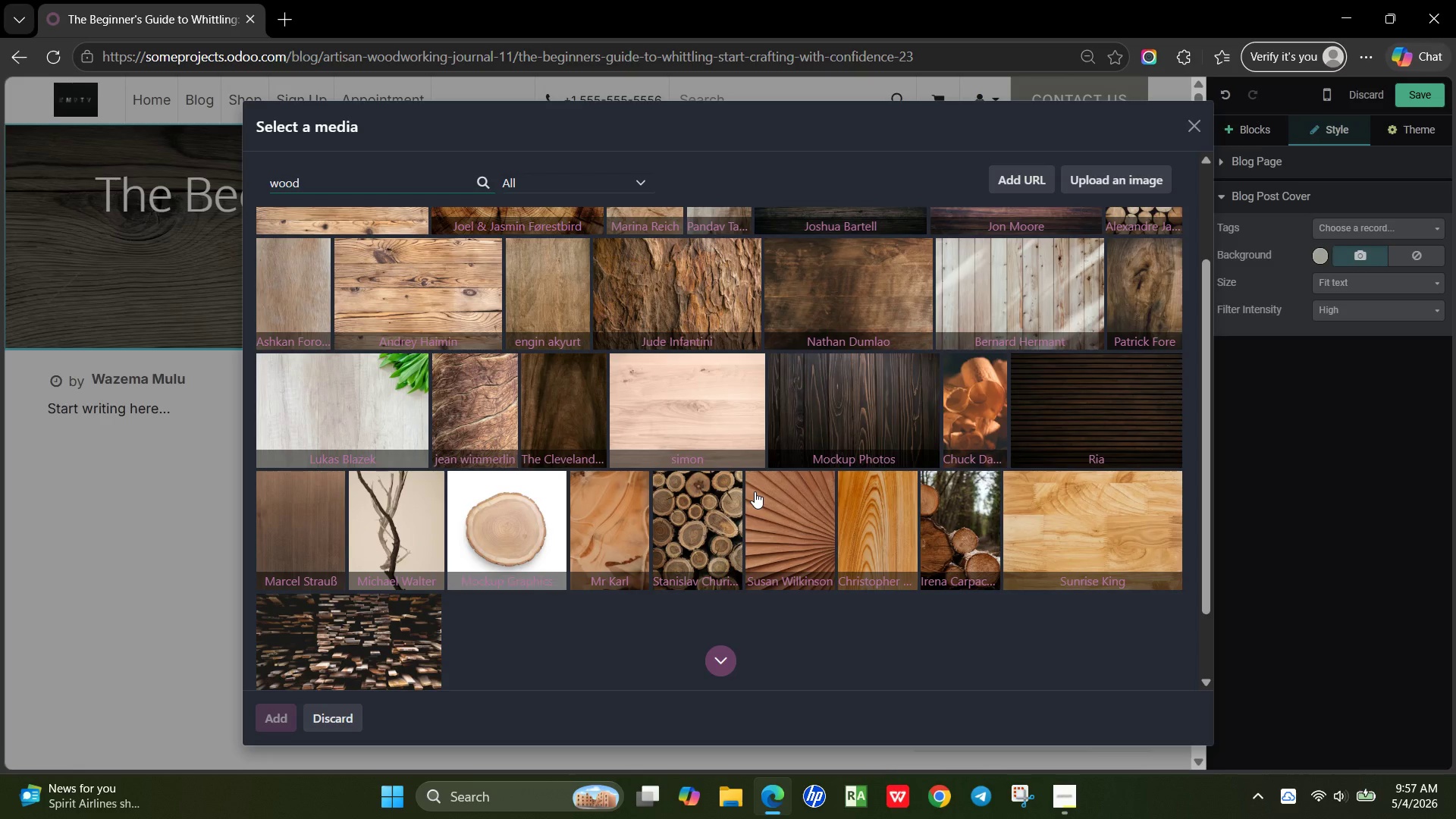 
left_click([852, 306])
 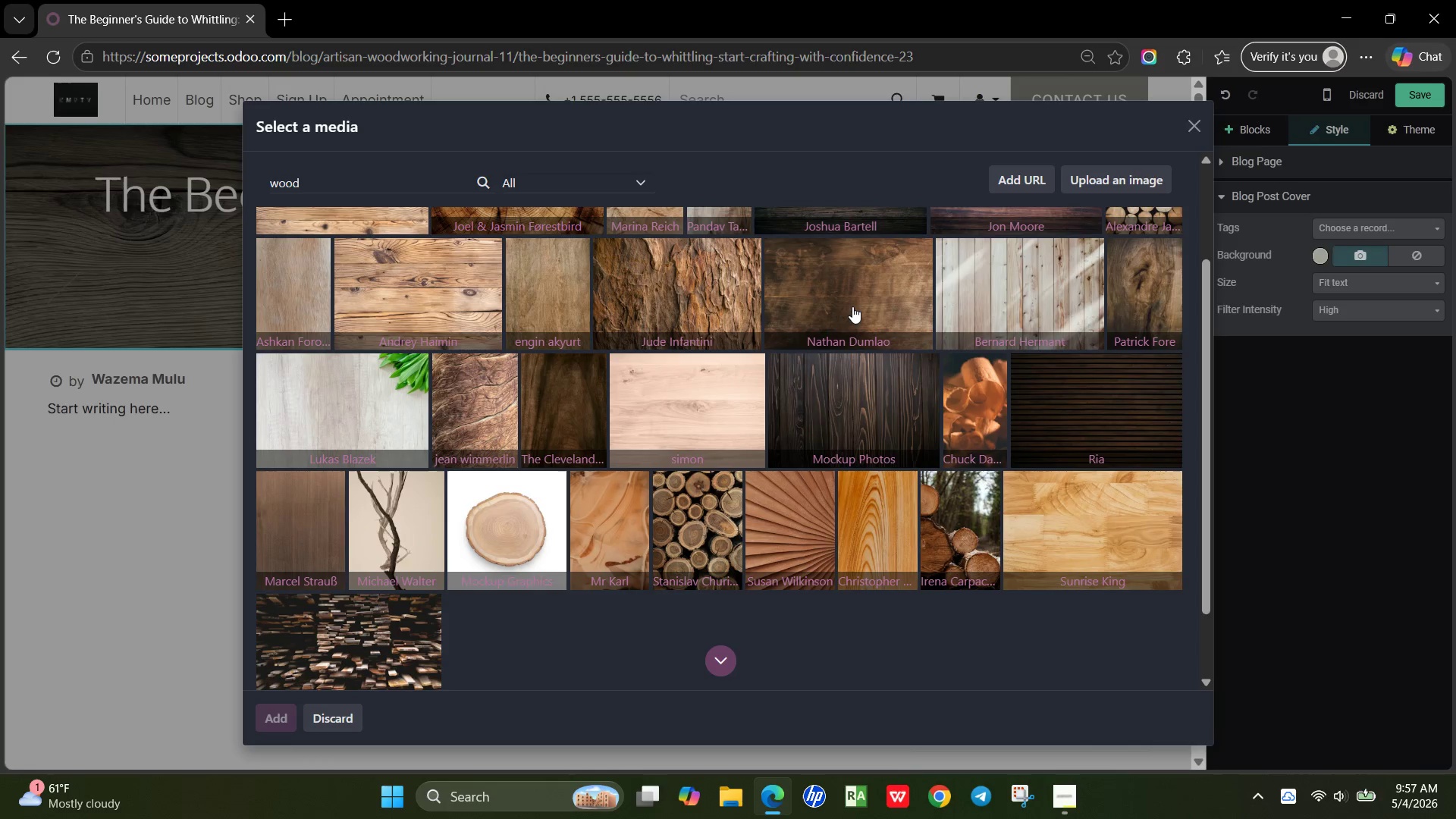 
wait(34.11)
 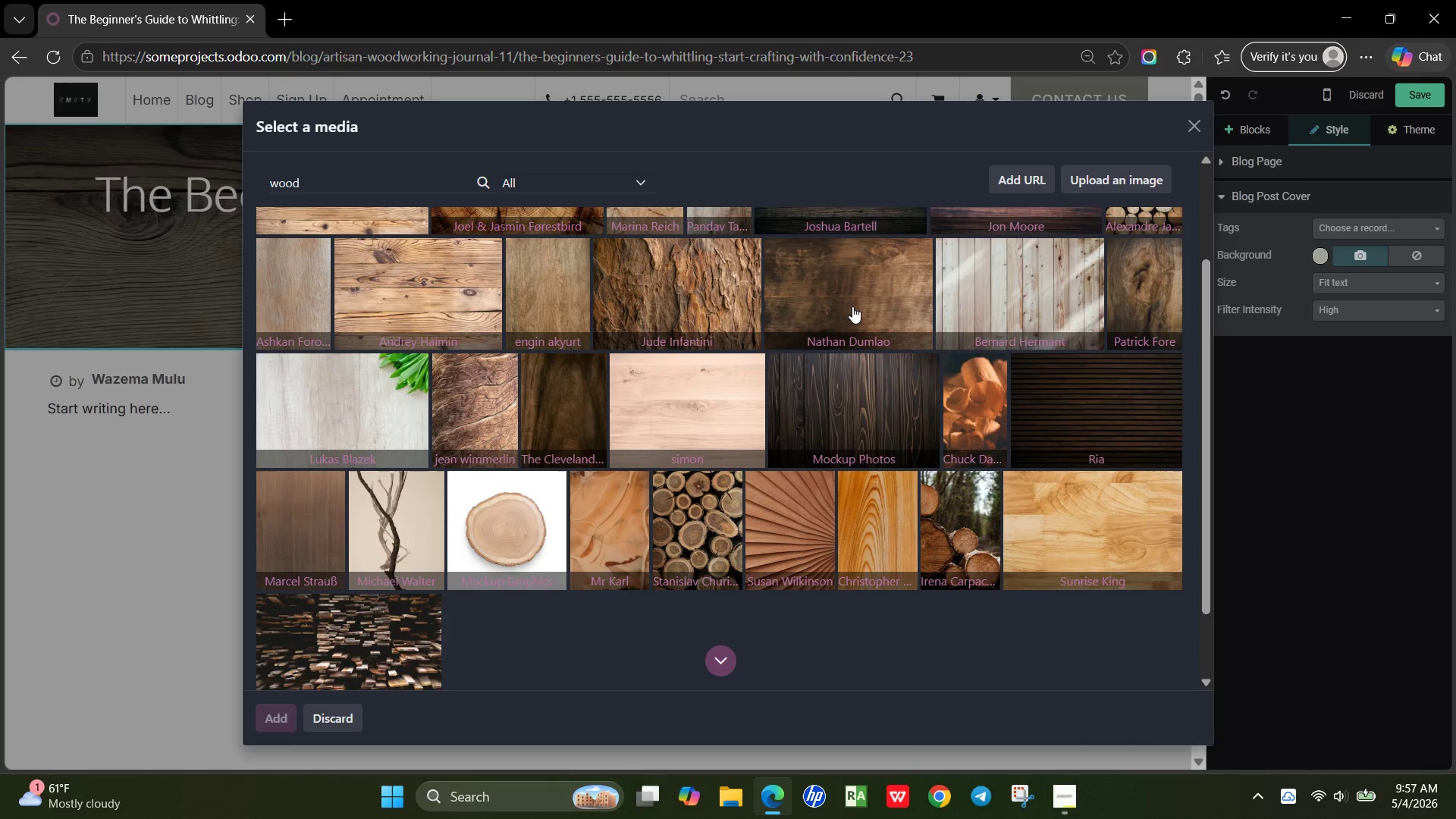 
type(Star )
key(Backspace)
type(t Whittling with confidence)
 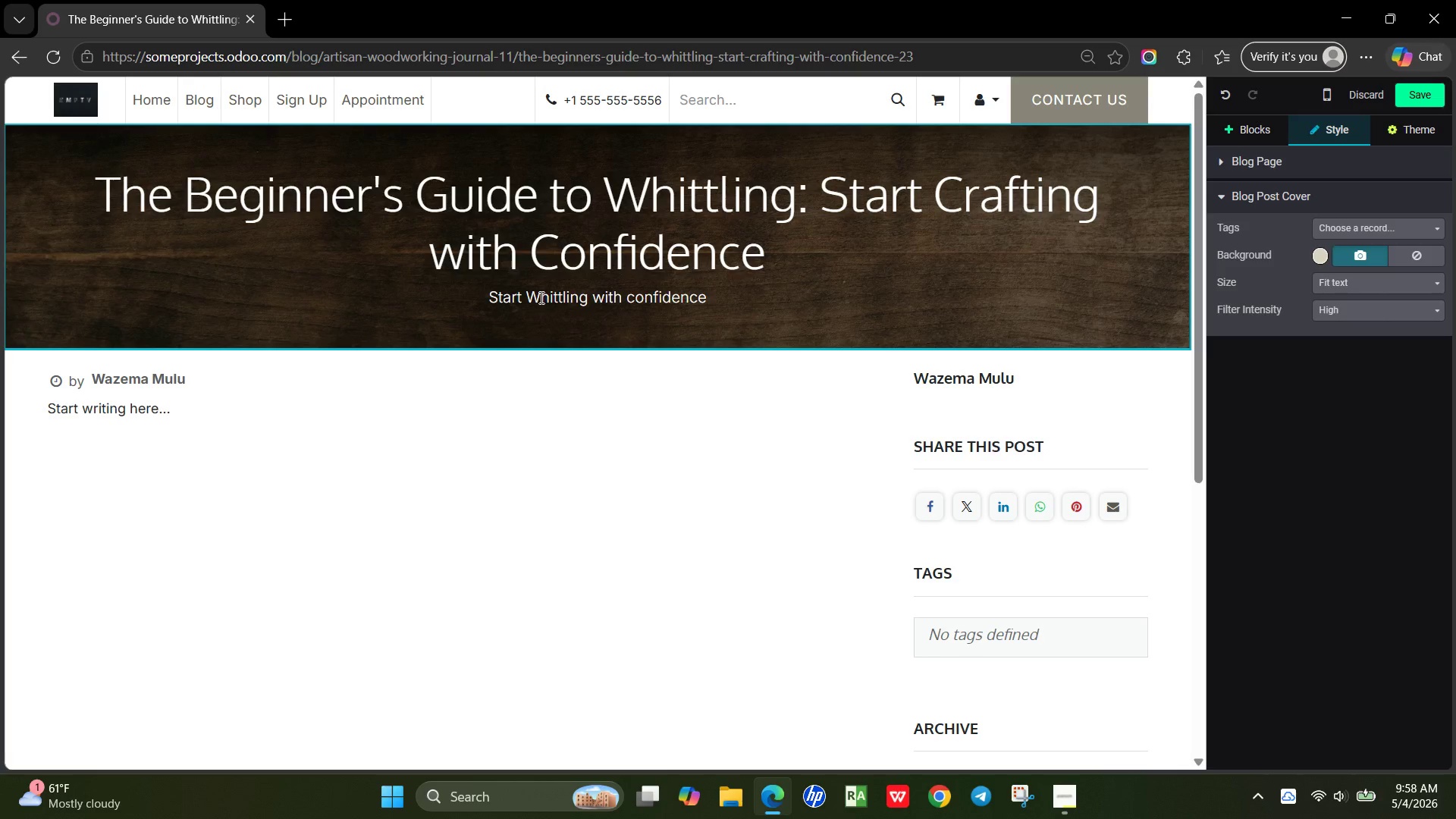 
left_click_drag(start_coordinate=[540, 297], to_coordinate=[533, 298])
 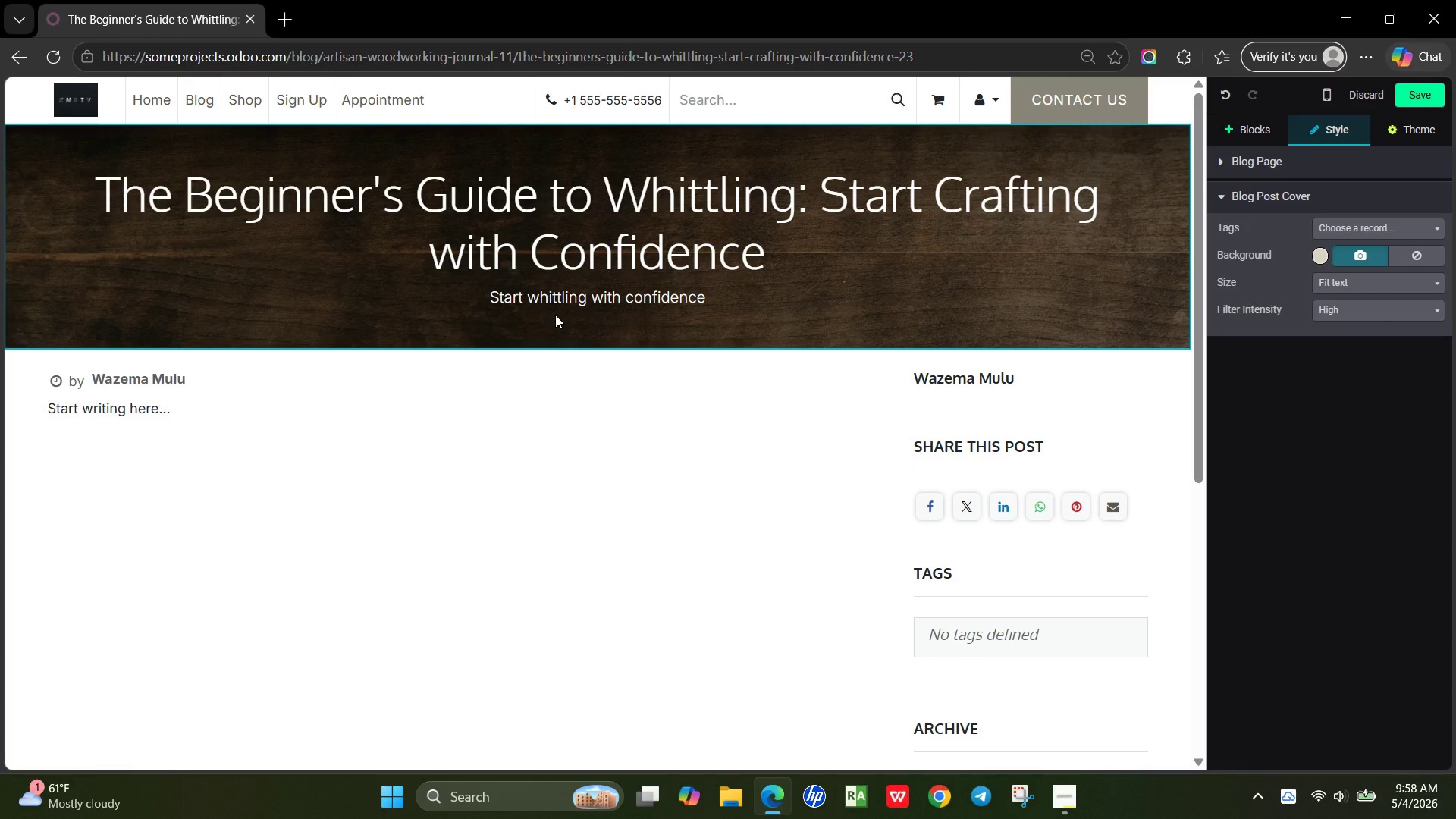 
key(W)
 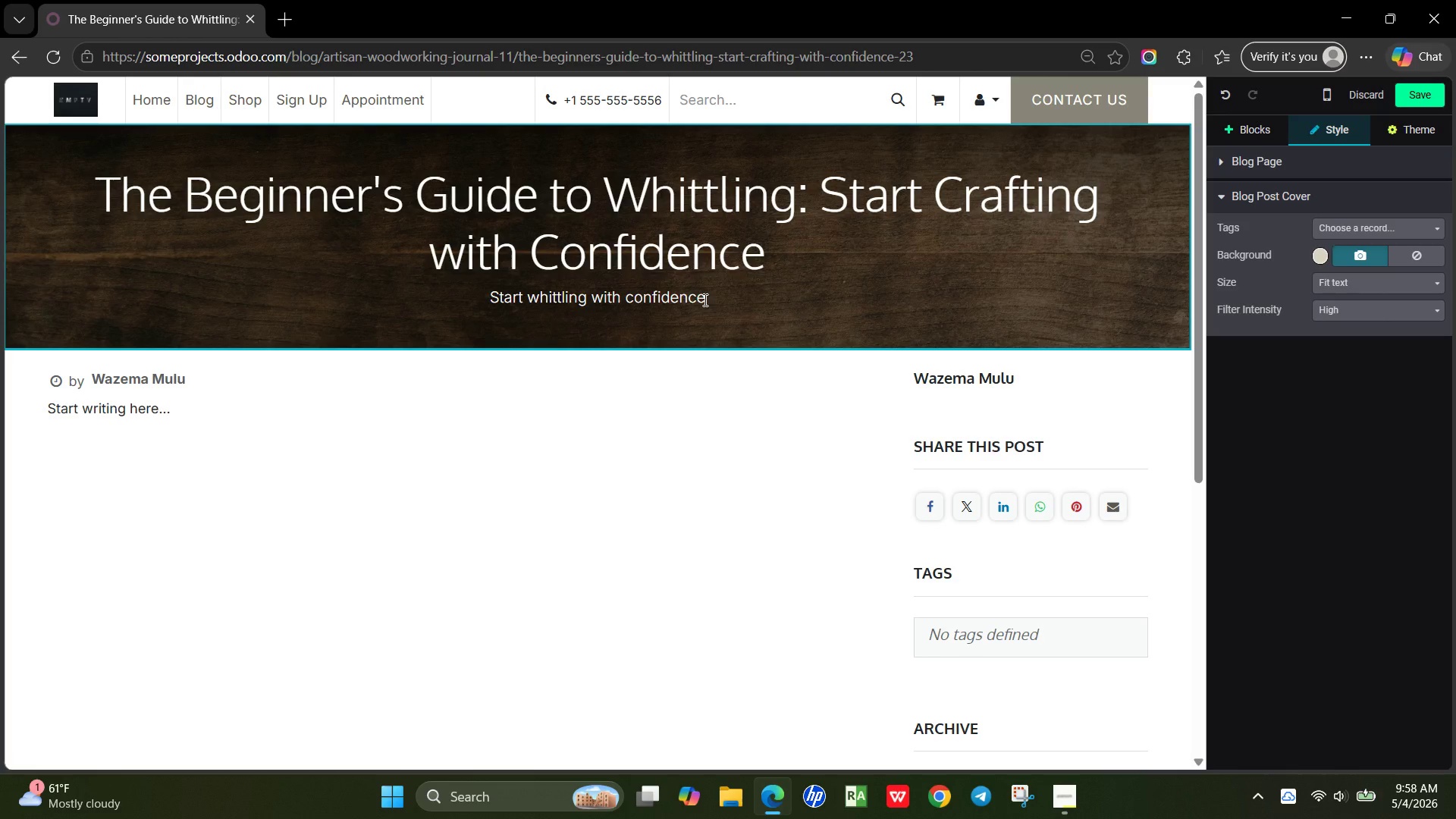 
left_click([705, 300])
 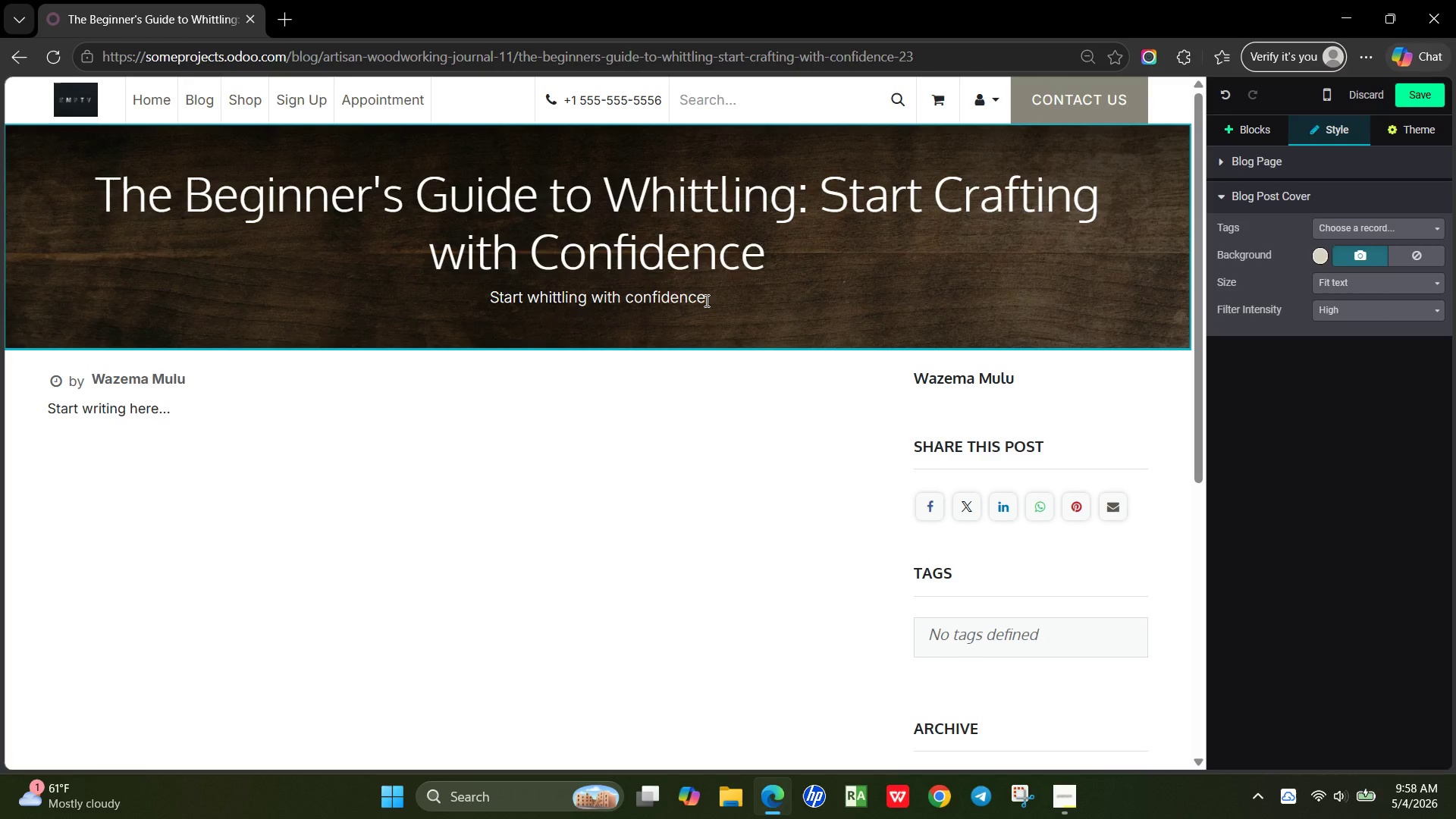 
key(Period)
 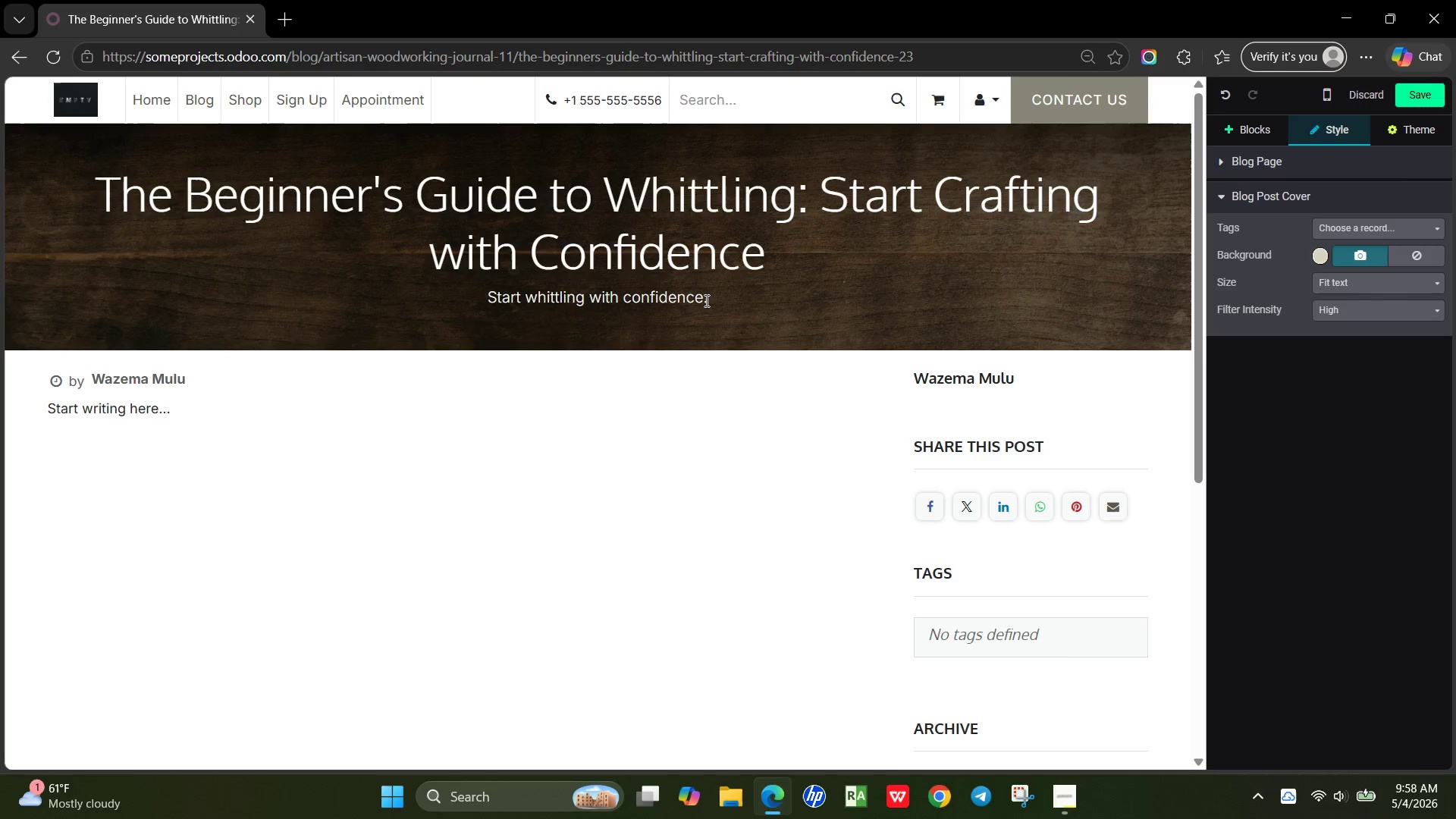 
wait(11.11)
 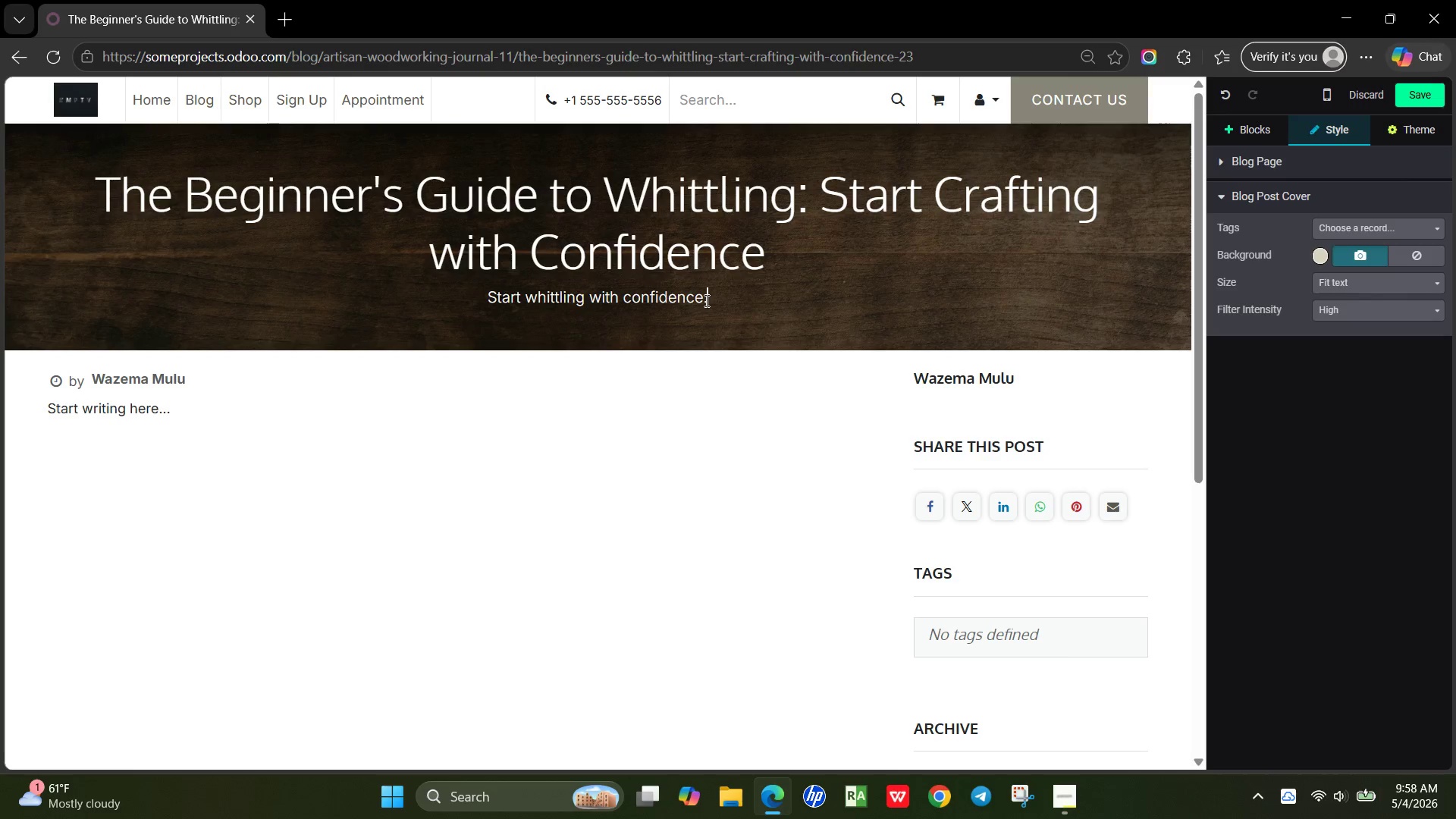 
key(Control+A)
 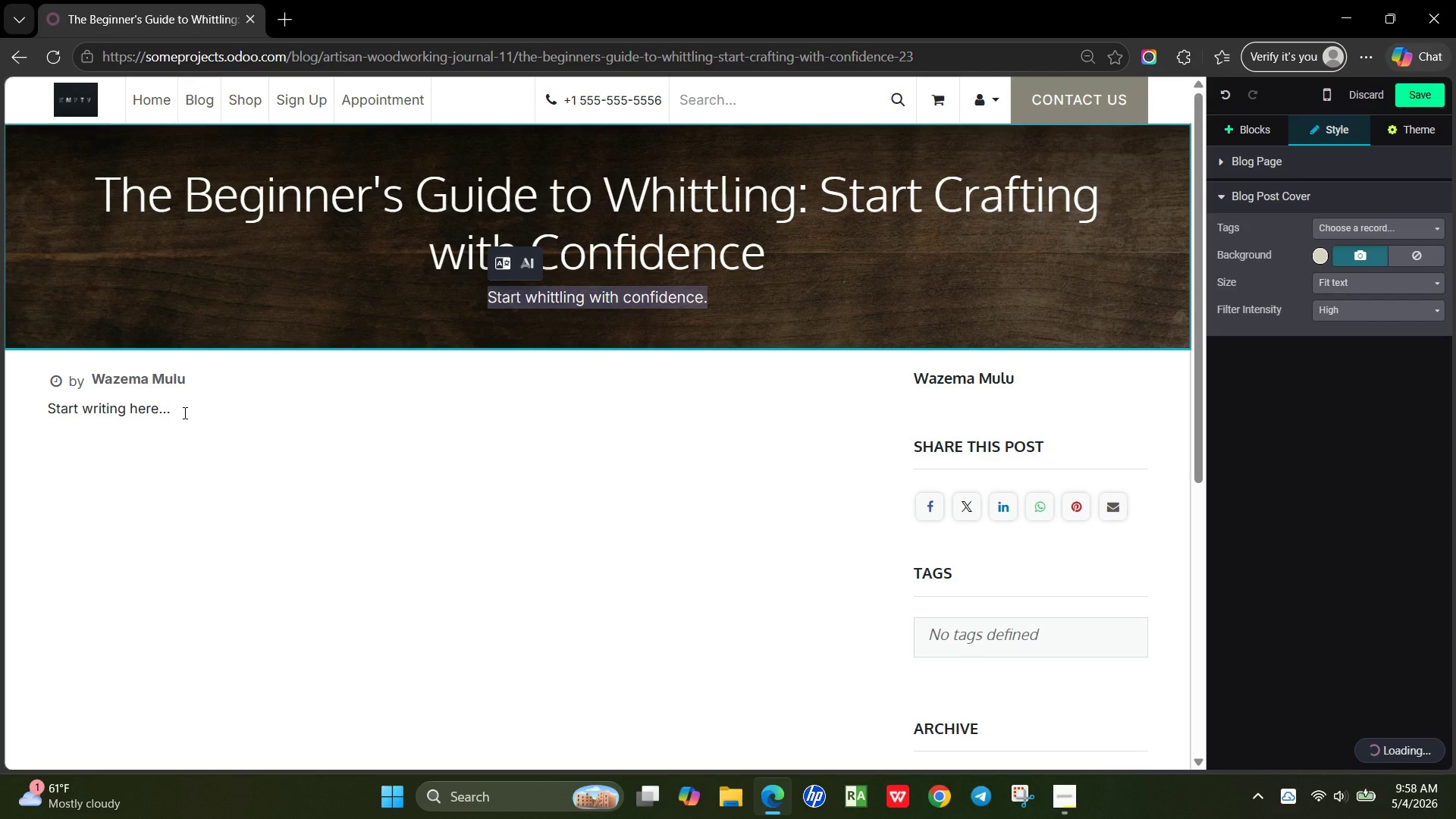 
left_click_drag(start_coordinate=[184, 413], to_coordinate=[45, 412])
 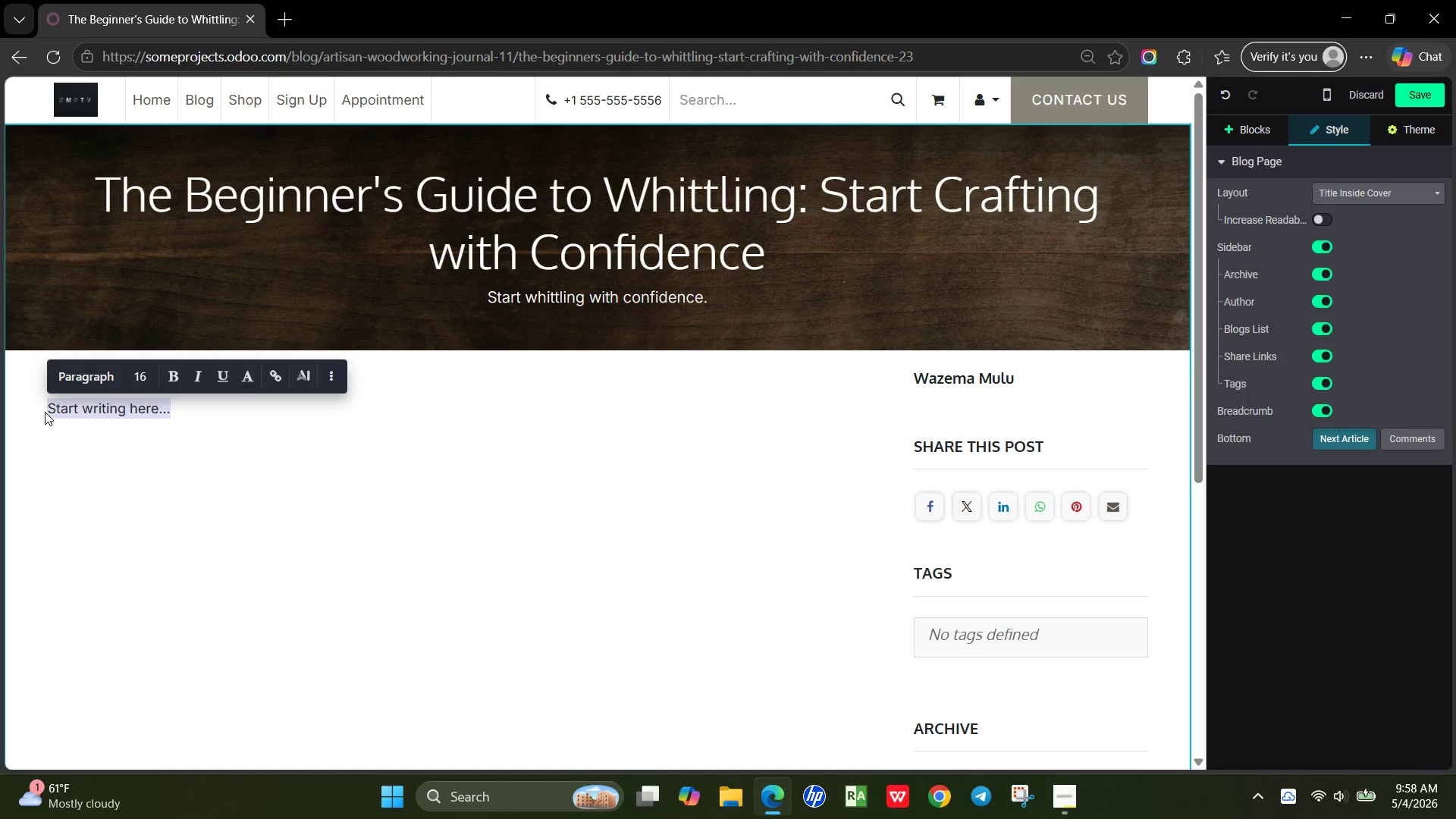 
type(/h2)
 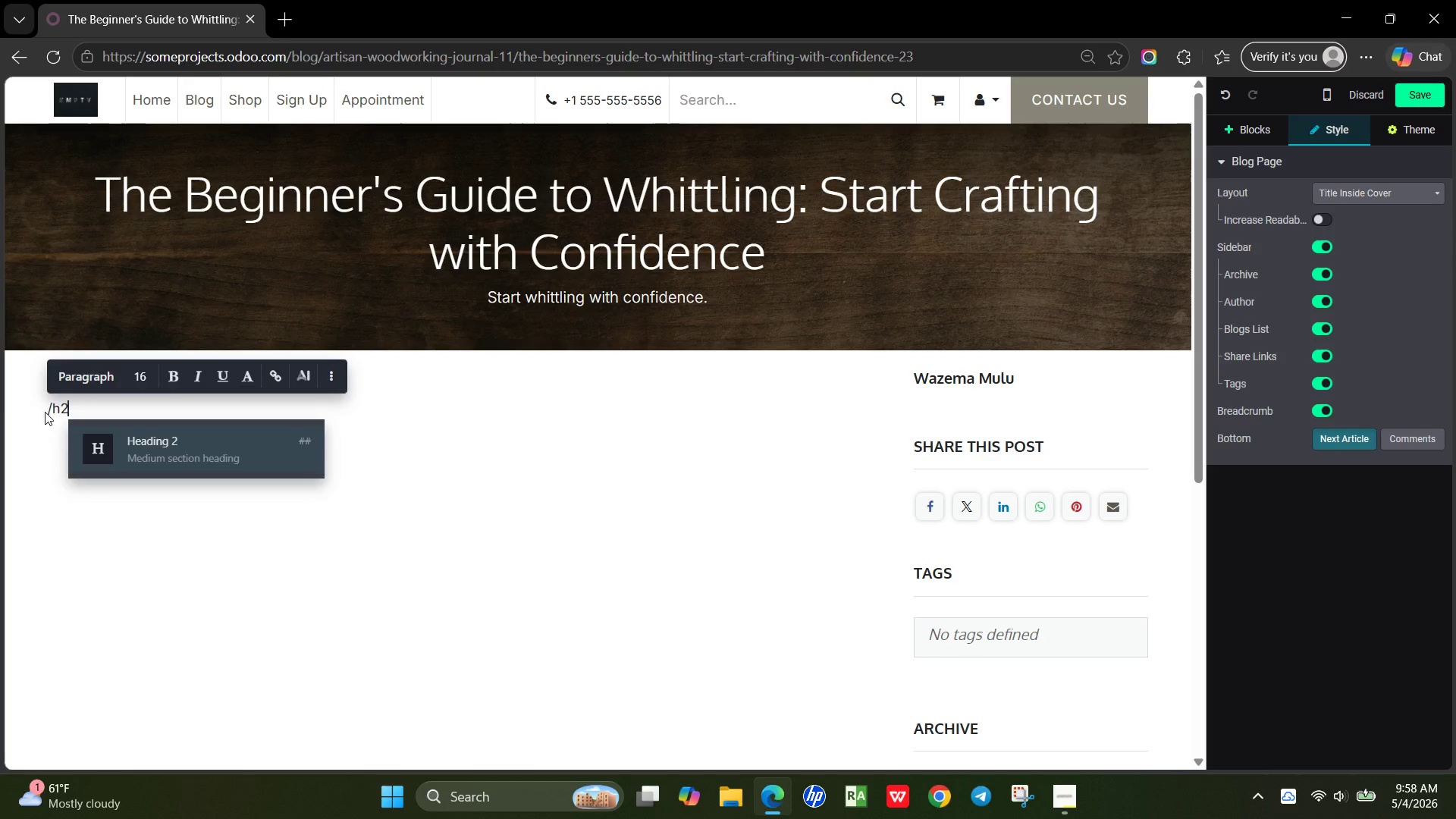 
key(Enter)
 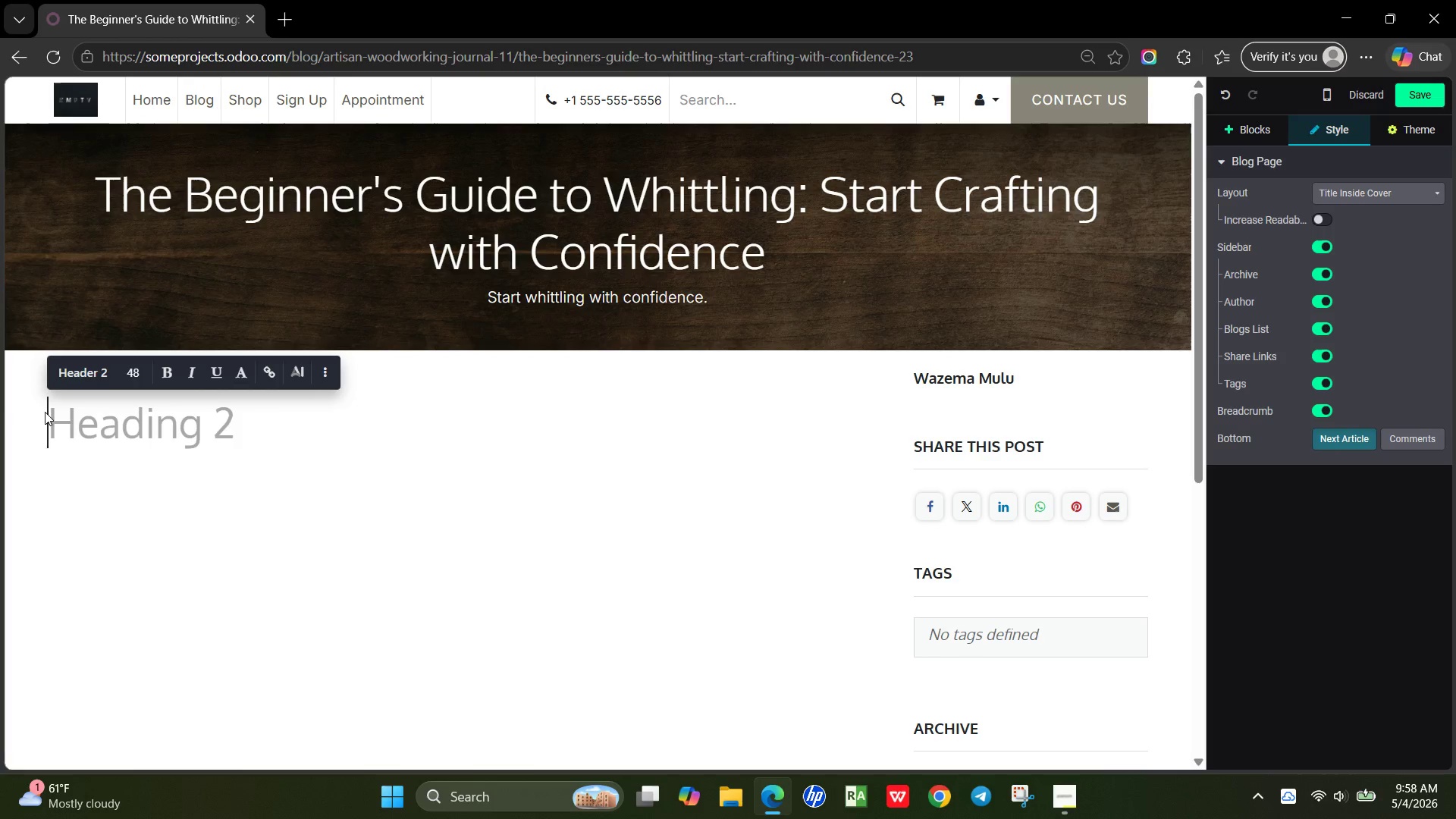 
type(Why Whittlingis)
key(Backspace)
key(Backspace)
type( )
key(Backspace)
type(sthe perfe)
 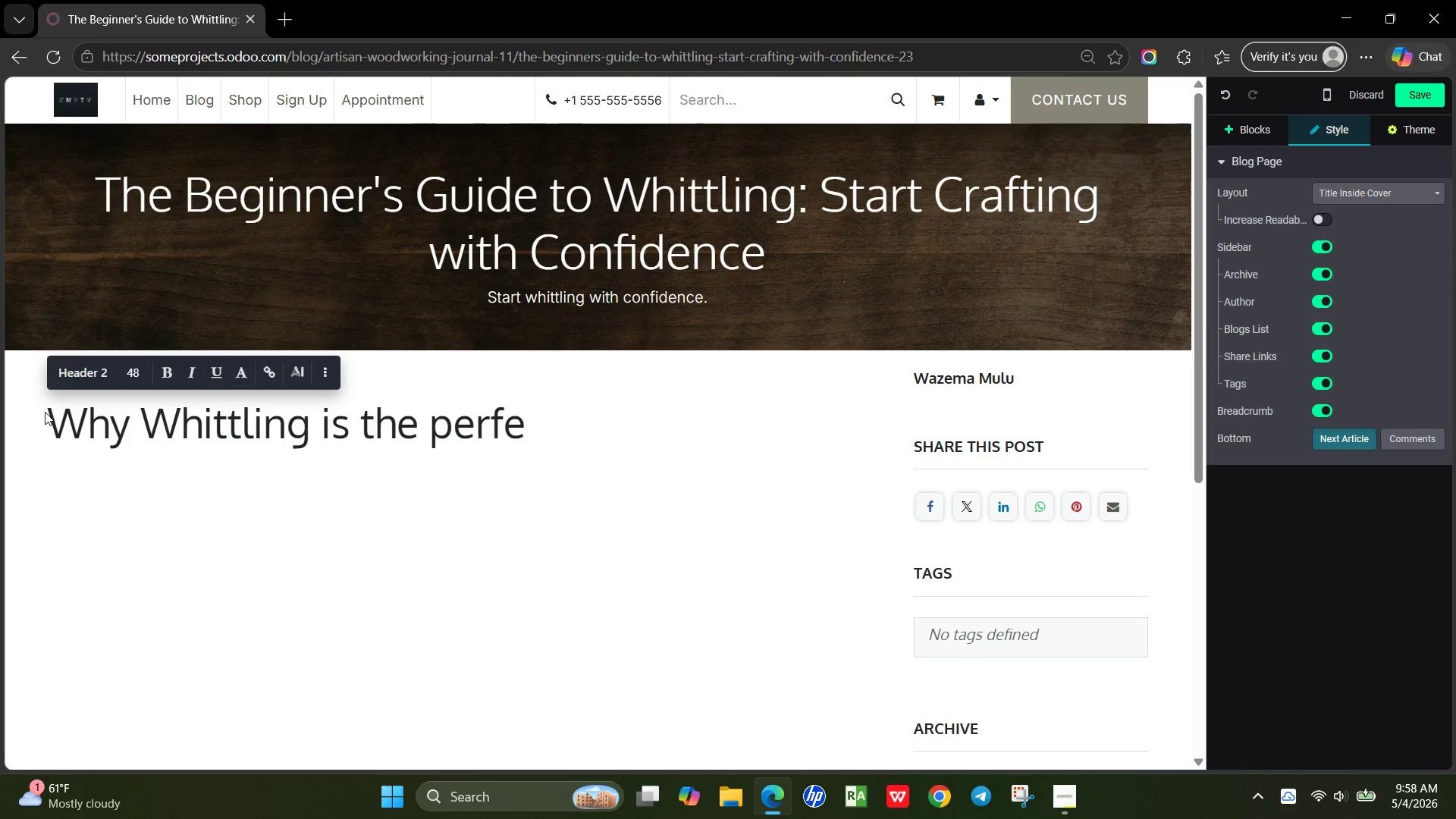 
key(Control+ArrowLeft)
 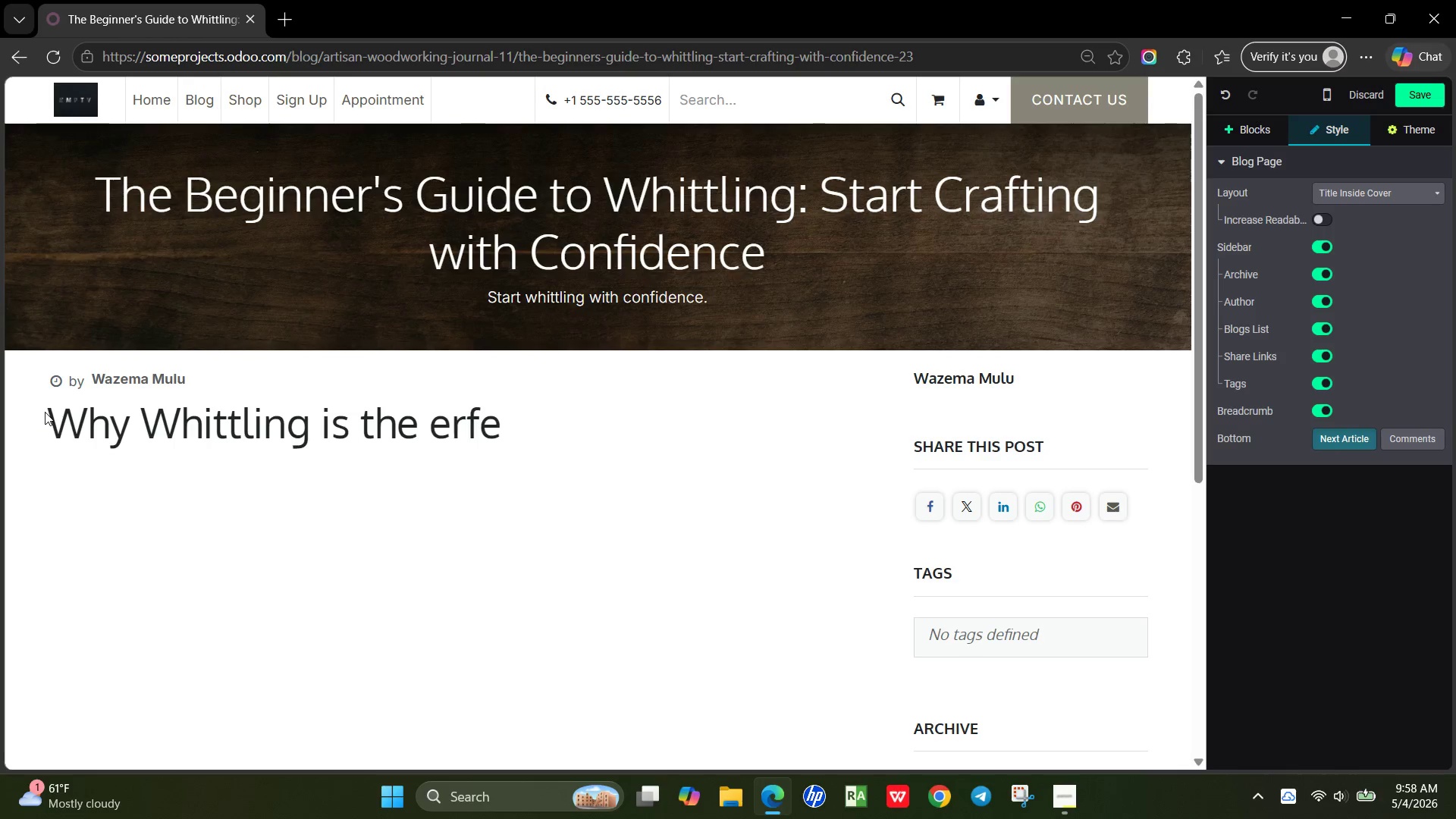 
key(Delete)
 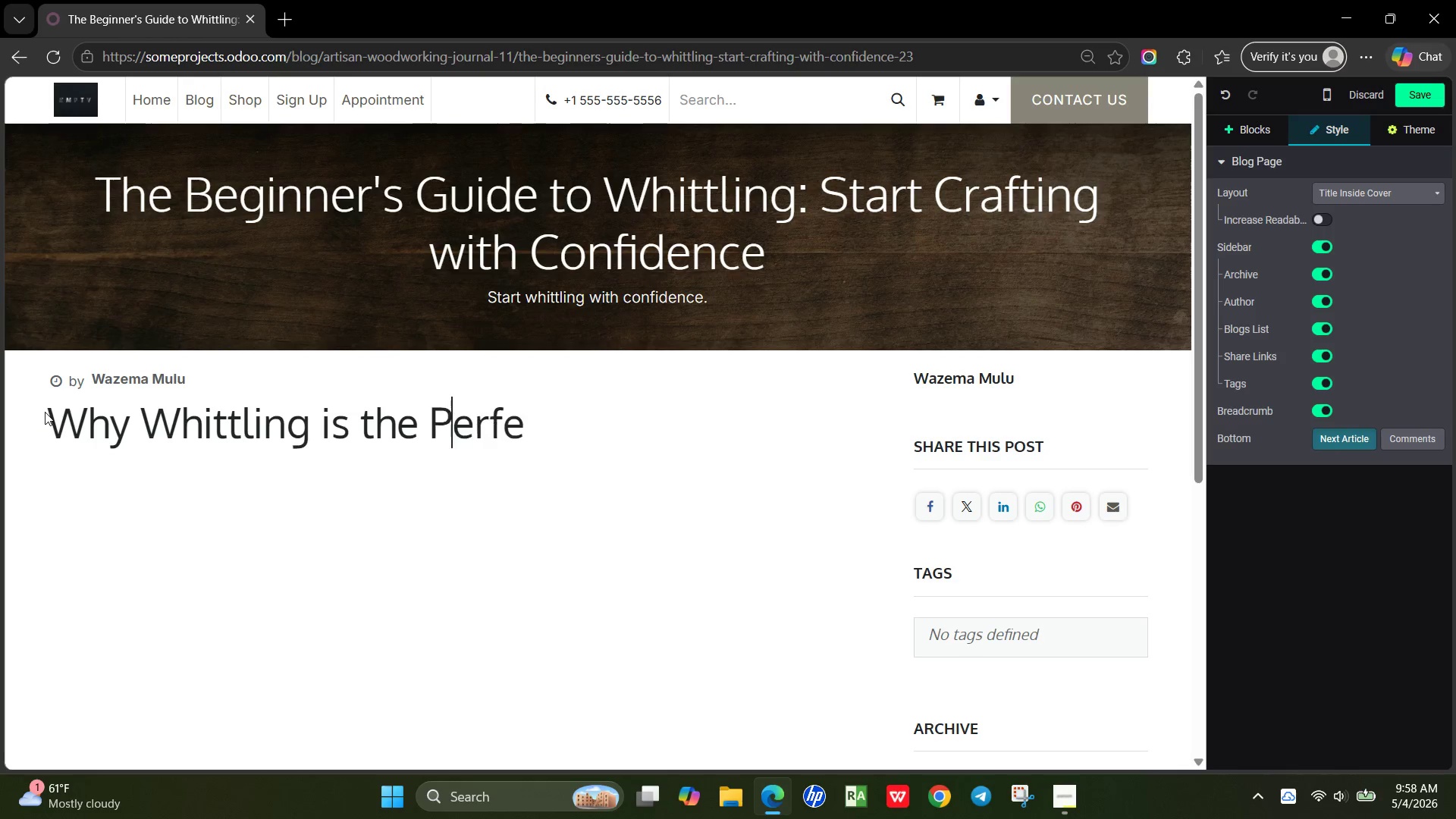 
key(Shift+P)
 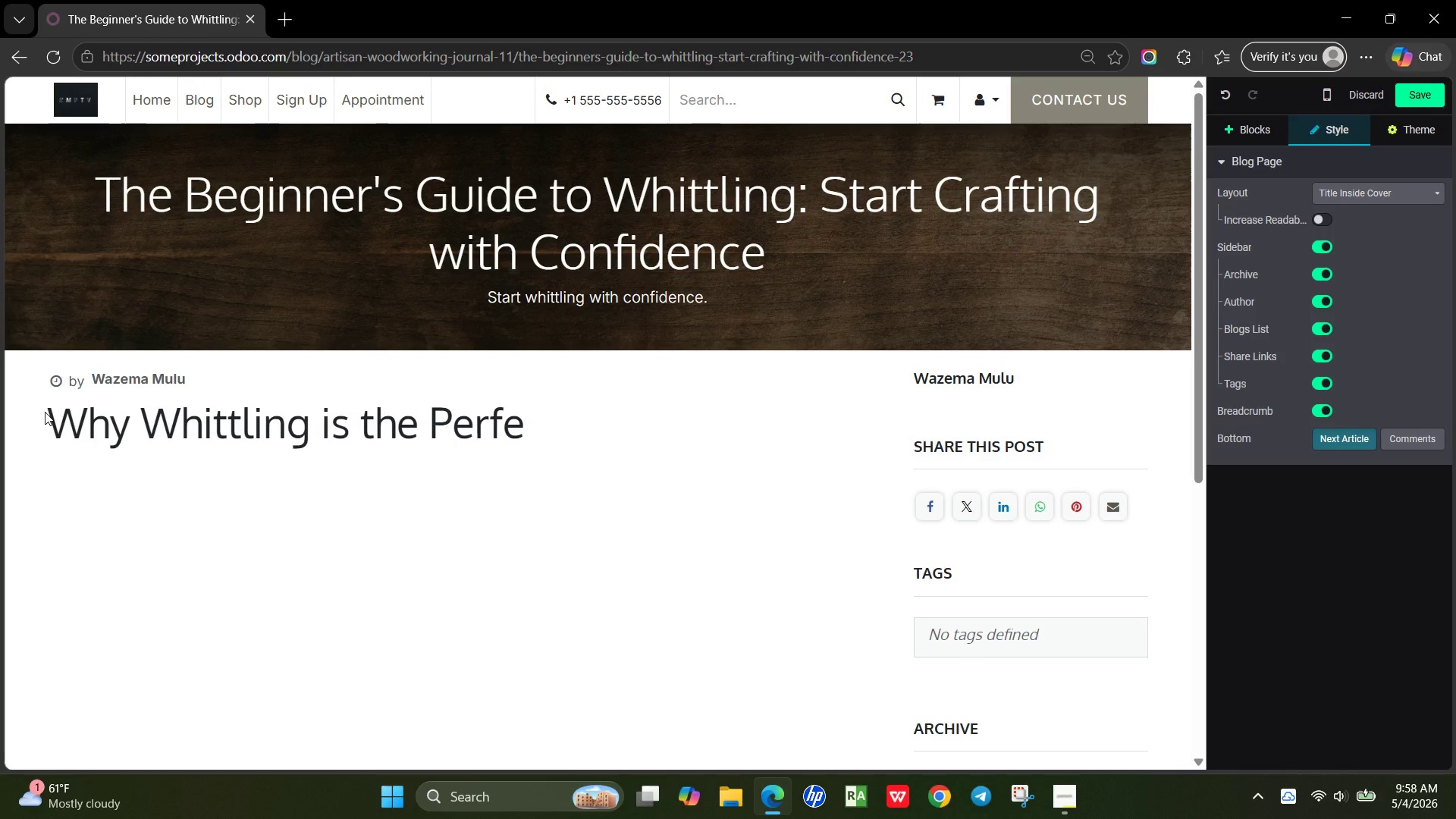 
key(Control+ArrowRight)
 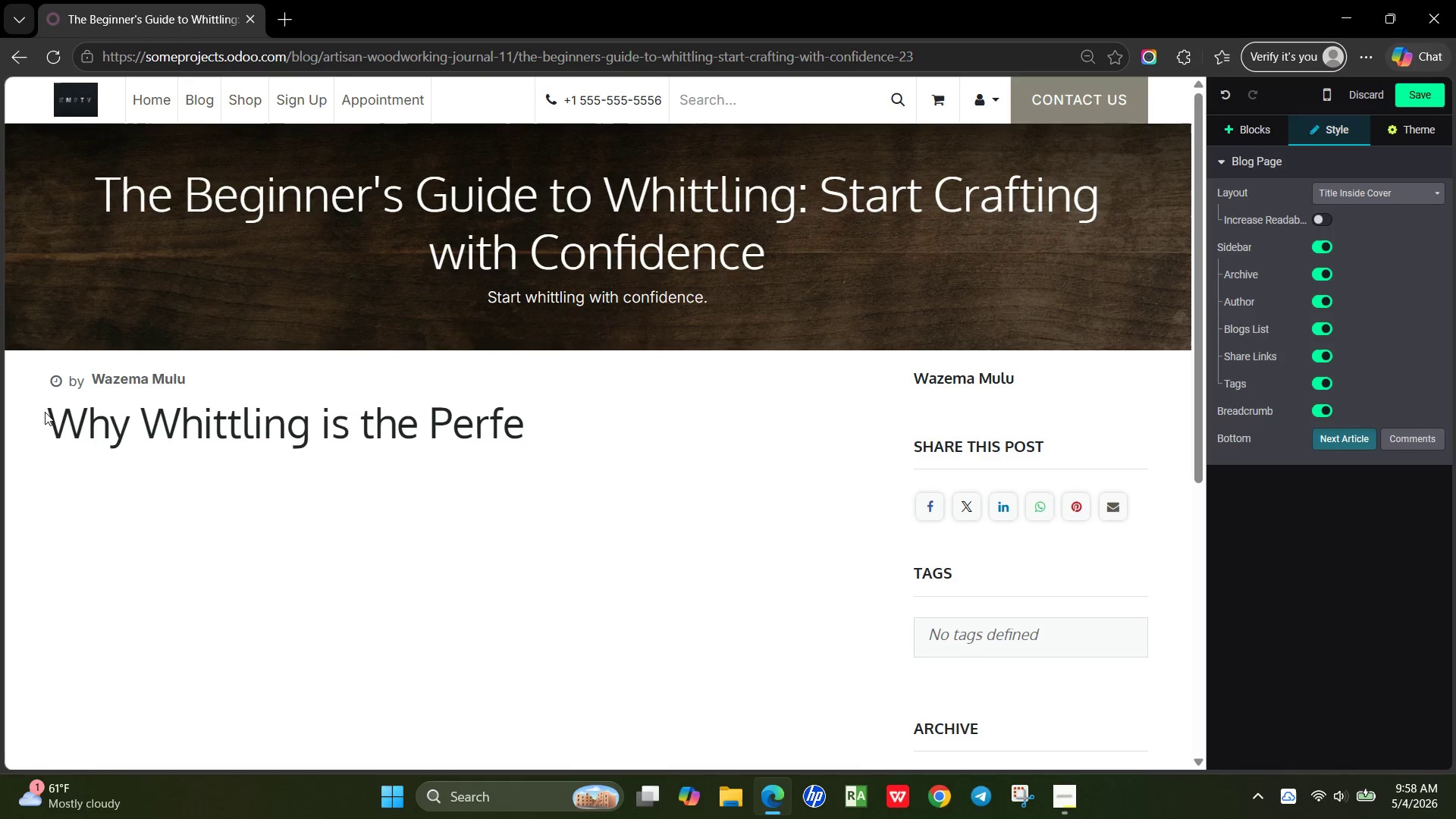 
type(ct Entry into Woodworking)
 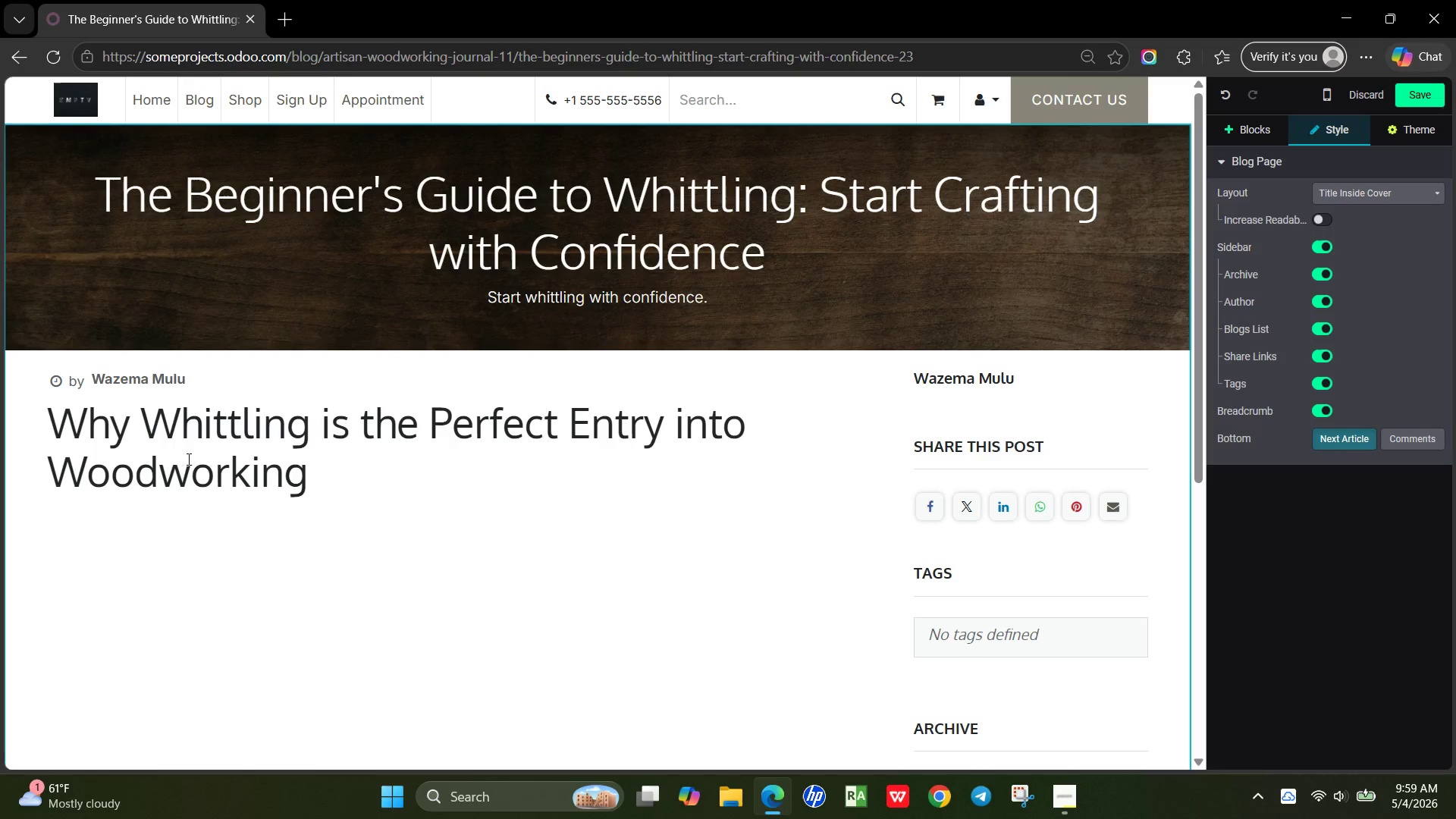 
double_click([187, 459])
 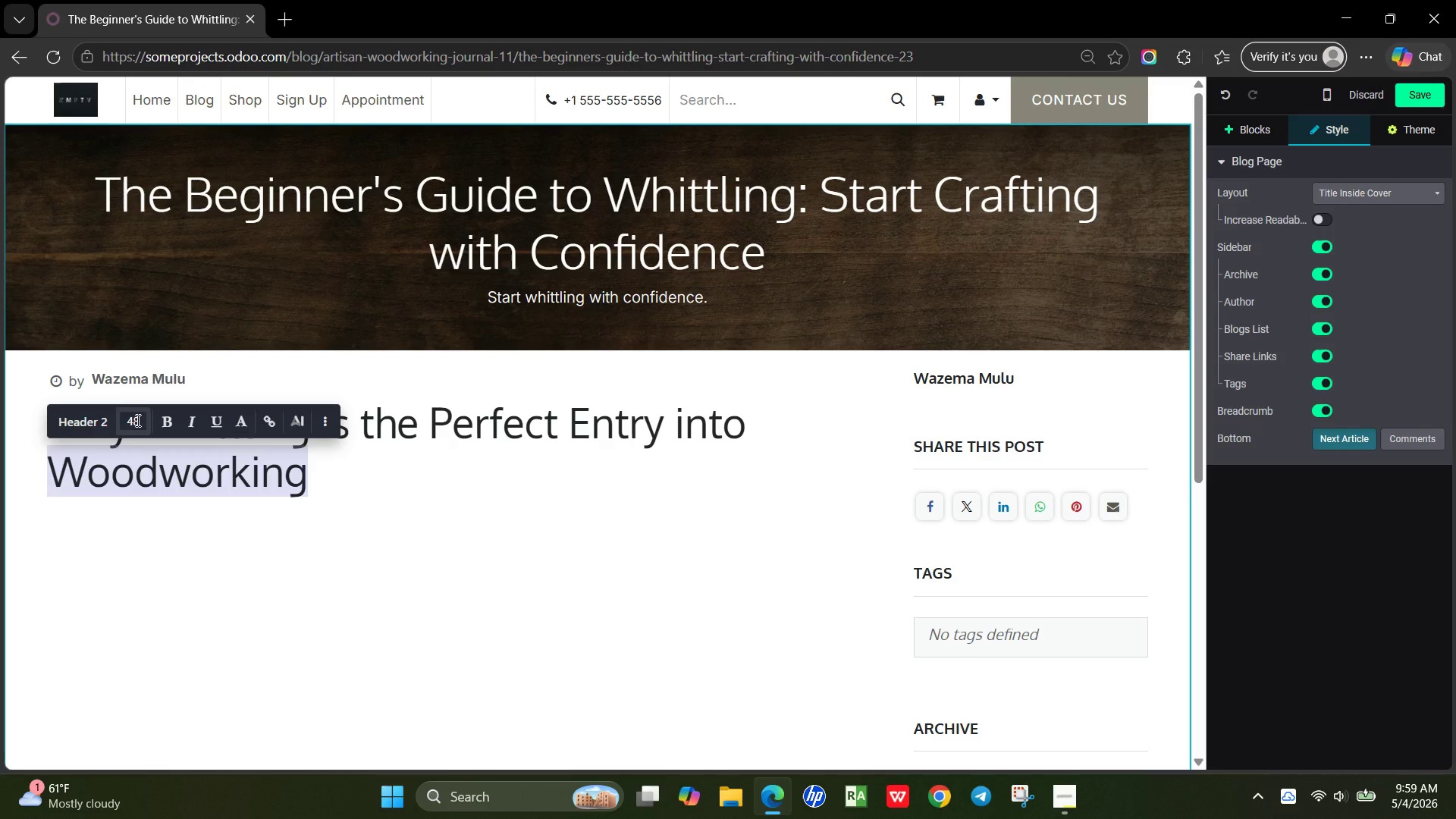 
left_click([135, 420])
 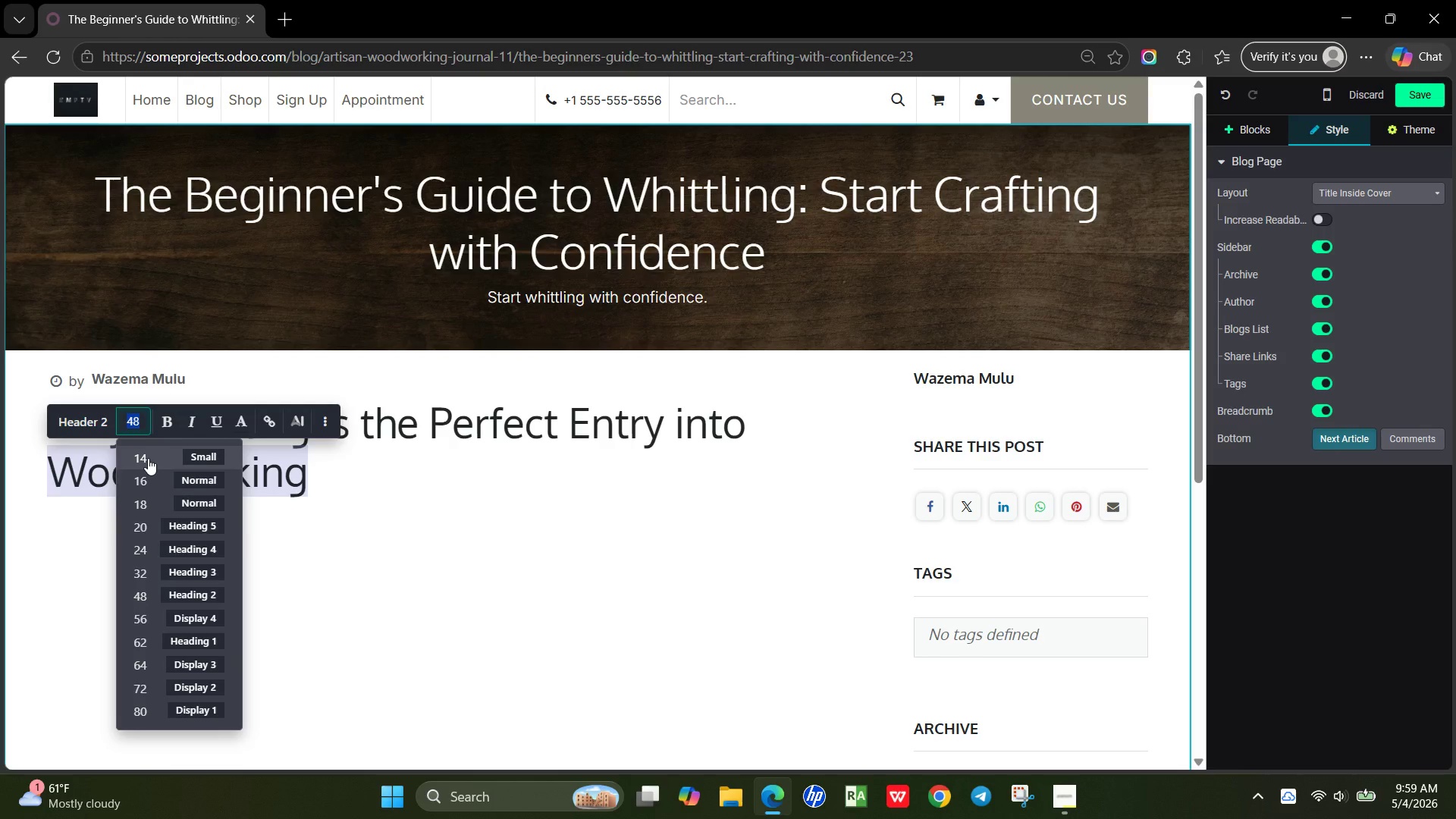 
wait(6.38)
 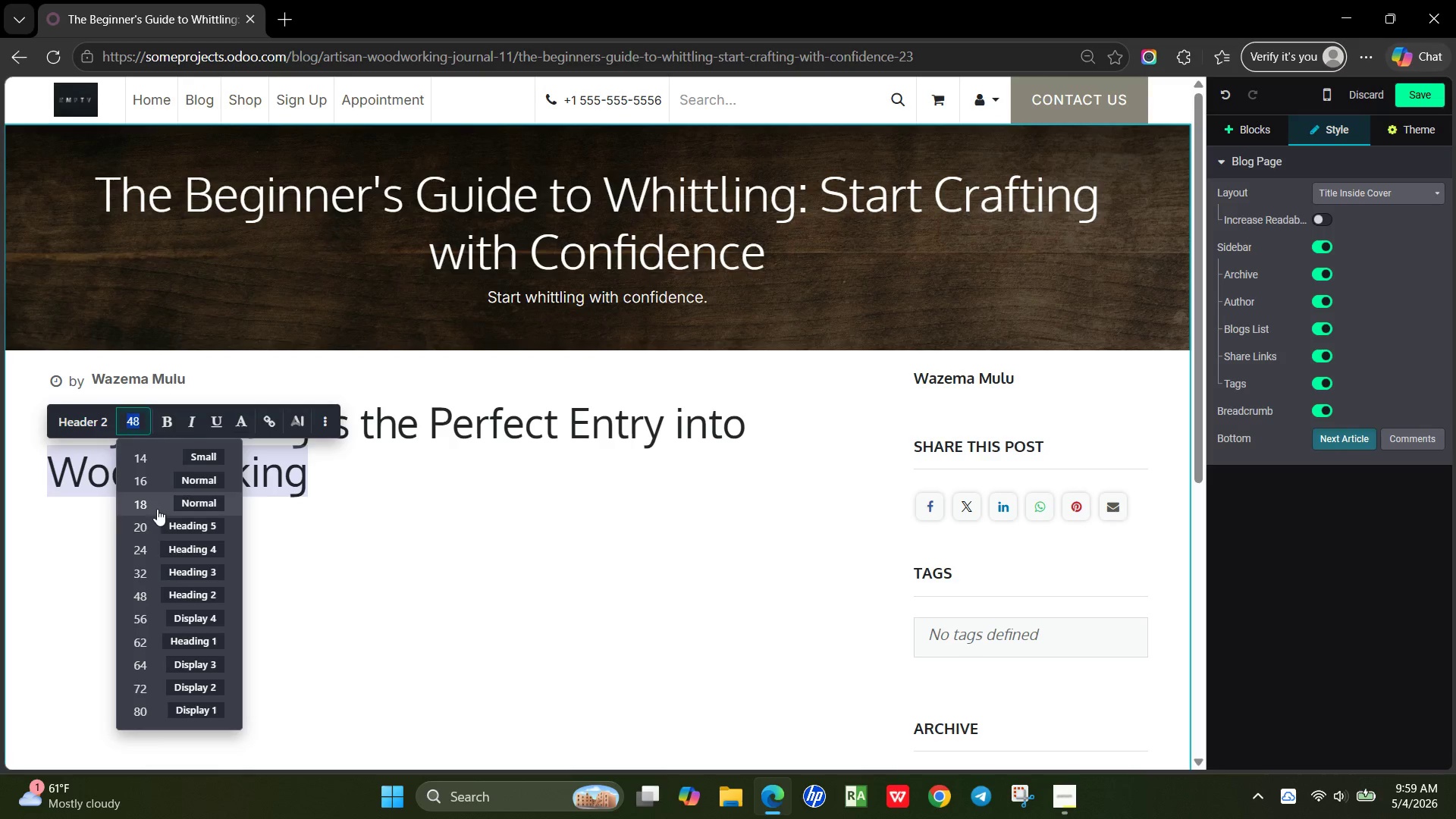 
type(20)
 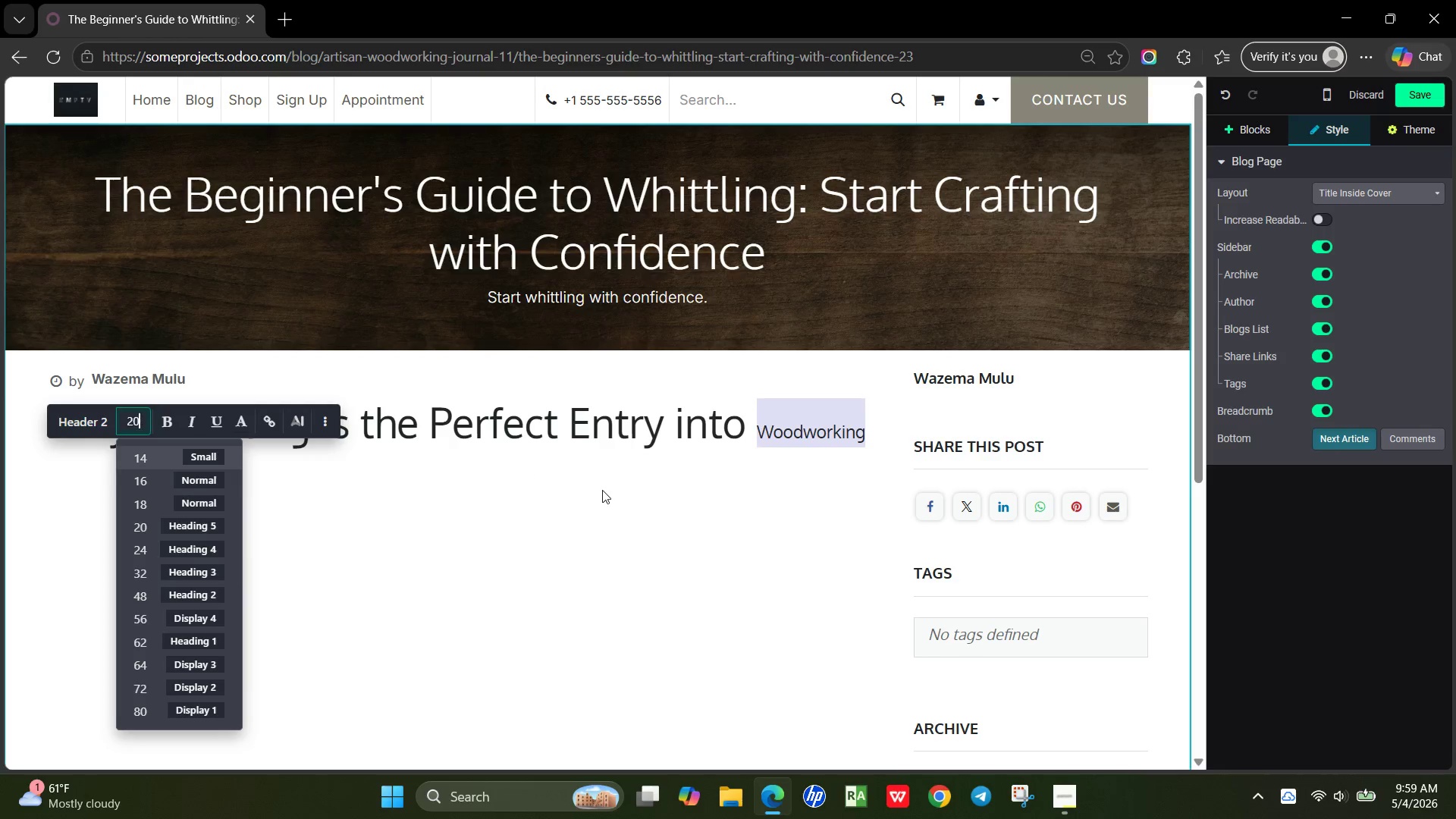 
left_click([603, 491])
 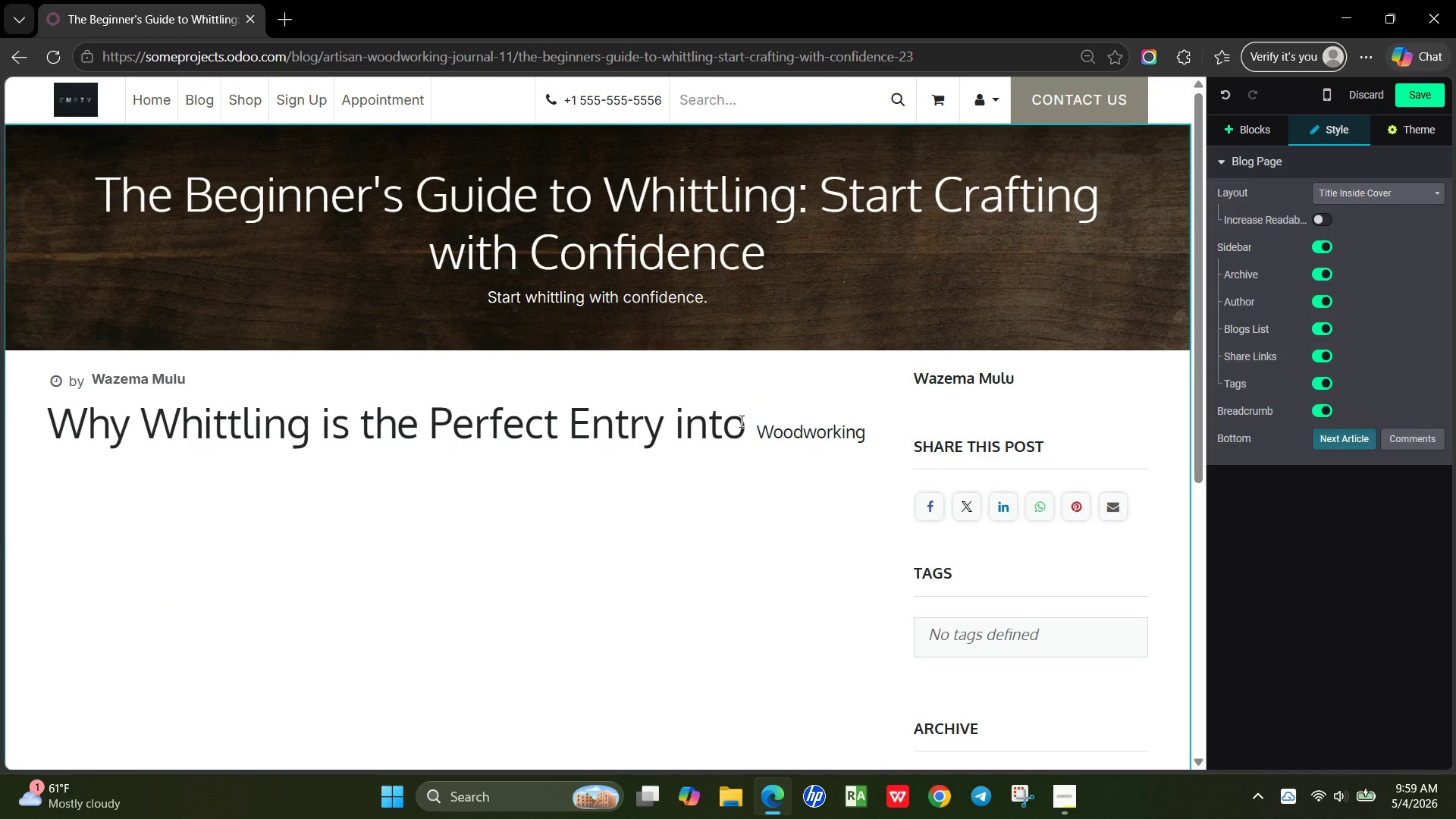 
key(Control+A)
 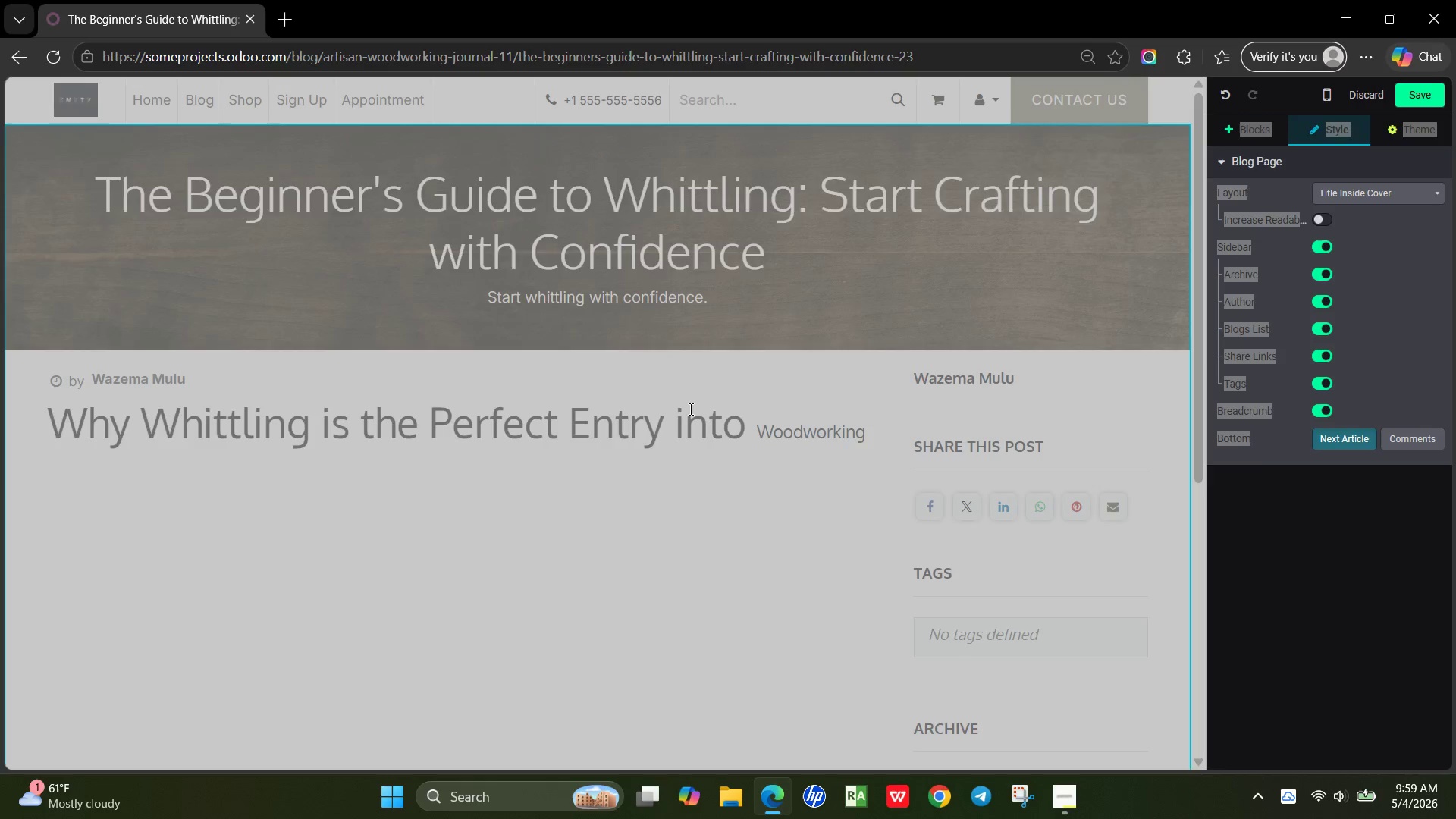 
left_click([689, 409])
 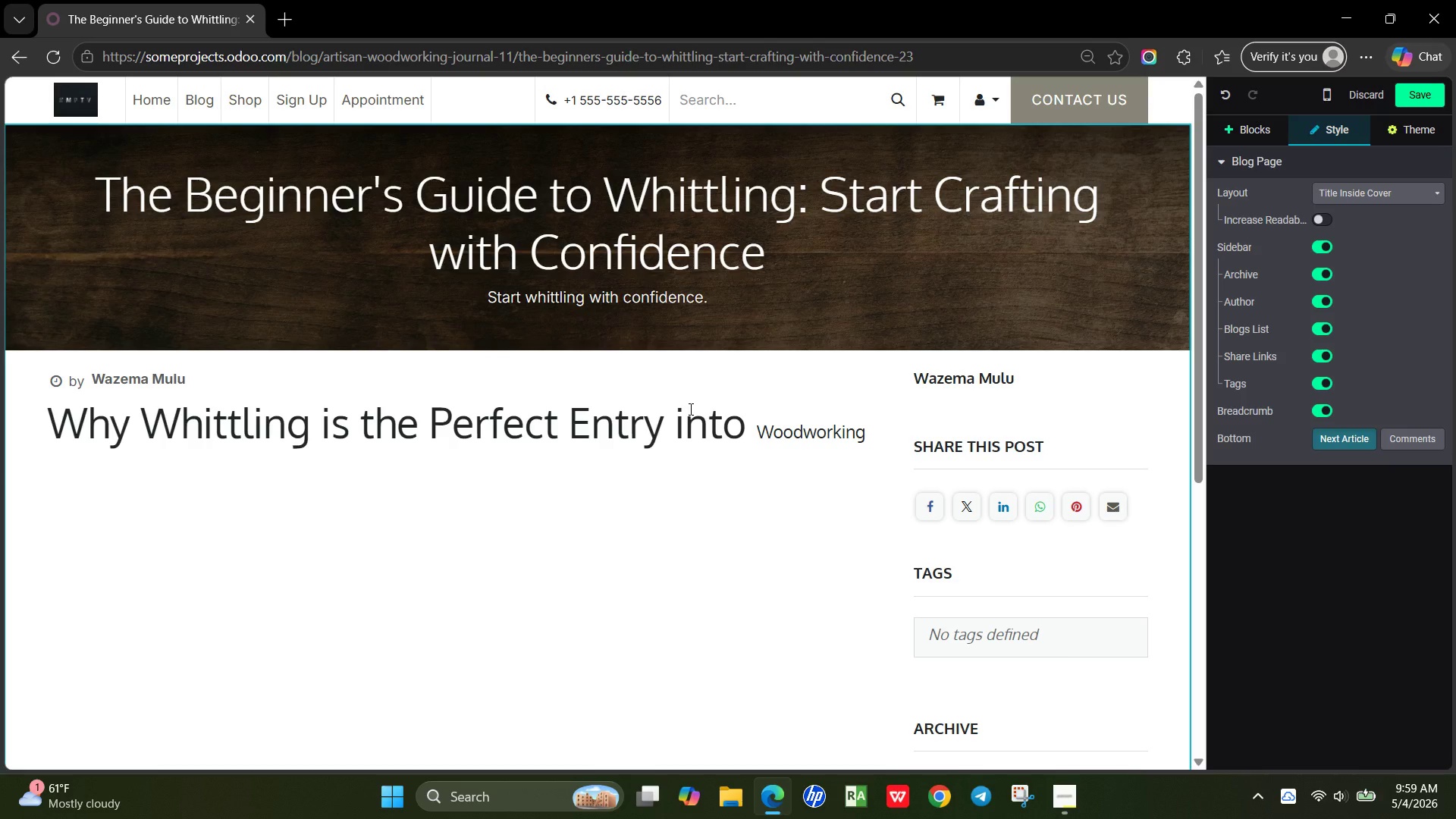 
left_click([689, 409])
 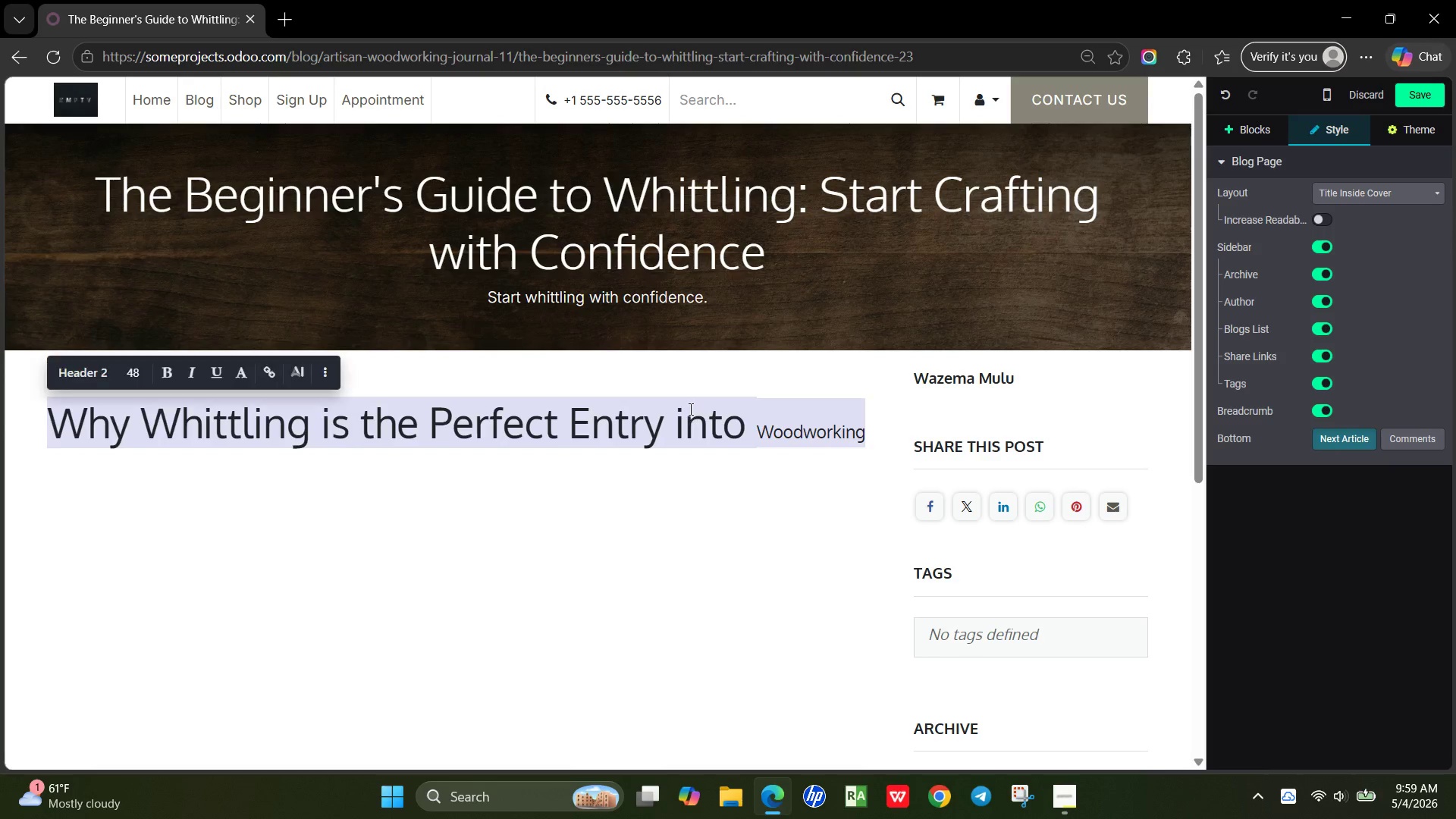 
key(Control+A)
 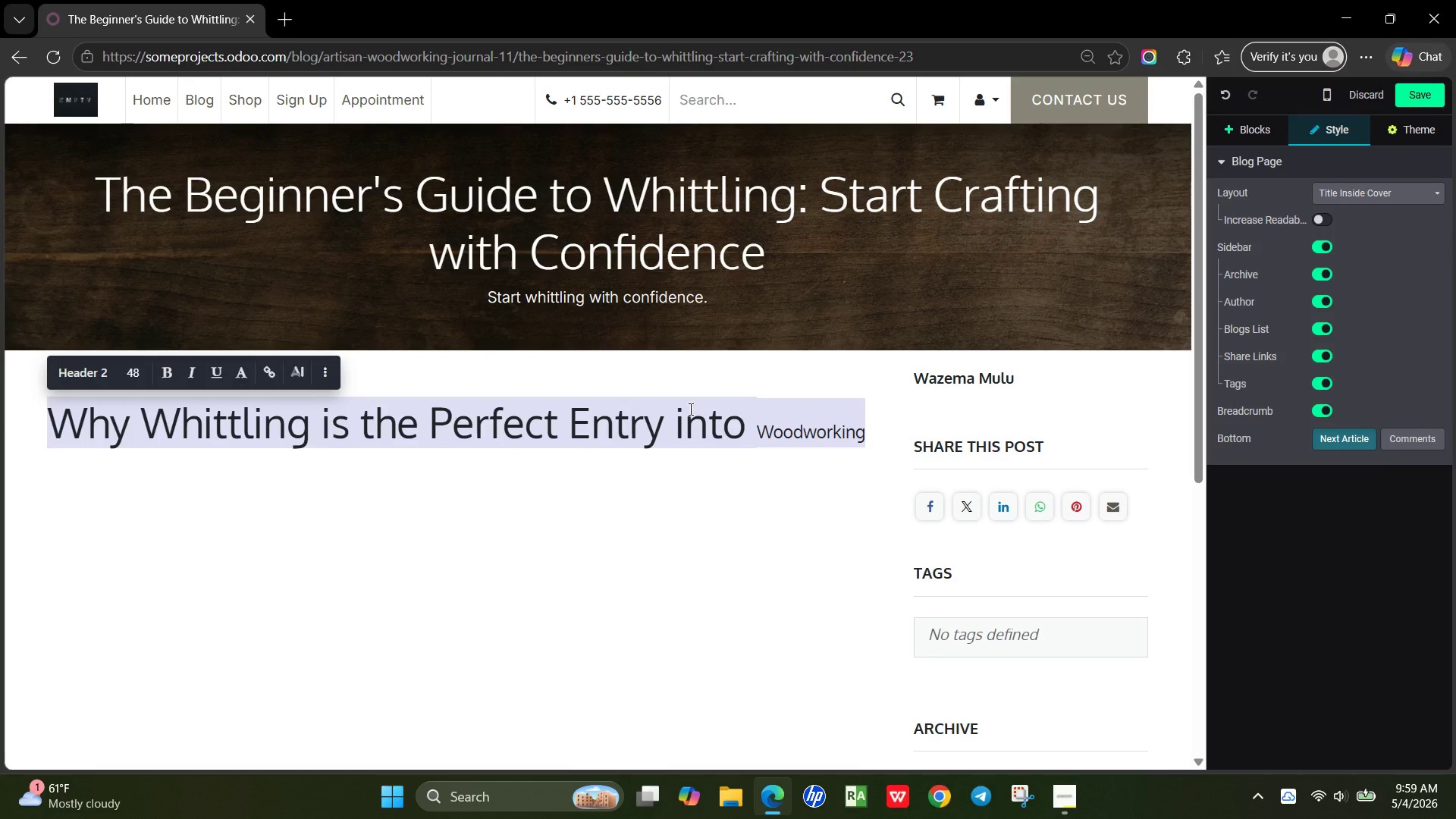 
left_click([130, 370])
 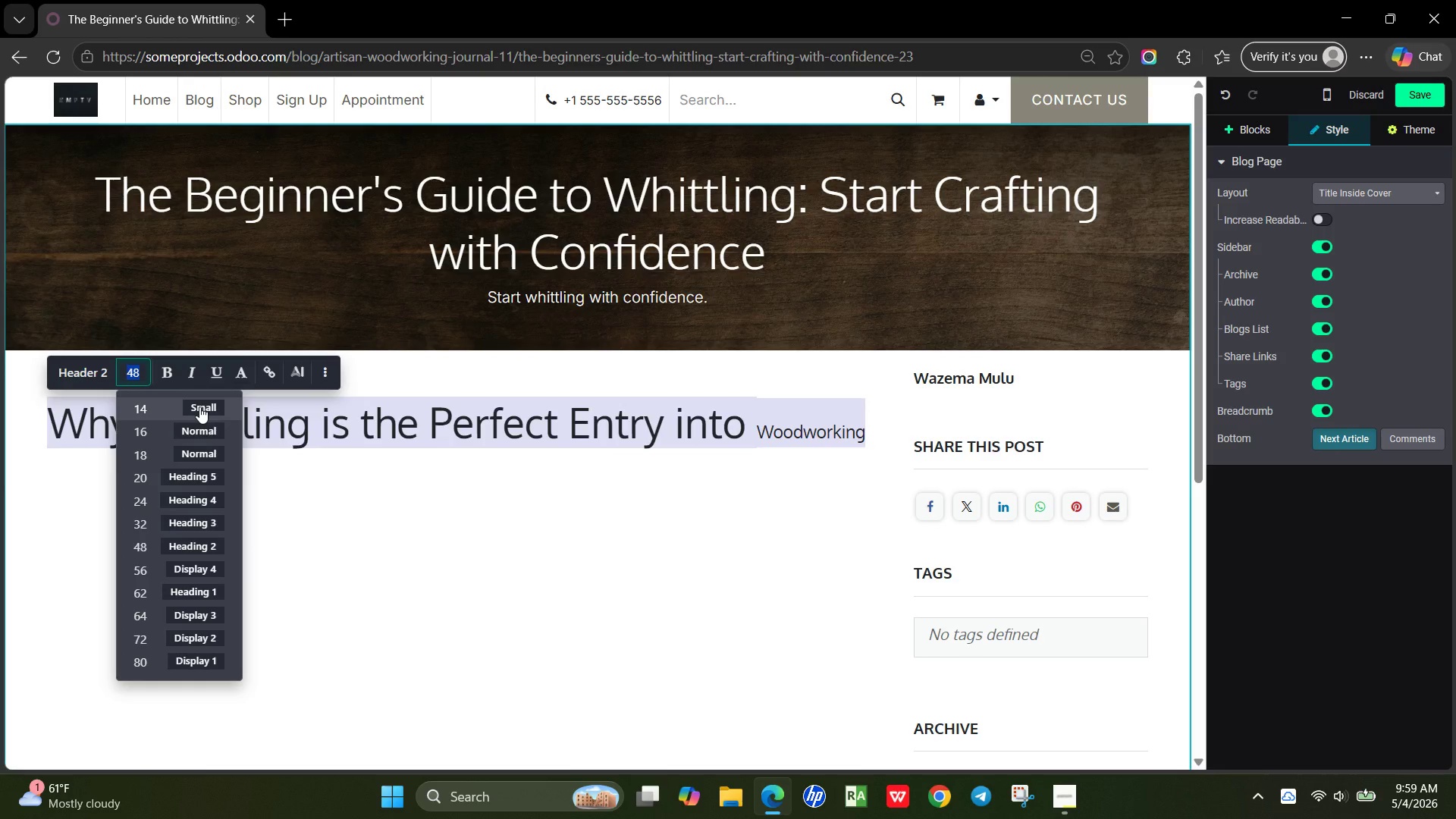 
type(40)
 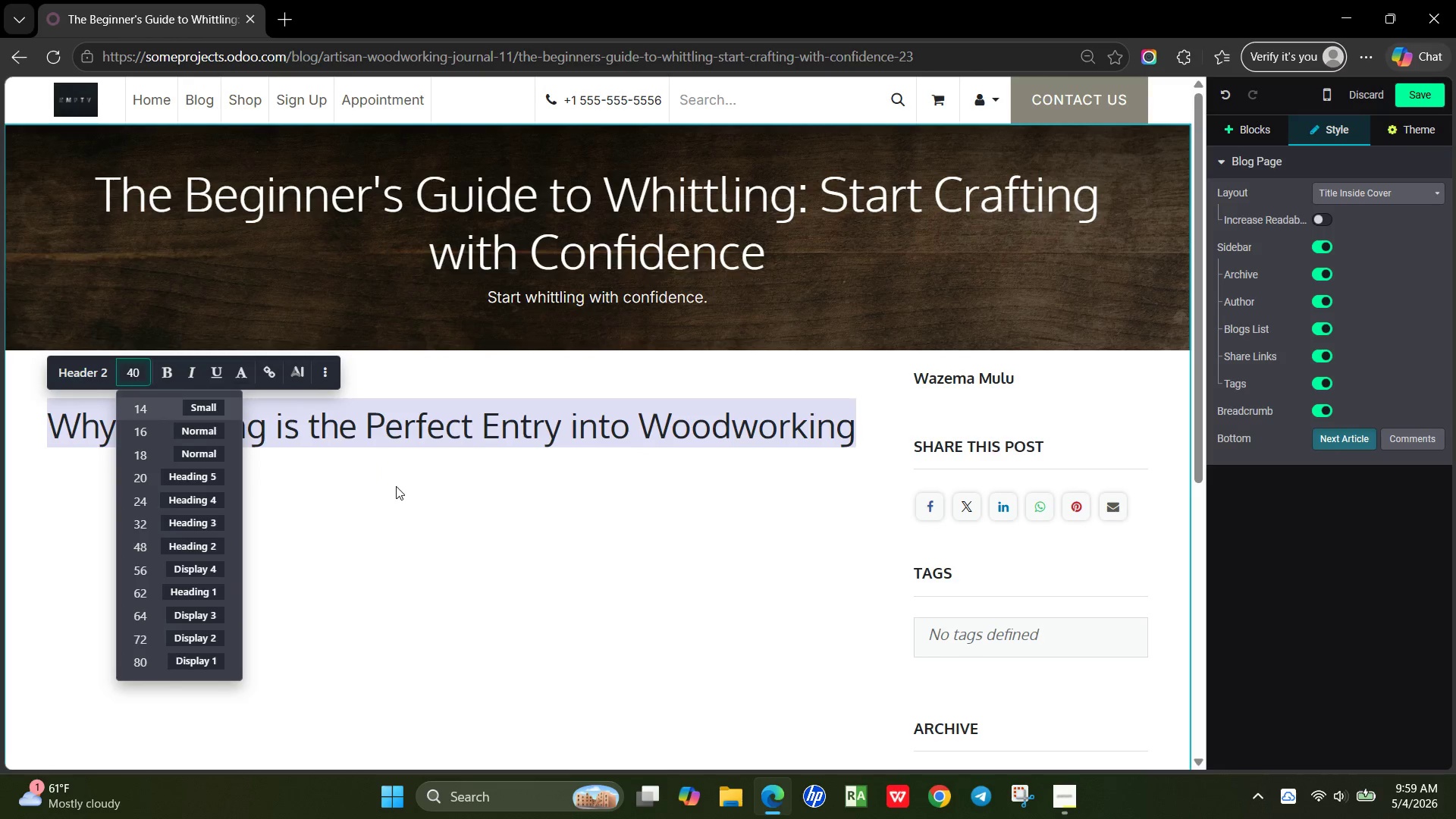 
left_click([396, 486])
 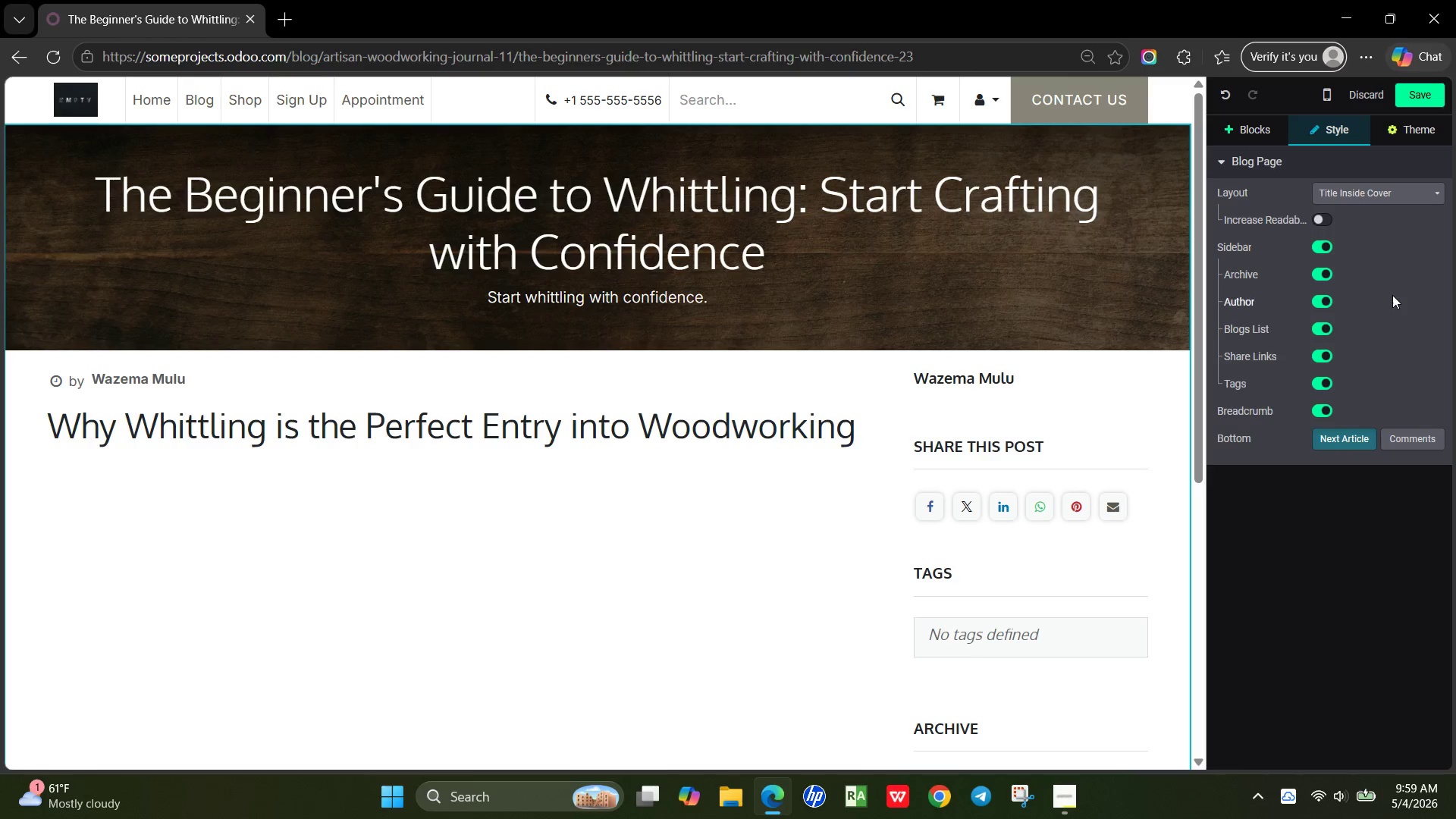 
wait(5.27)
 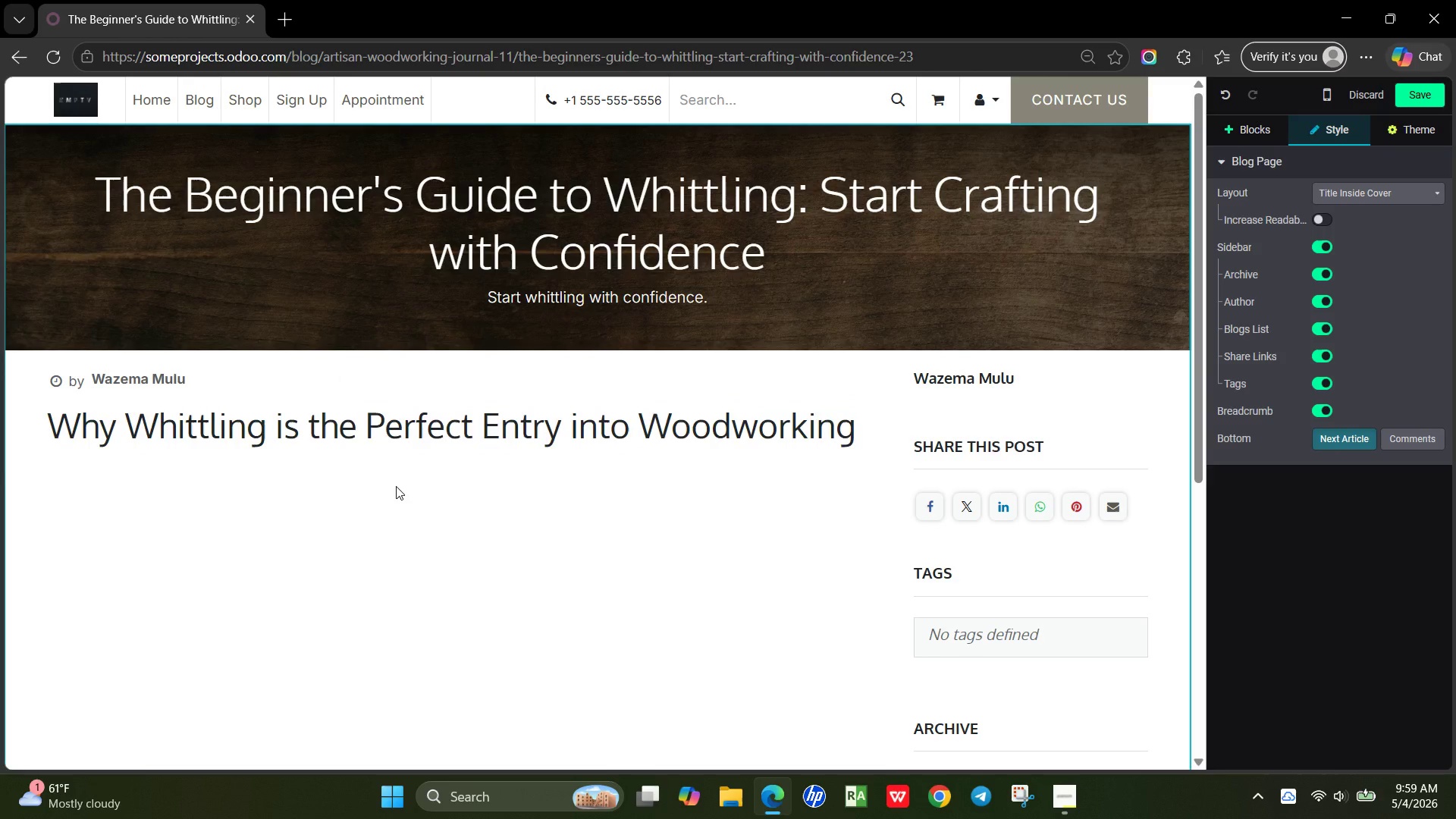 
left_click([1427, 139])
 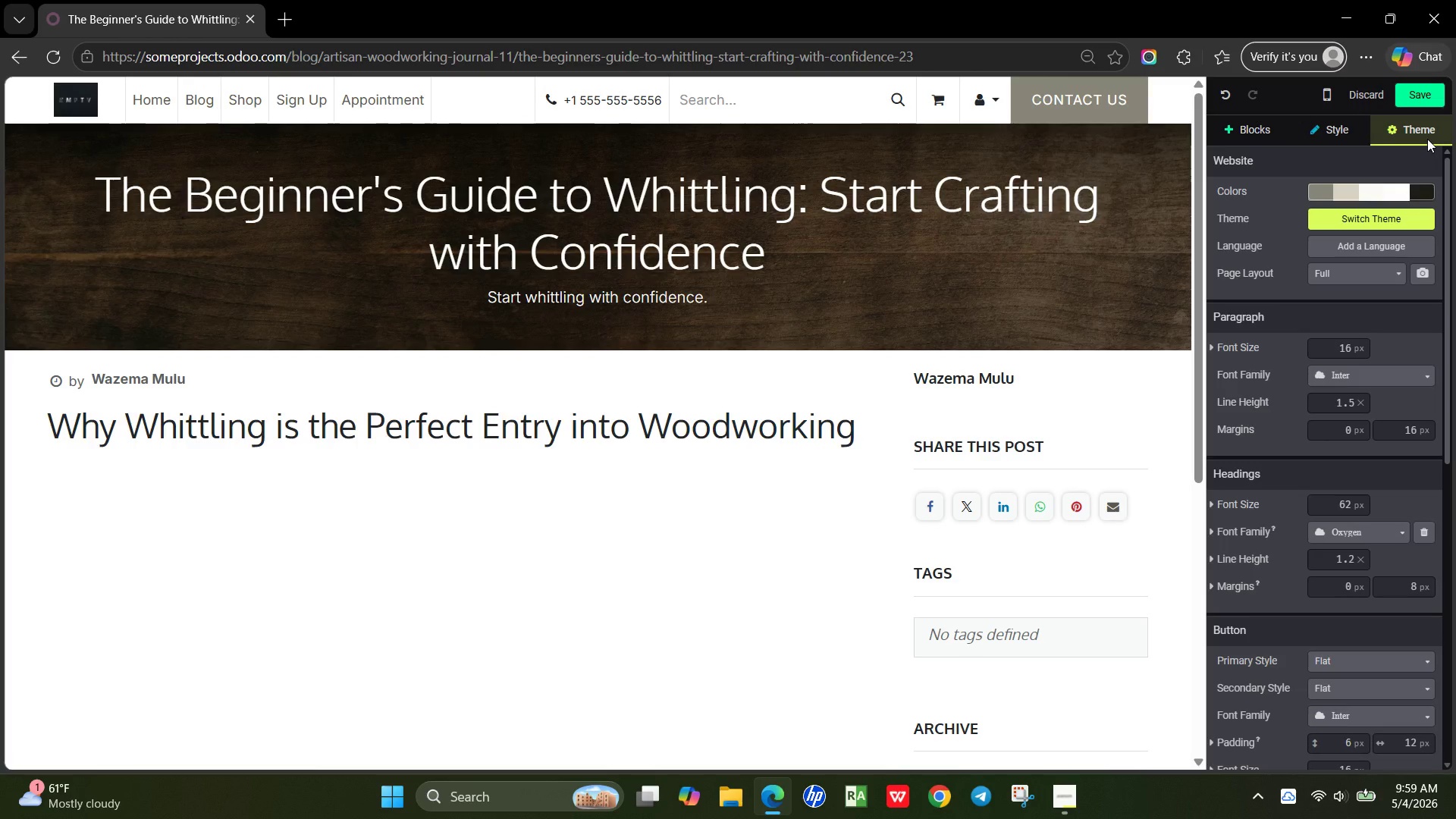 
wait(7.45)
 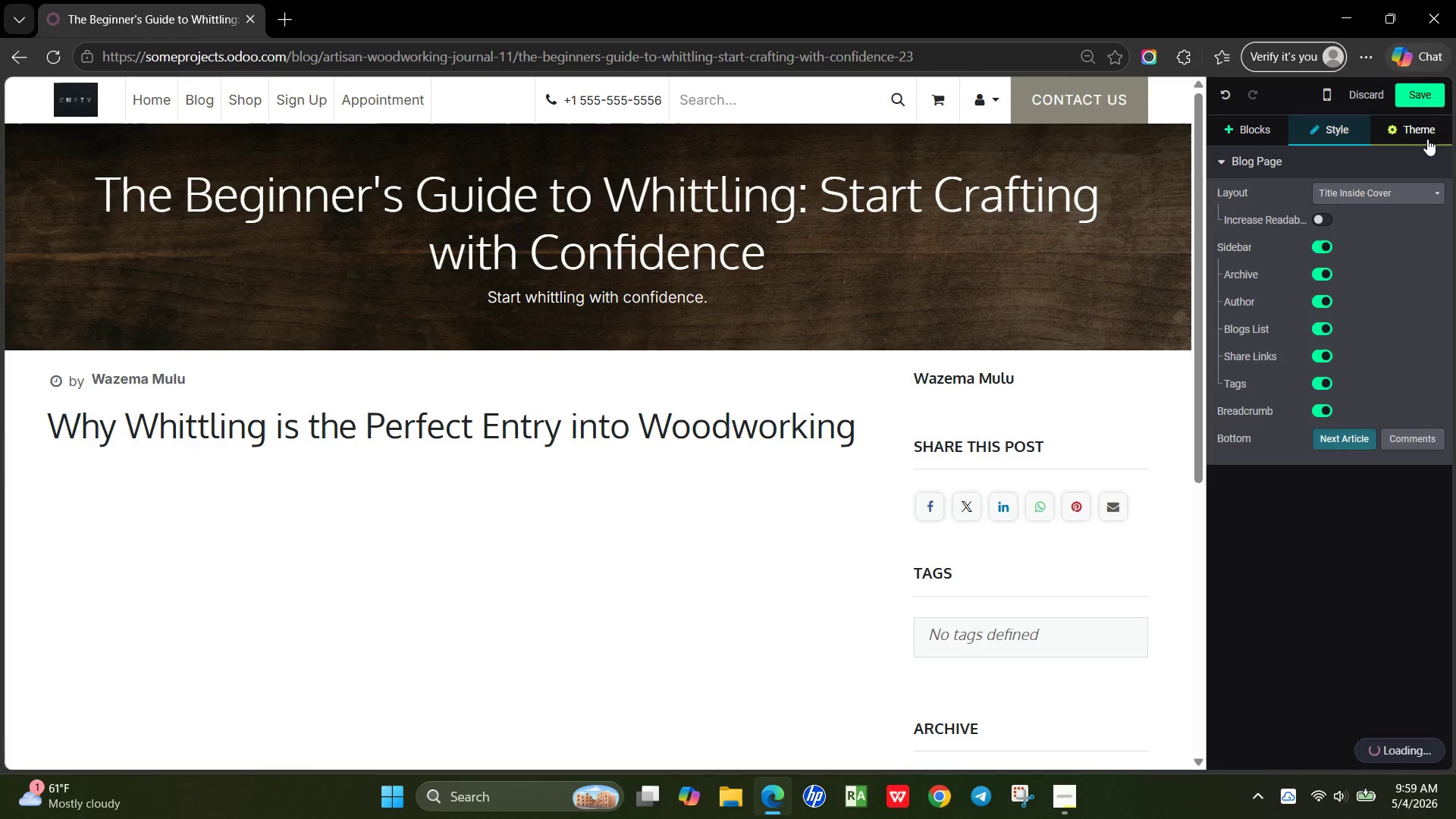 
left_click([1345, 218])
 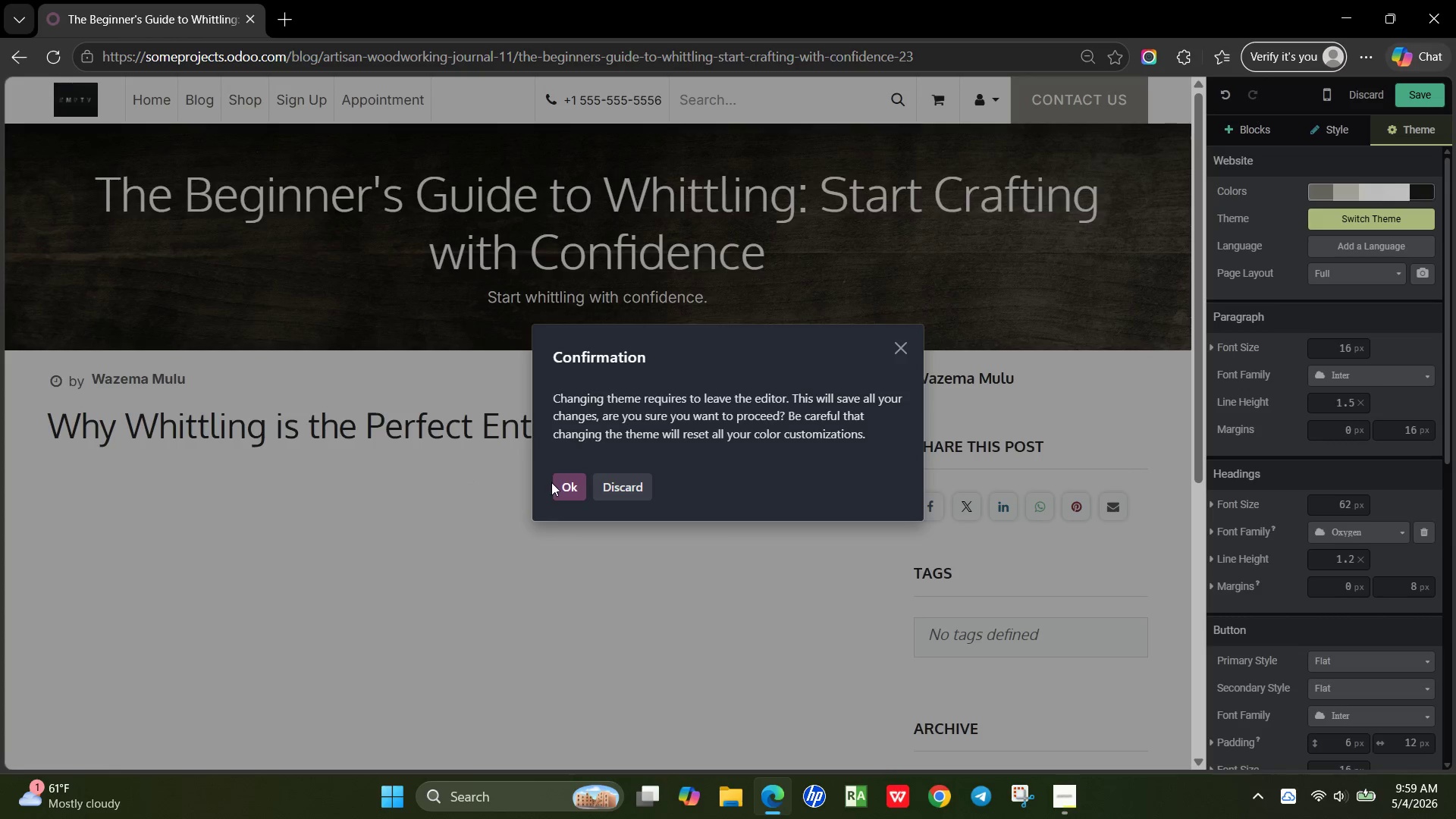 
left_click([558, 488])
 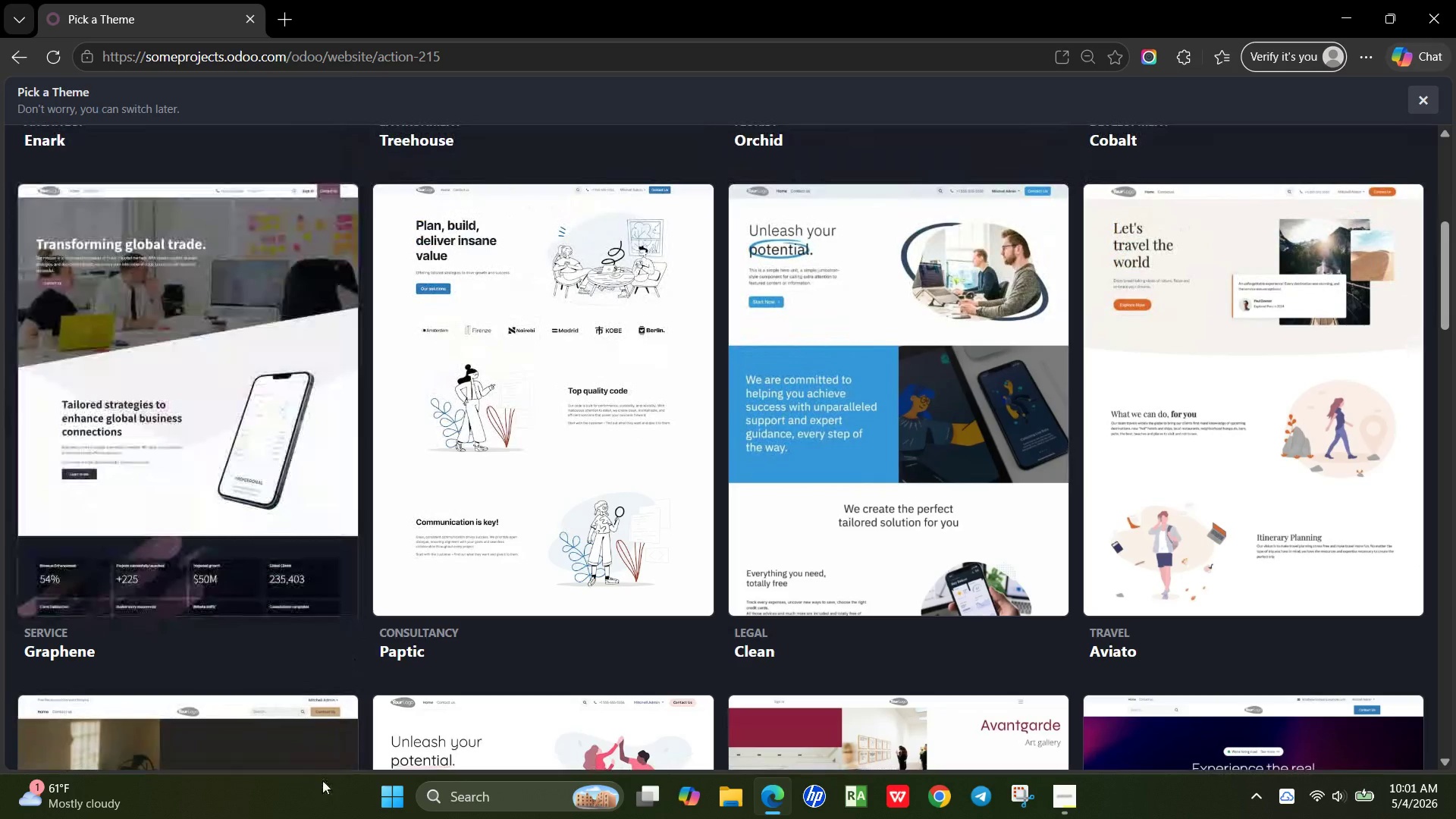 
wait(122.42)
 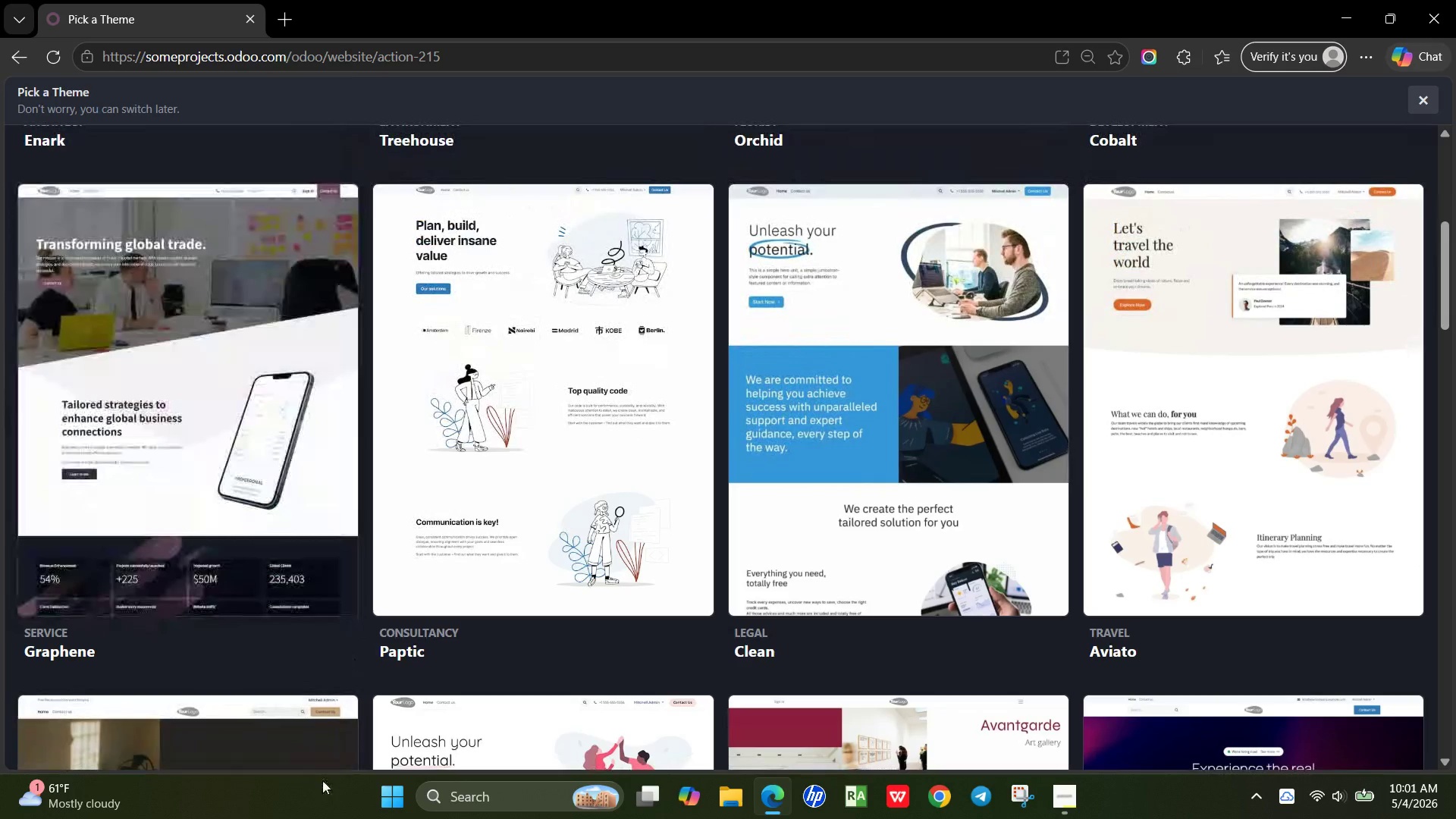 
left_click([489, 522])
 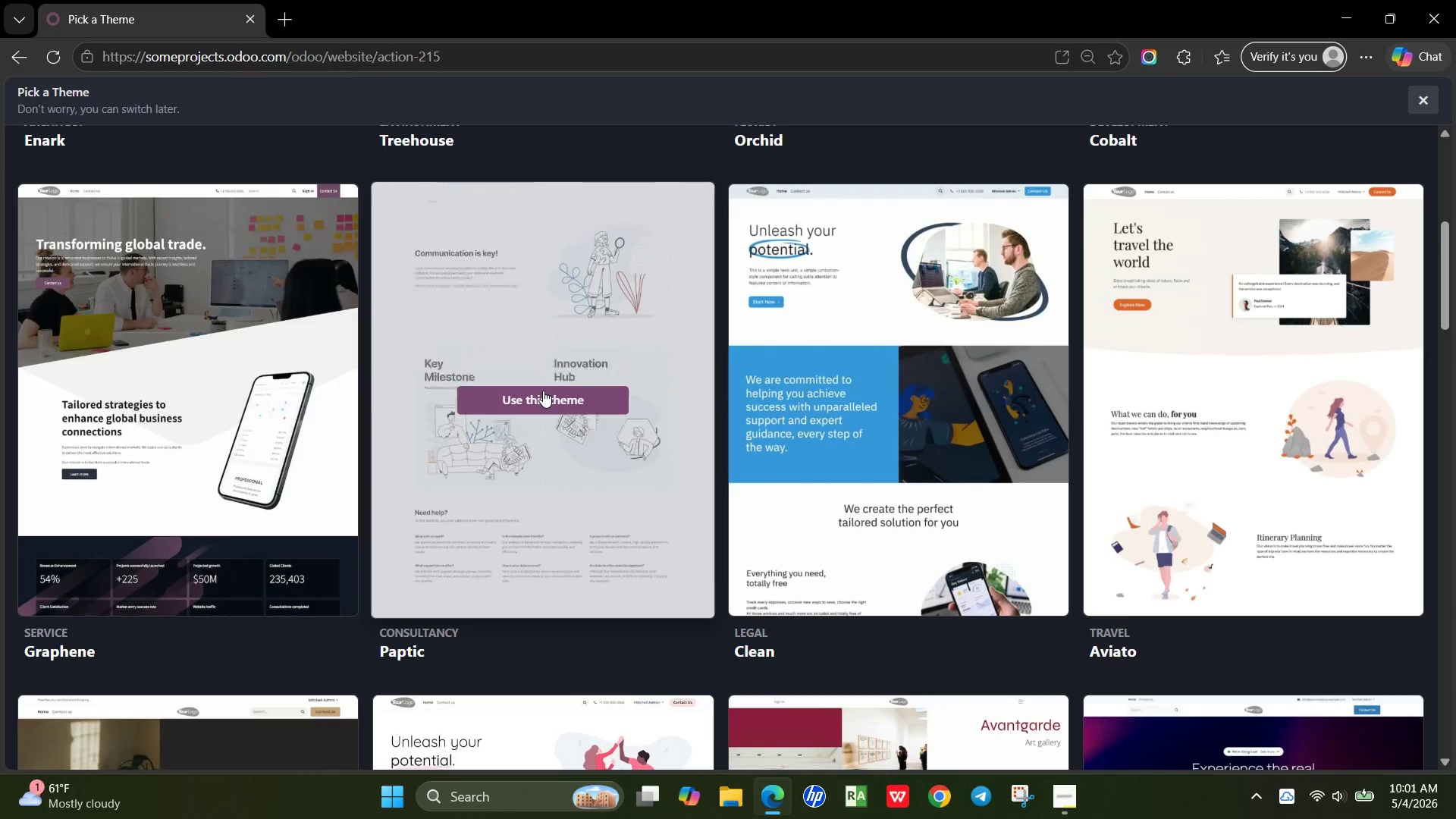 
left_click([543, 391])
 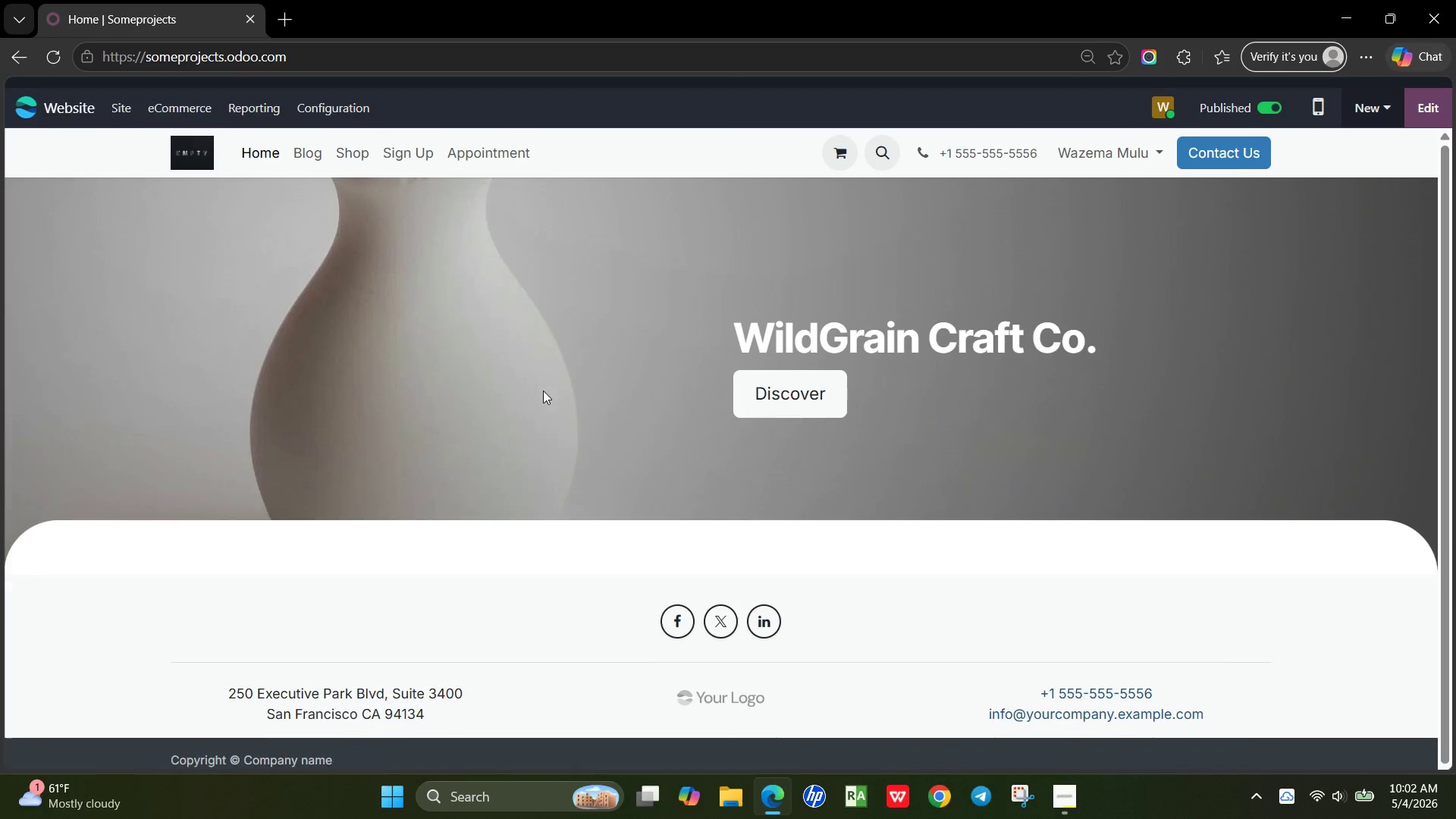 
wait(47.78)
 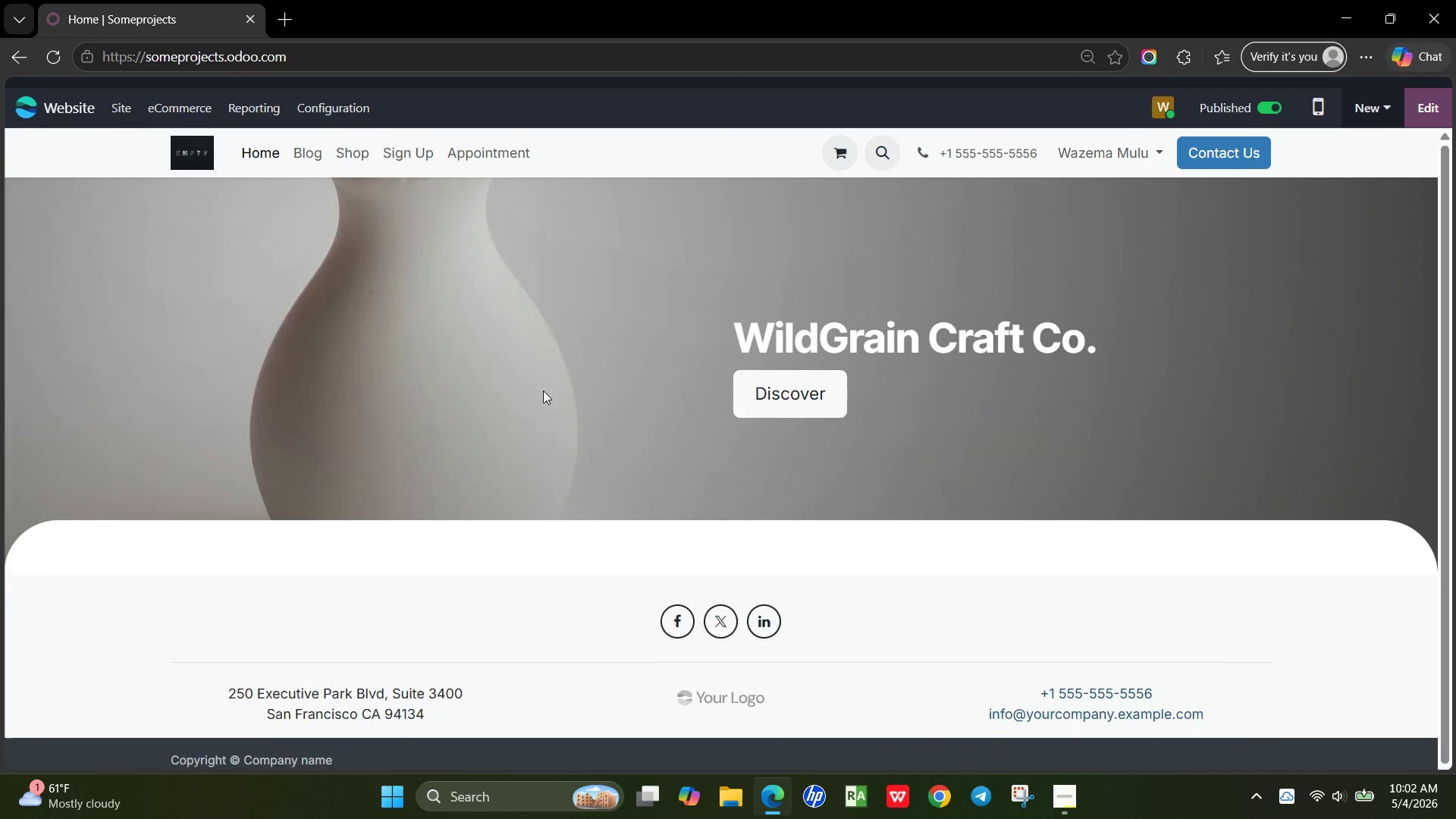 
left_click([751, 386])
 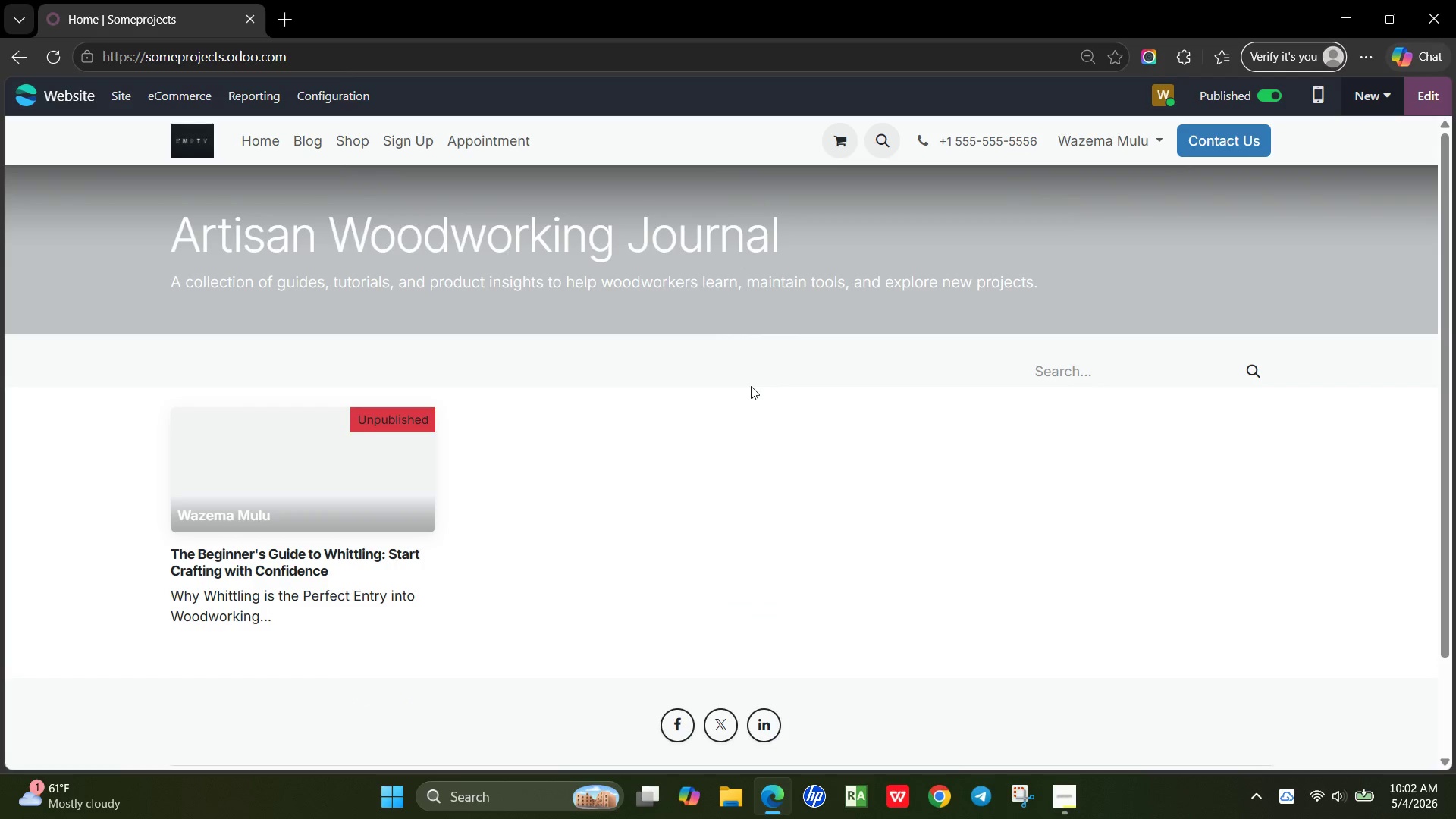 
wait(7.62)
 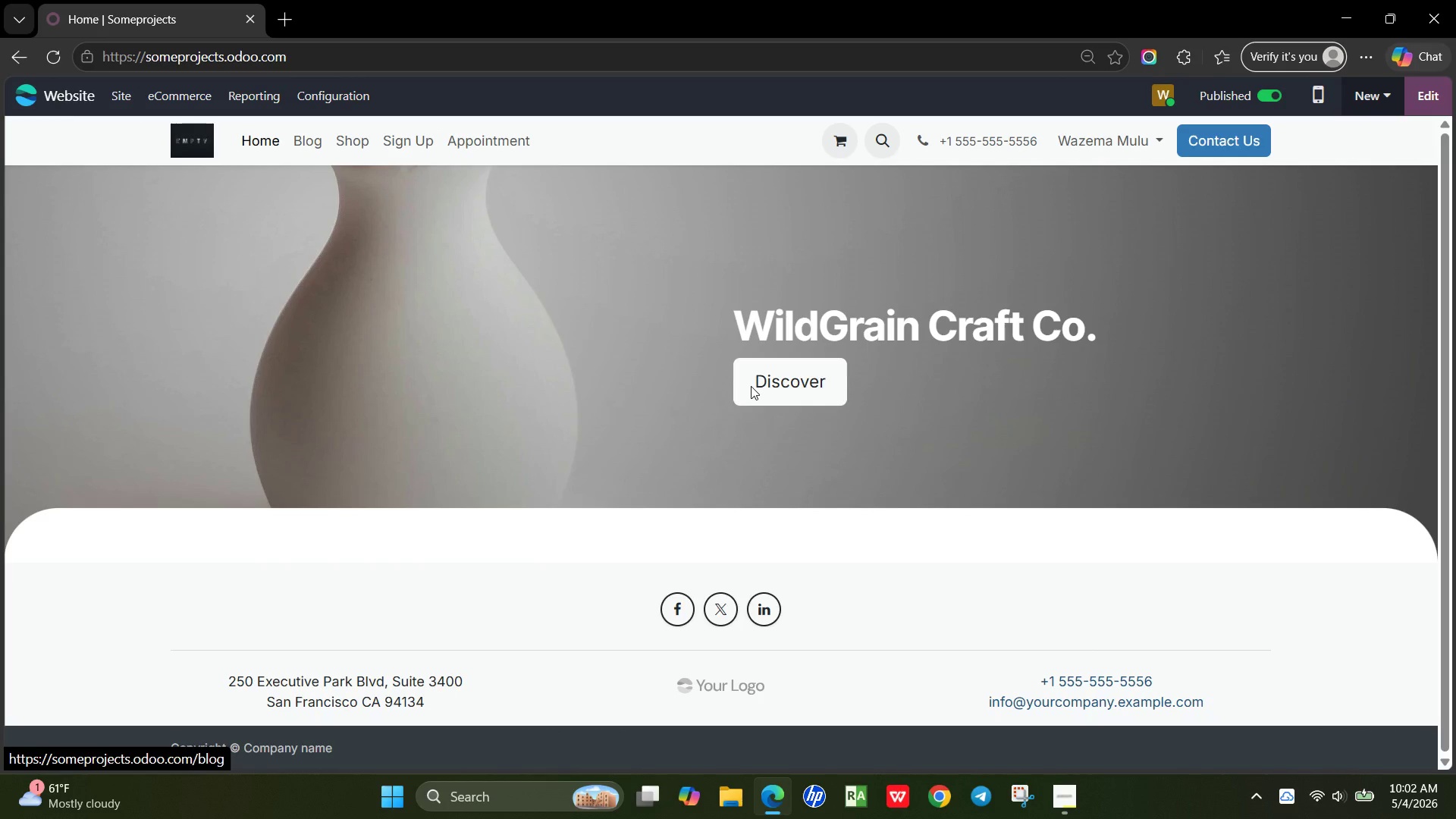 
left_click([336, 475])
 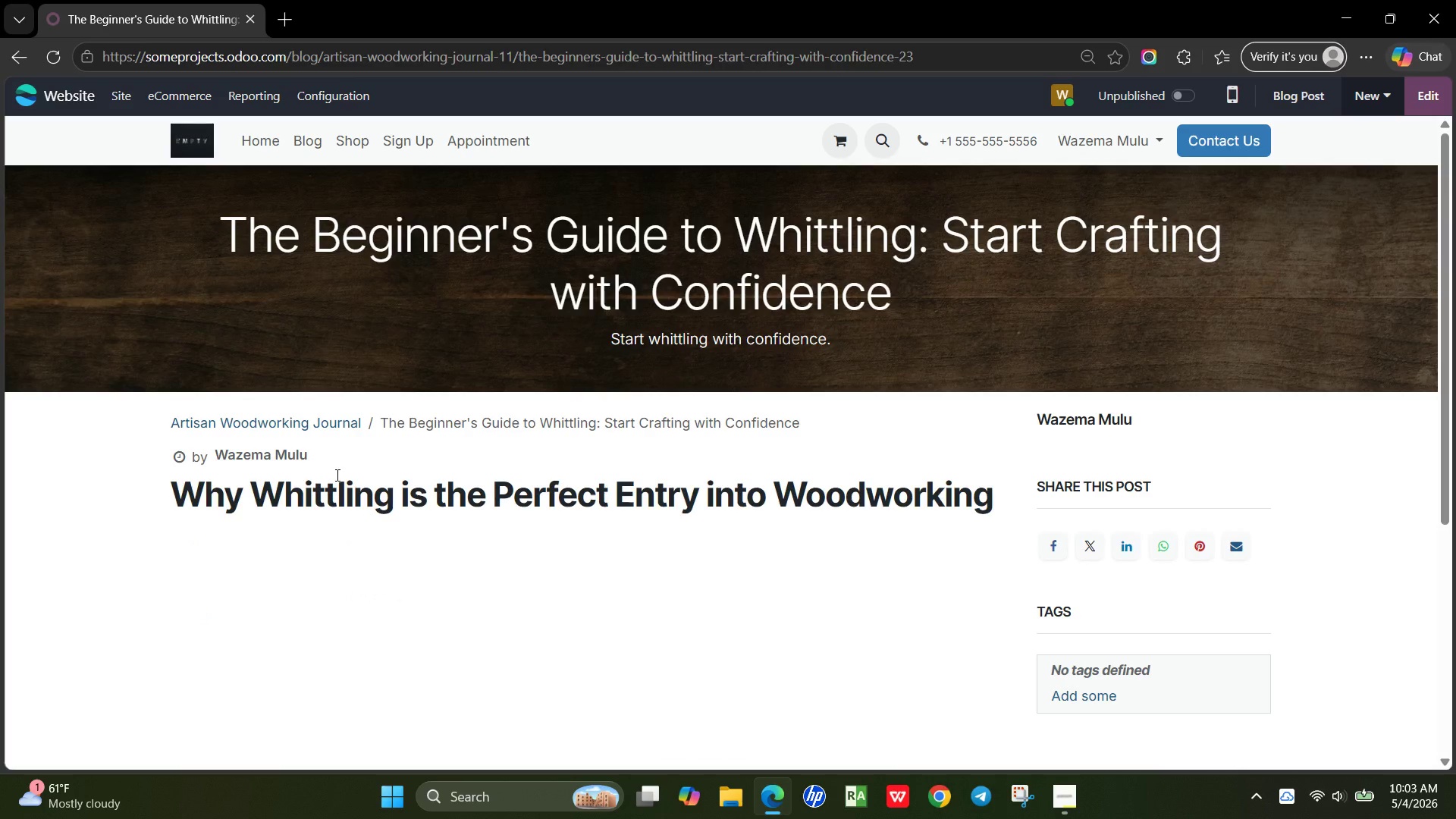 
wait(31.97)
 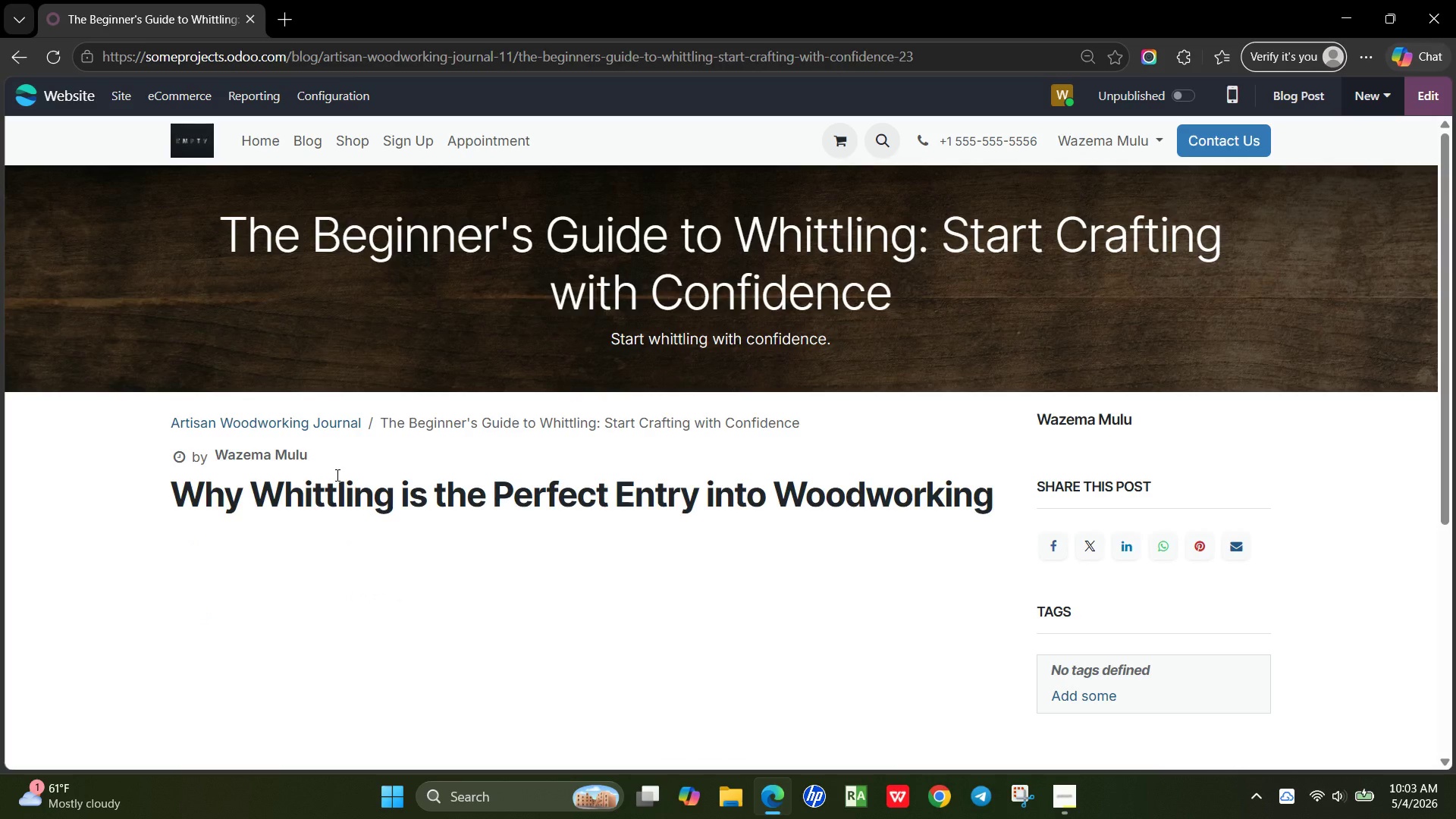 
double_click([327, 493])
 